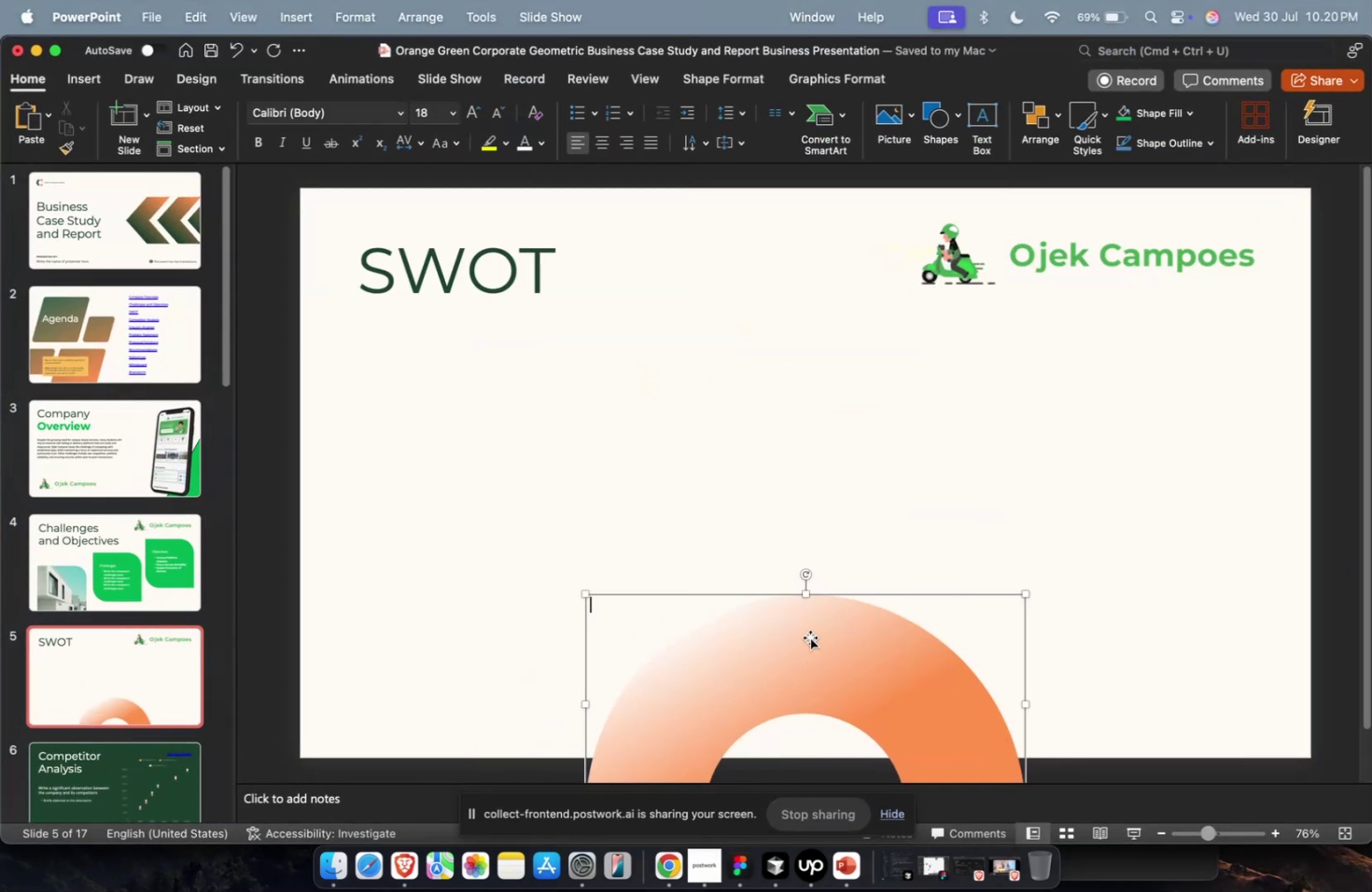 
left_click_drag(start_coordinate=[809, 635], to_coordinate=[806, 656])
 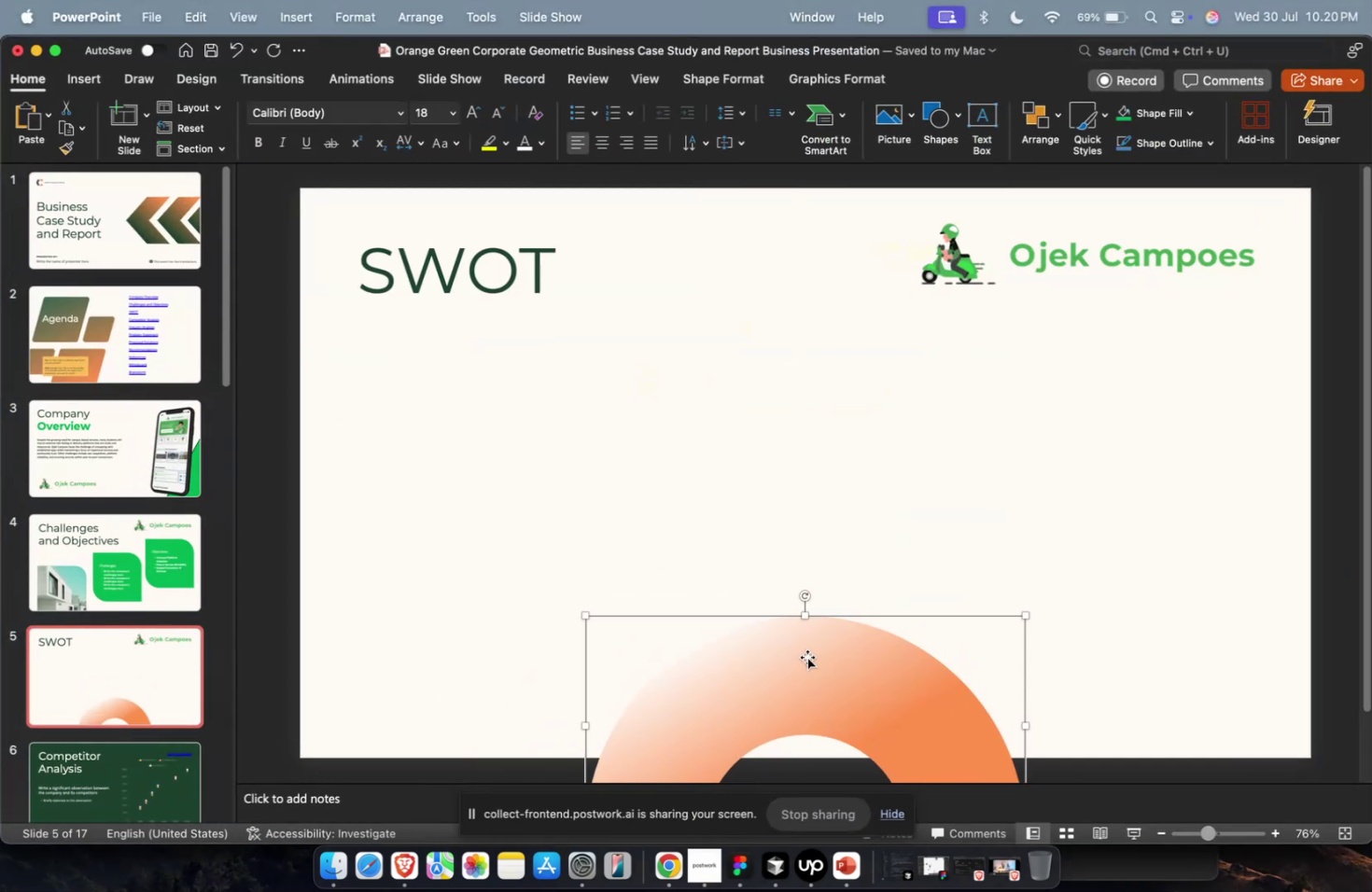 
key(Meta+CommandLeft)
 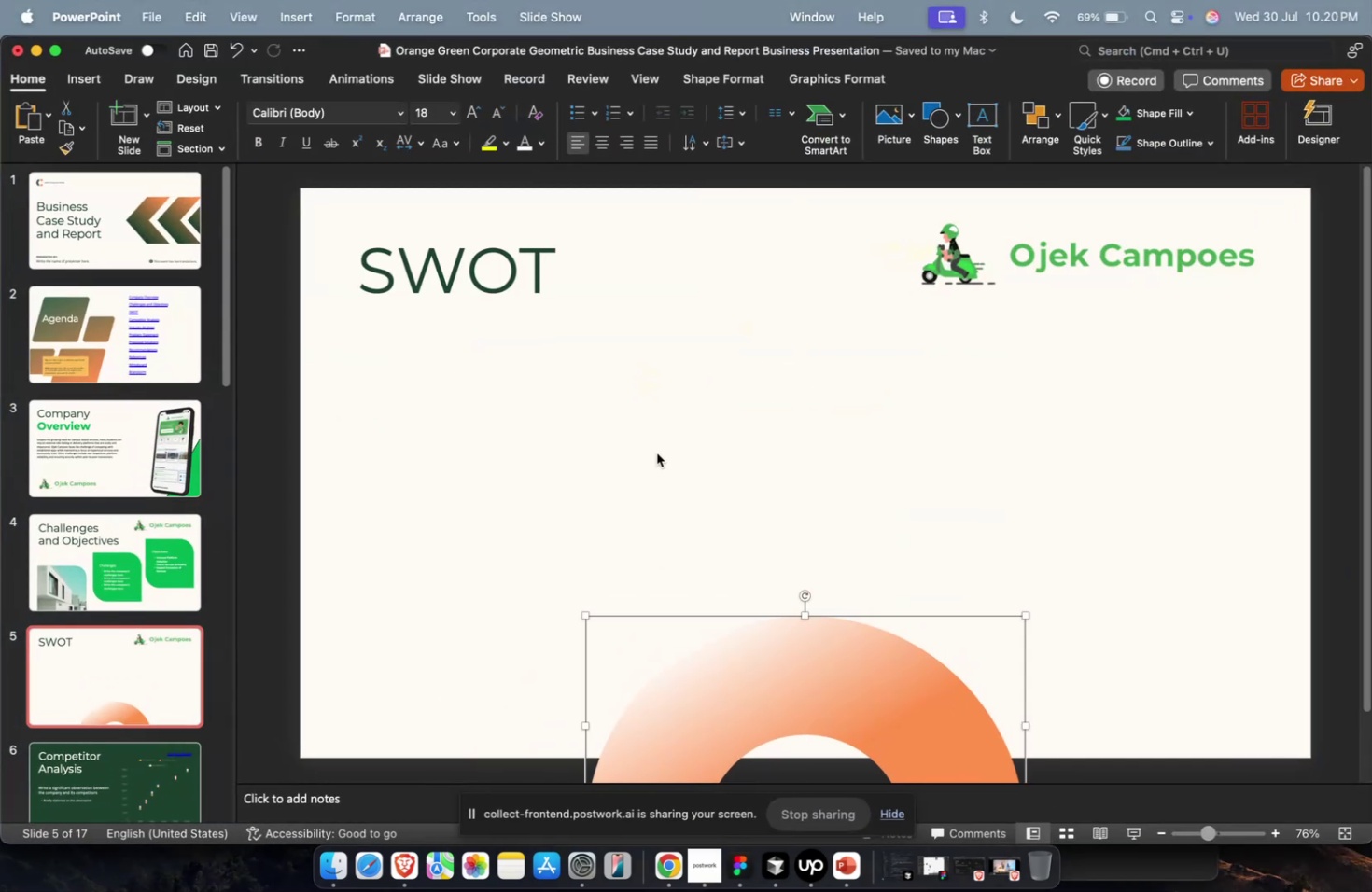 
left_click([655, 452])
 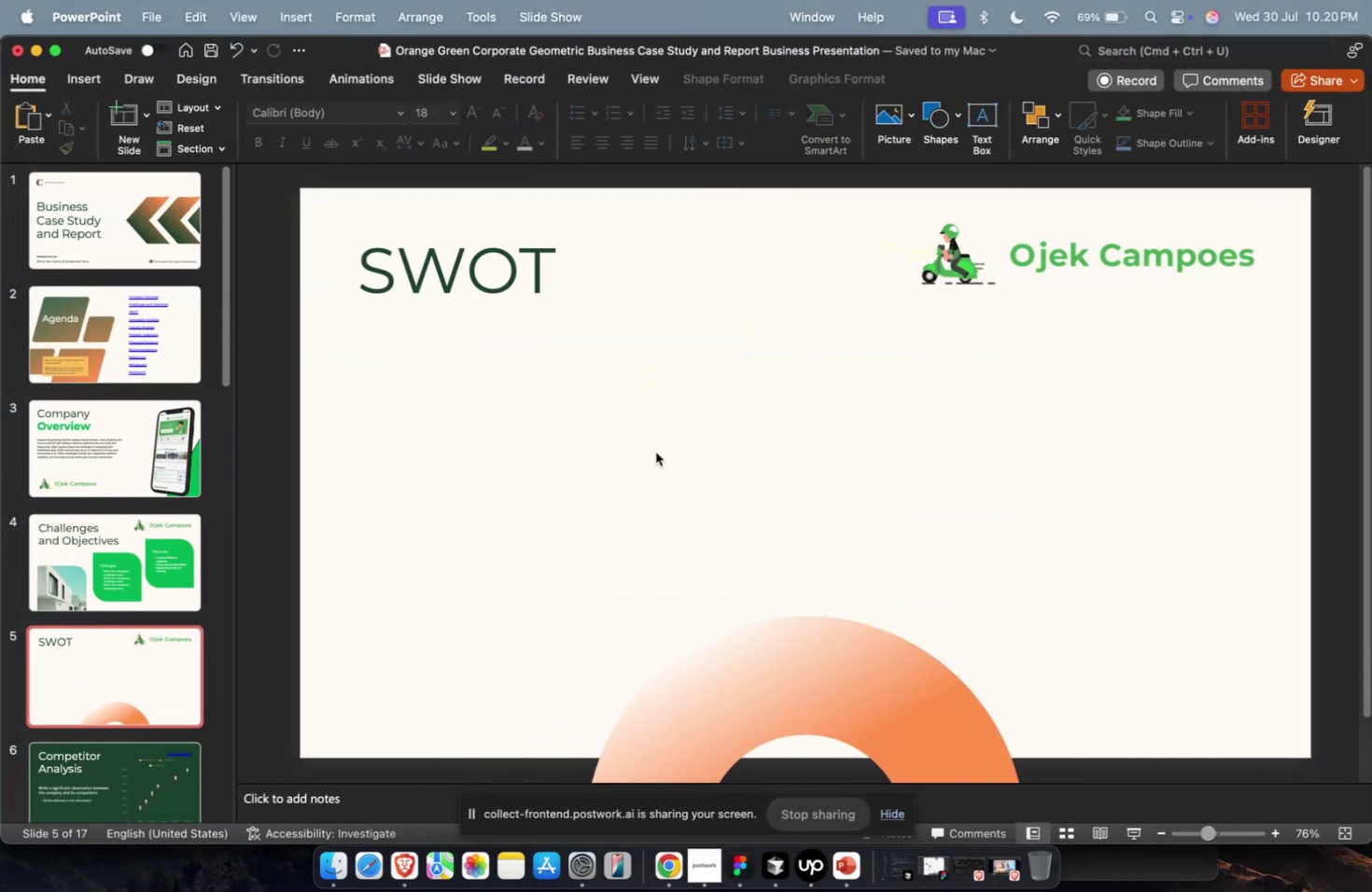 
key(Meta+V)
 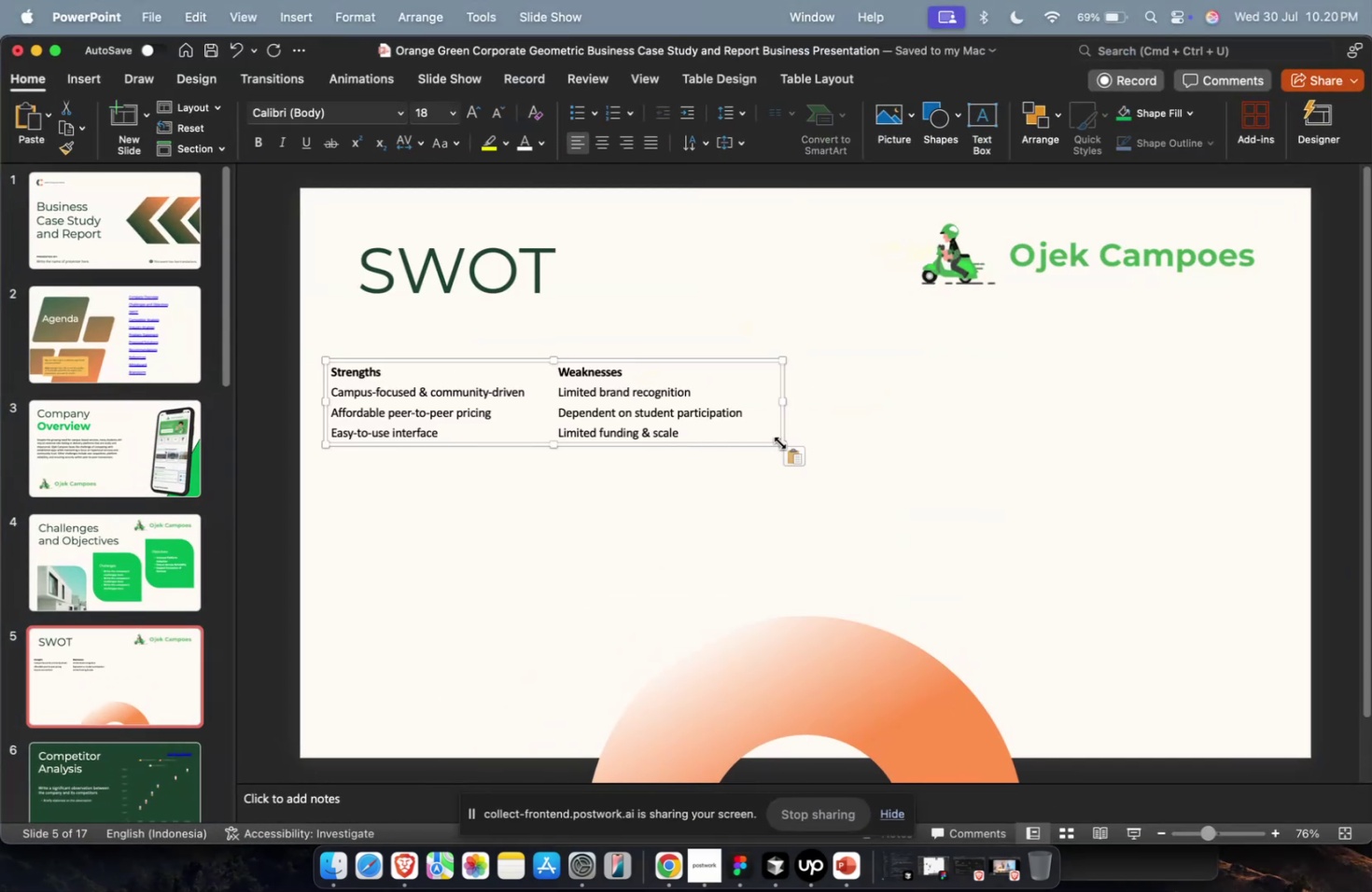 
key(Meta+Z)
 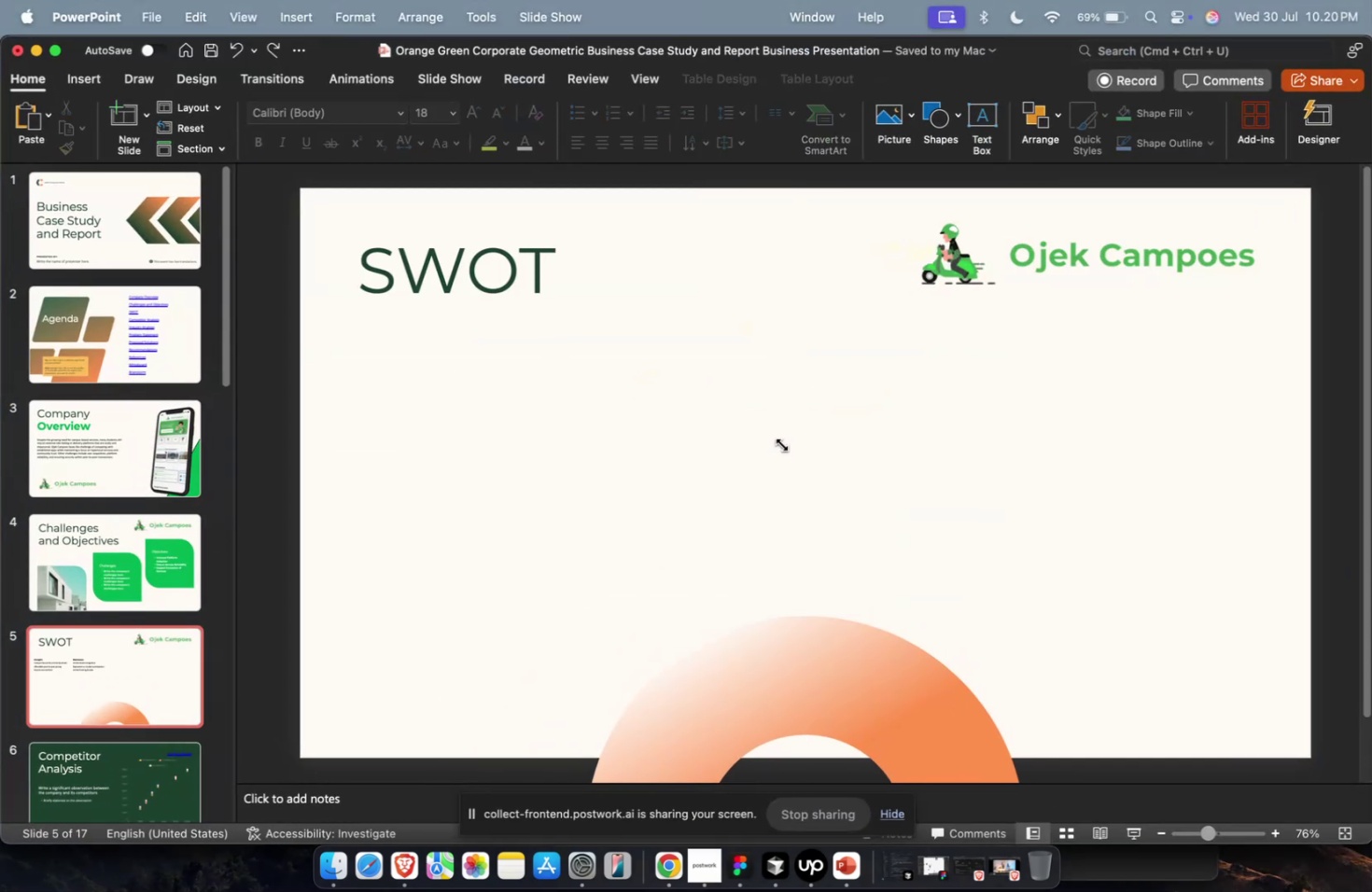 
key(Meta+Z)
 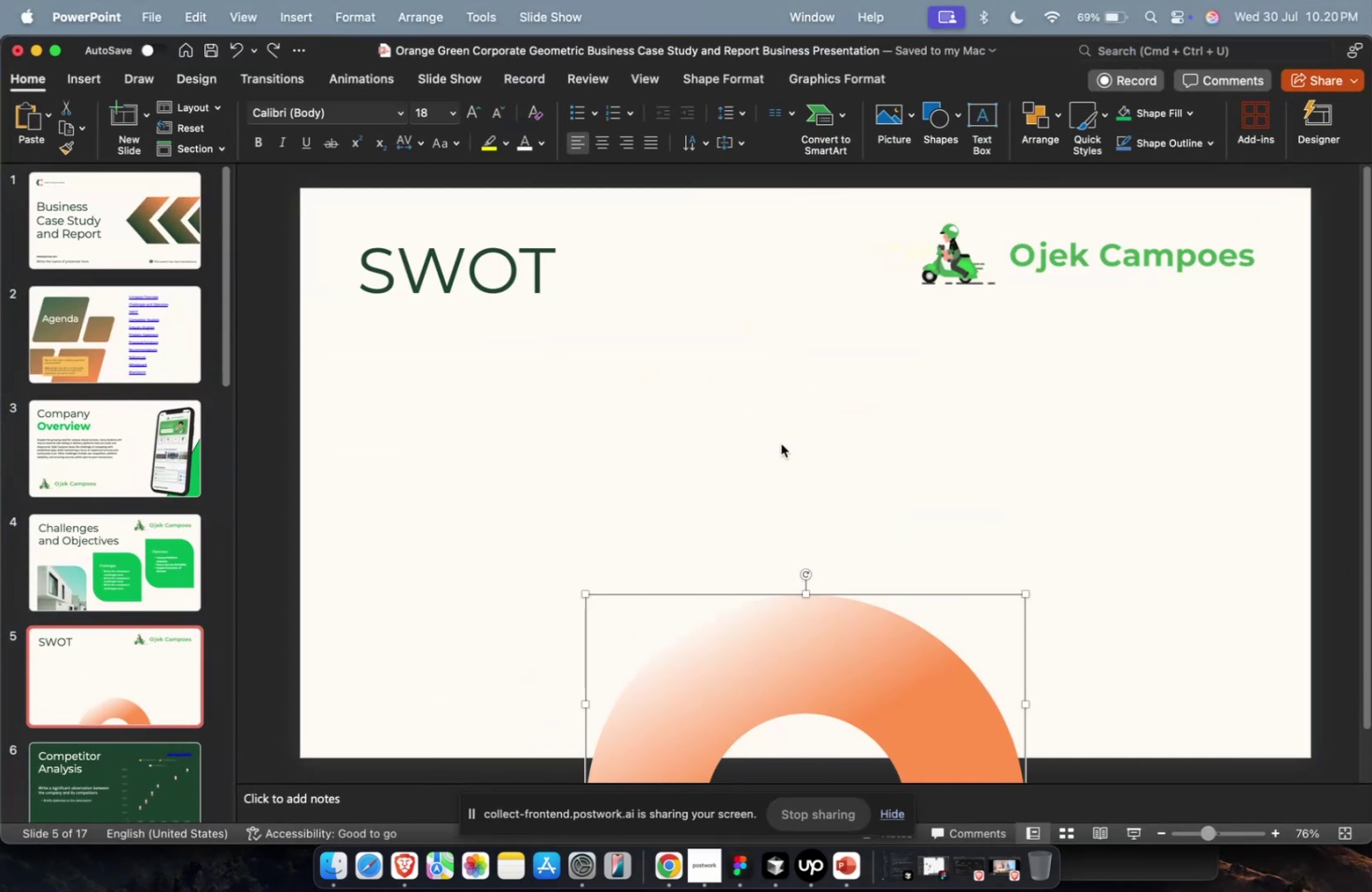 
key(Meta+Z)
 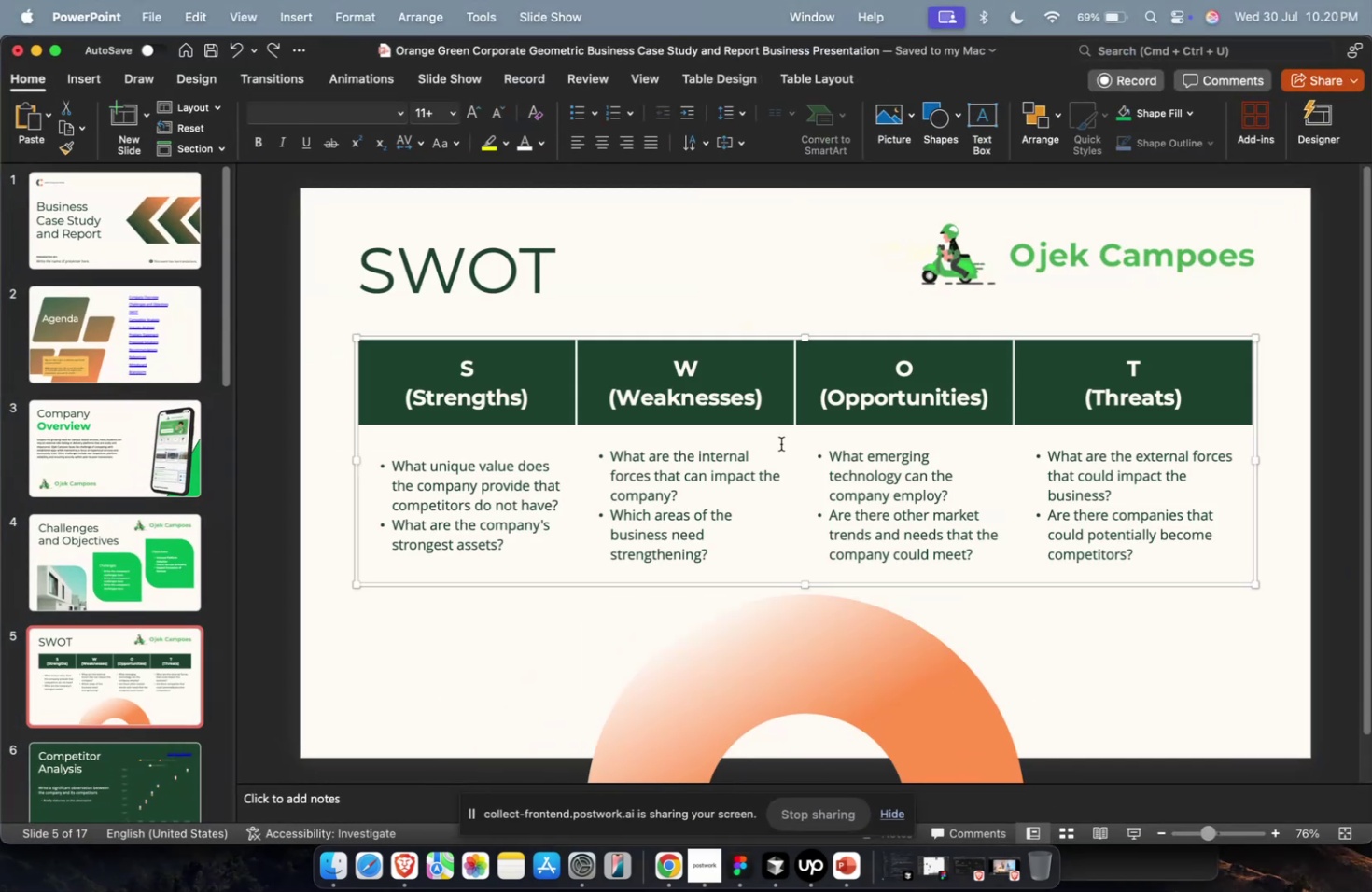 
key(Meta+1)
 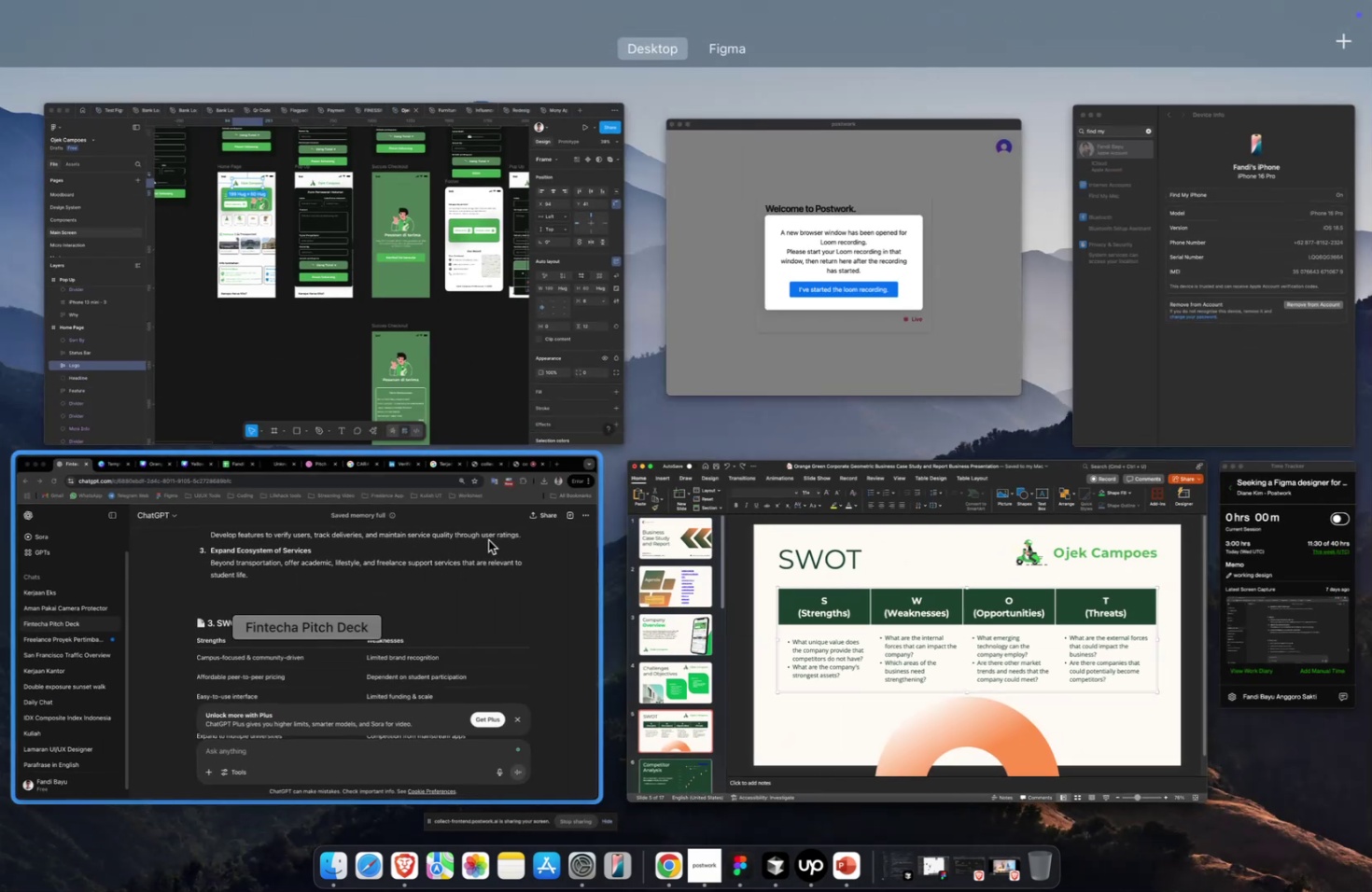 
left_click([488, 539])
 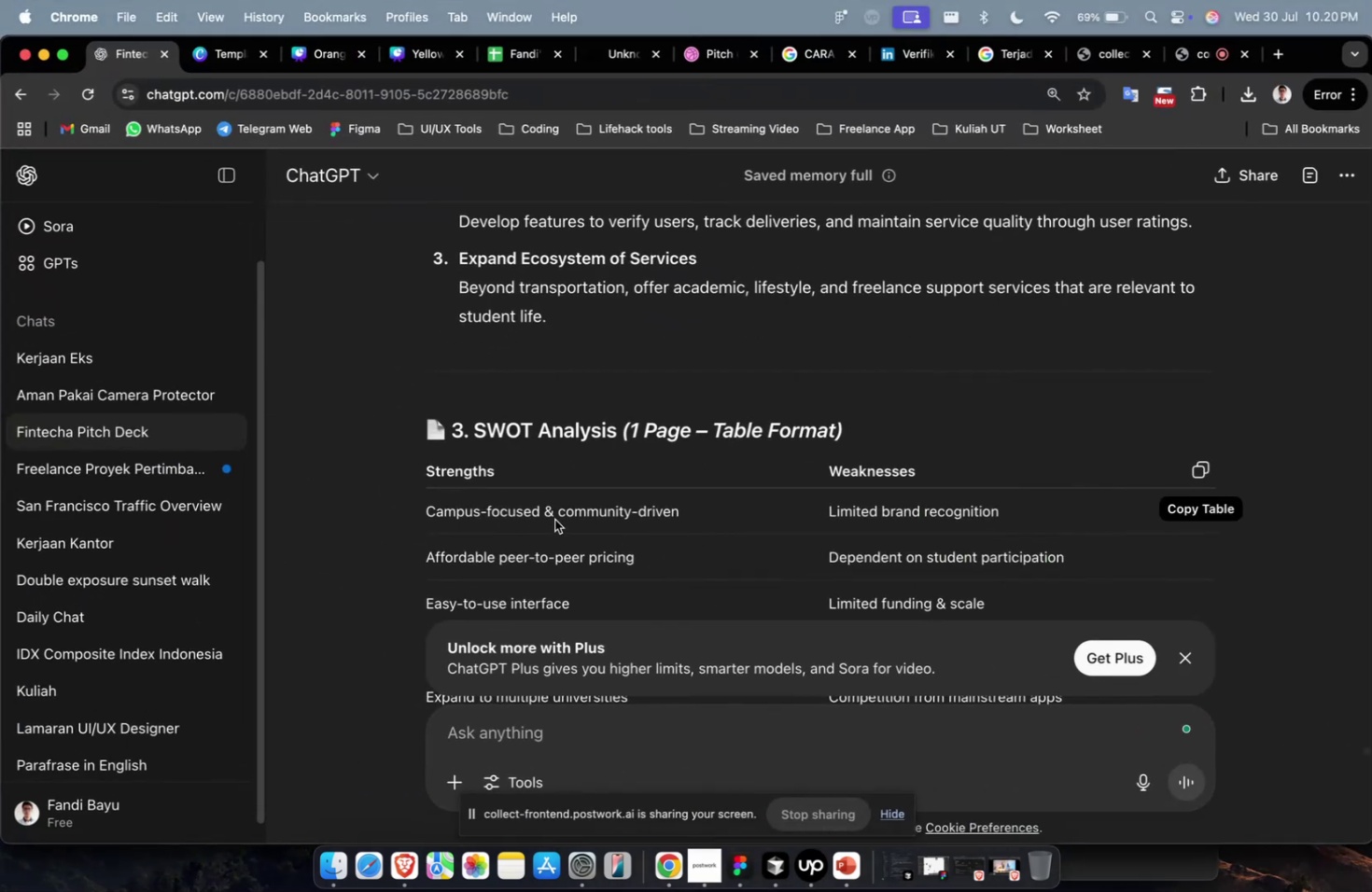 
scroll: coordinate [555, 519], scroll_direction: down, amount: 3.0
 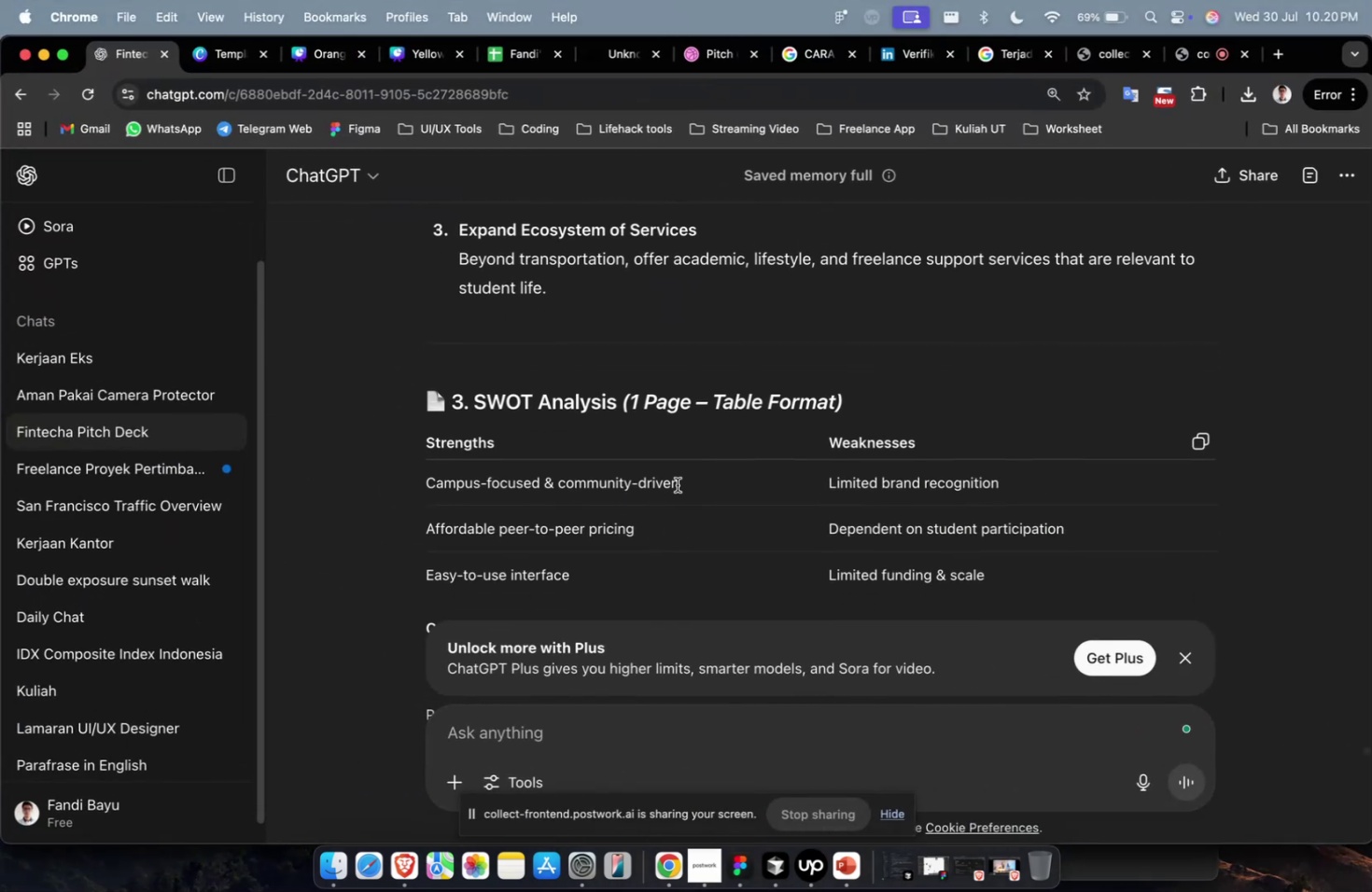 
left_click_drag(start_coordinate=[690, 487], to_coordinate=[399, 490])
 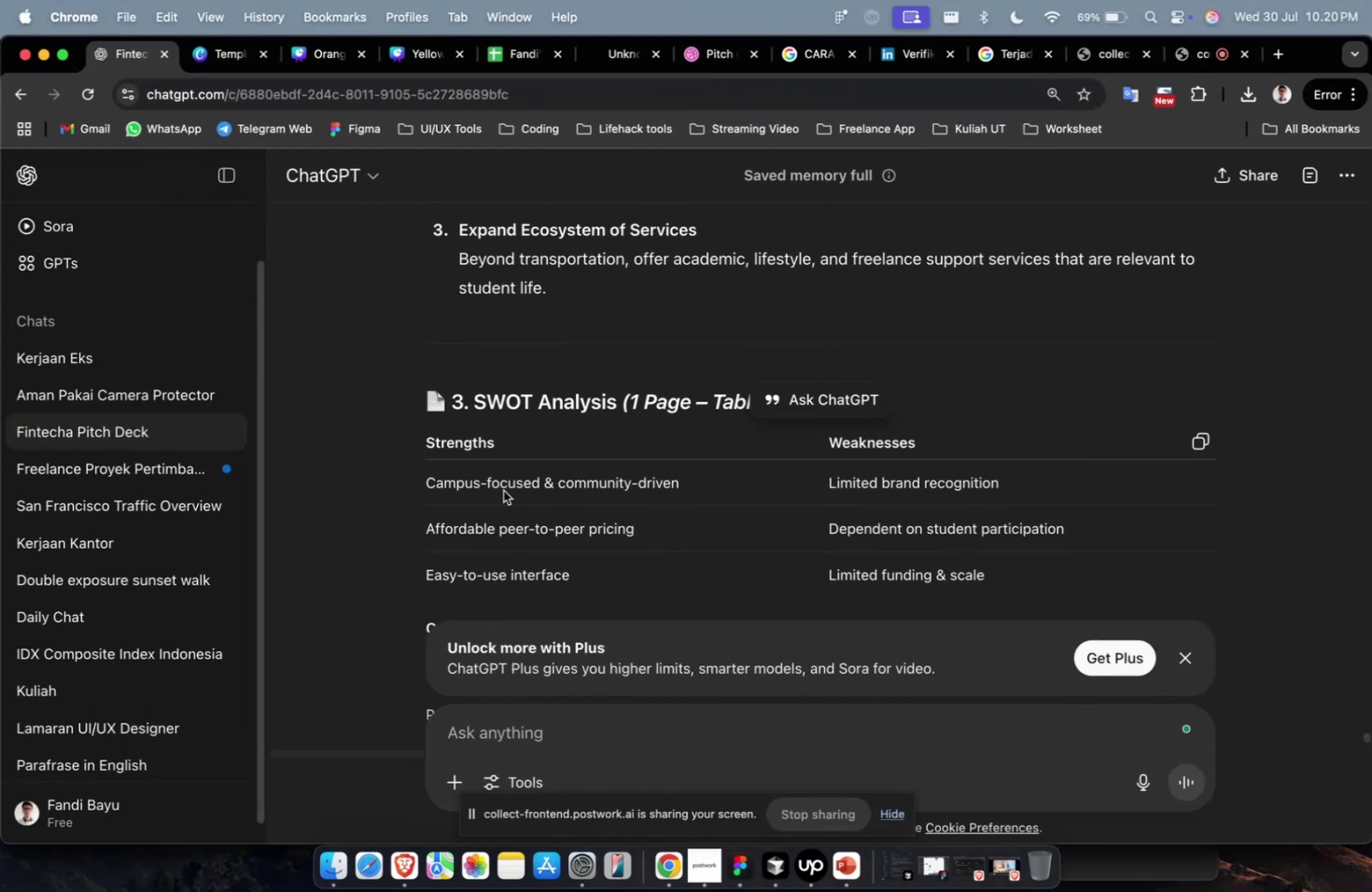 
key(Meta+CommandLeft)
 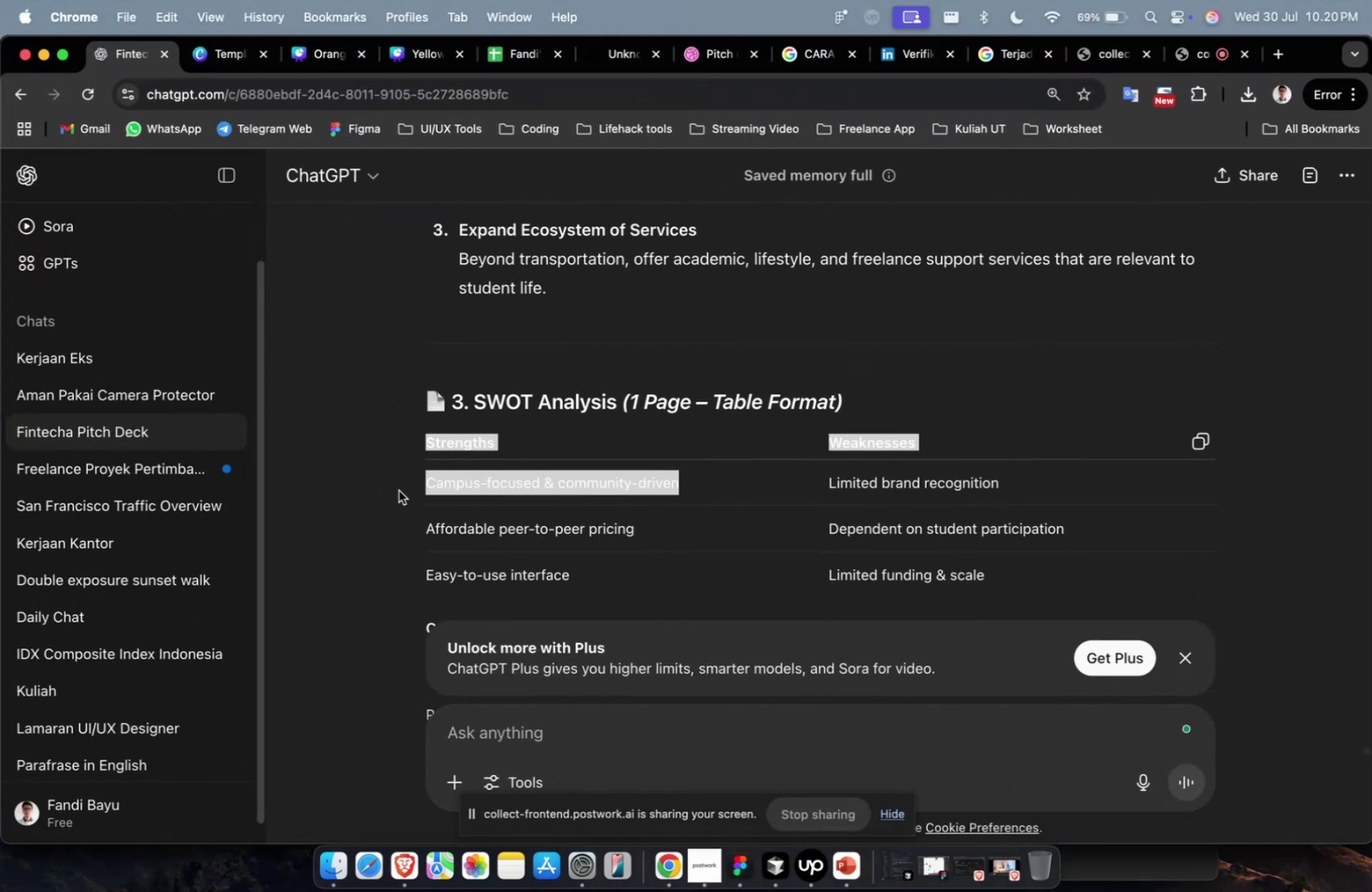 
key(Meta+C)
 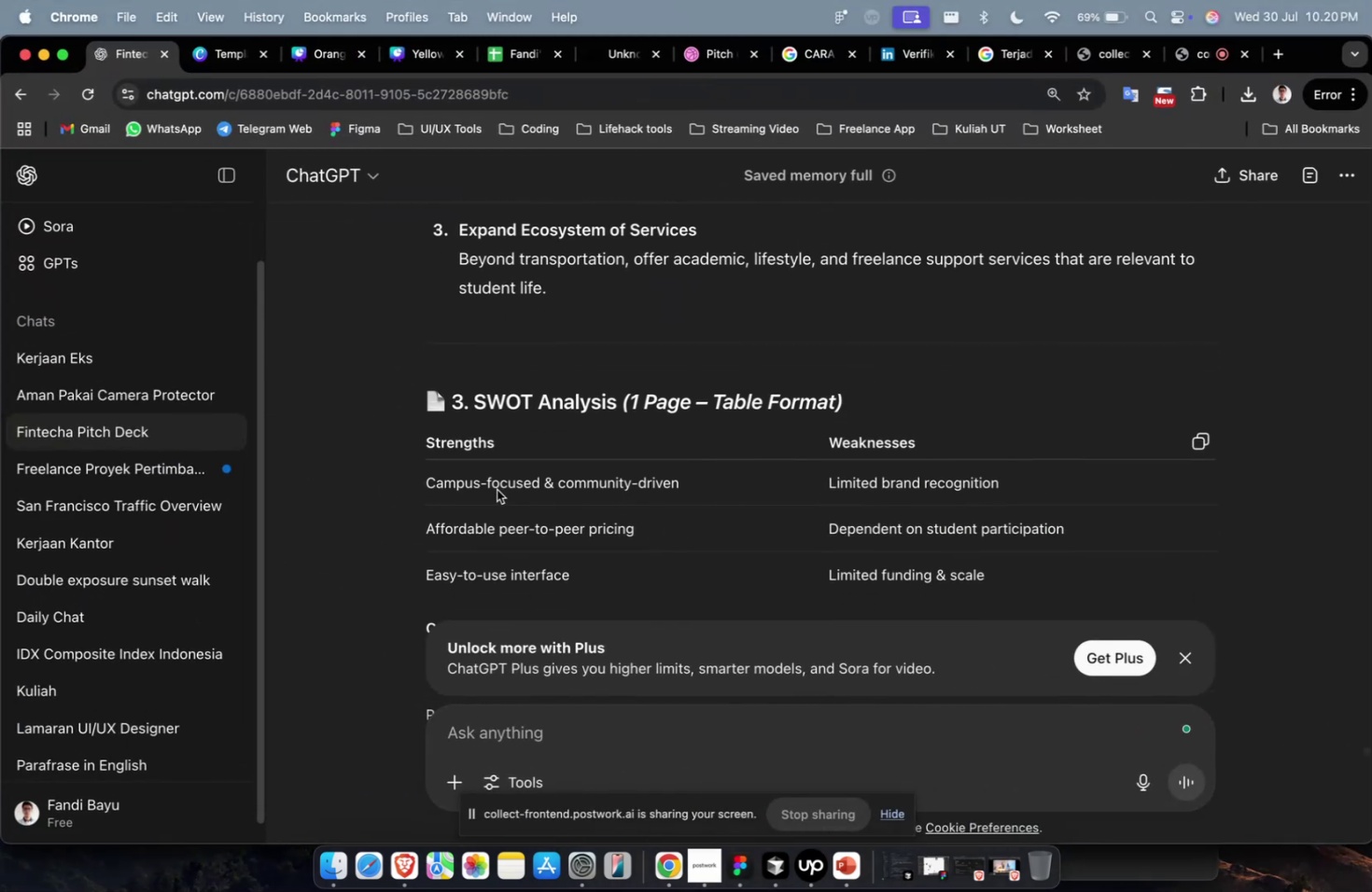 
double_click([495, 485])
 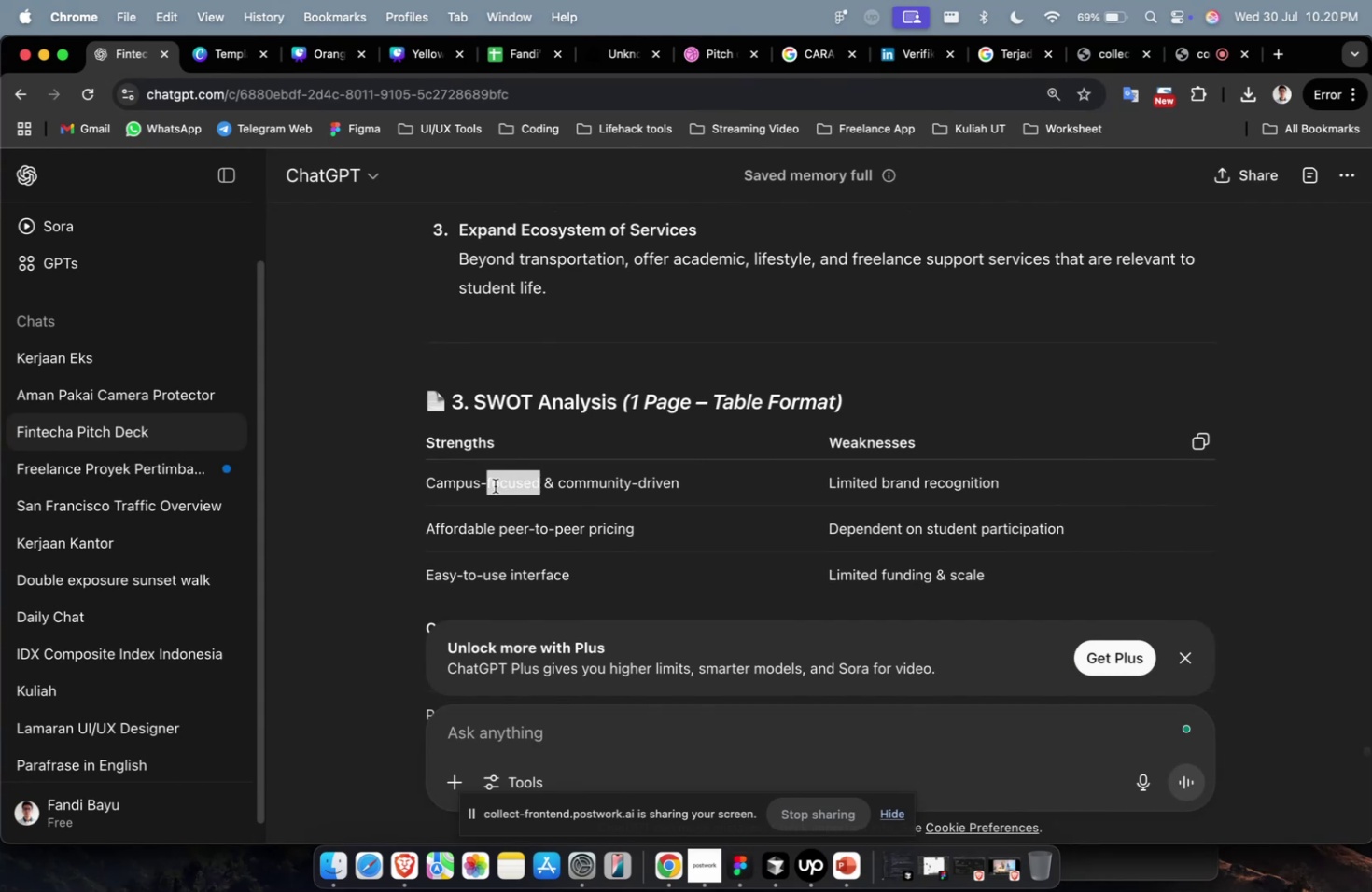 
triple_click([495, 485])
 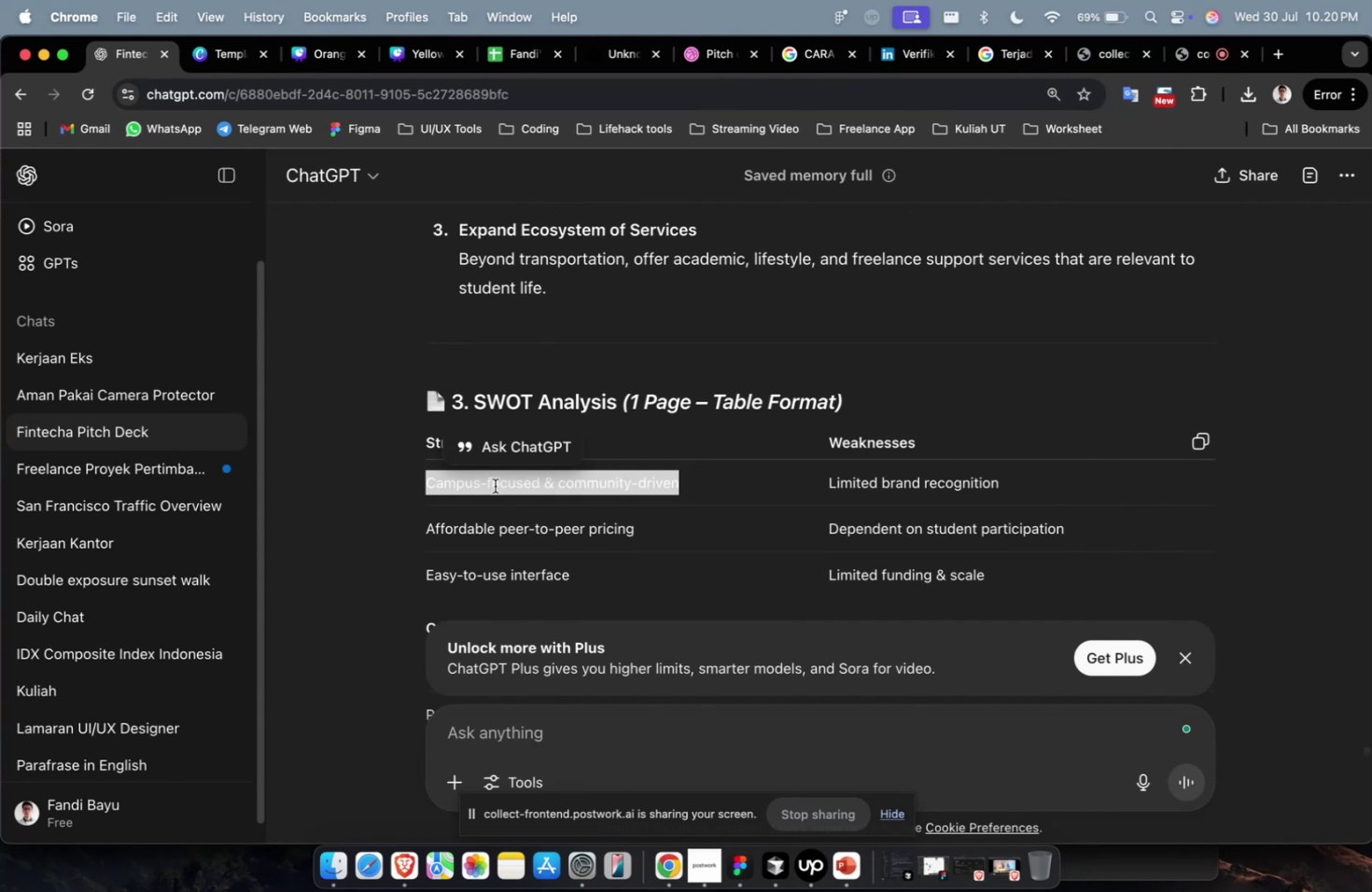 
triple_click([495, 485])
 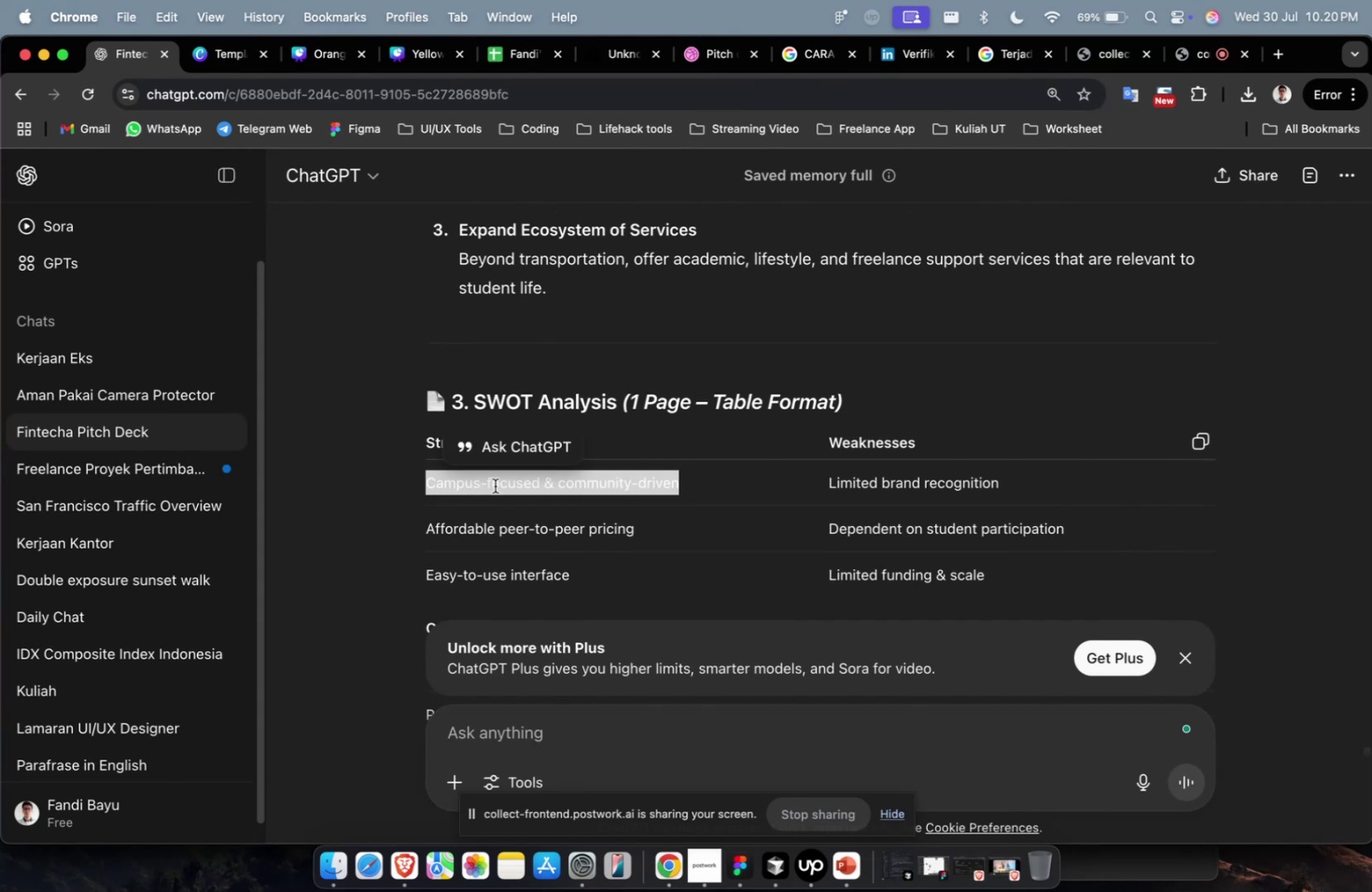 
key(Meta+C)
 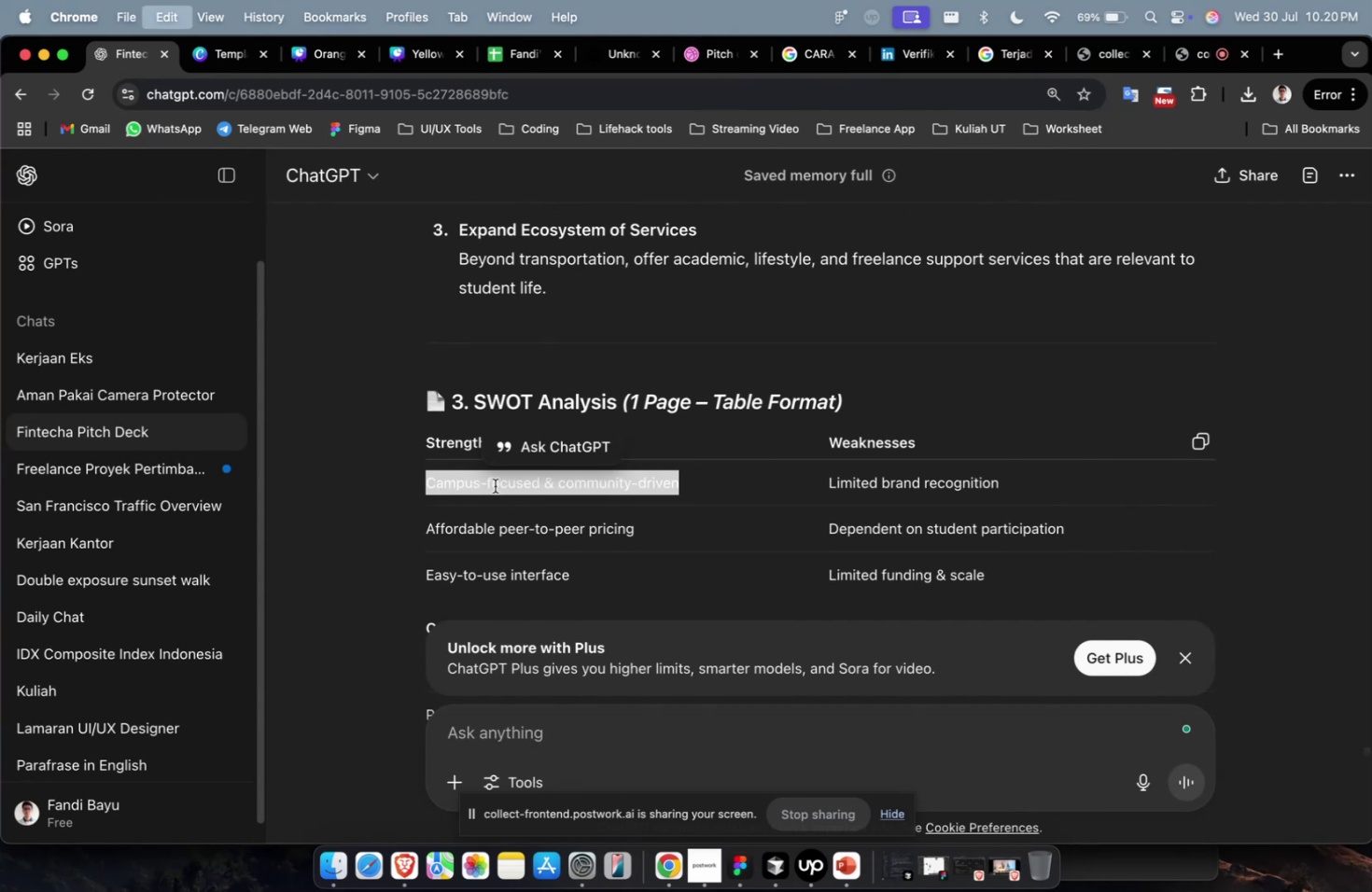 
key(Meta+1)
 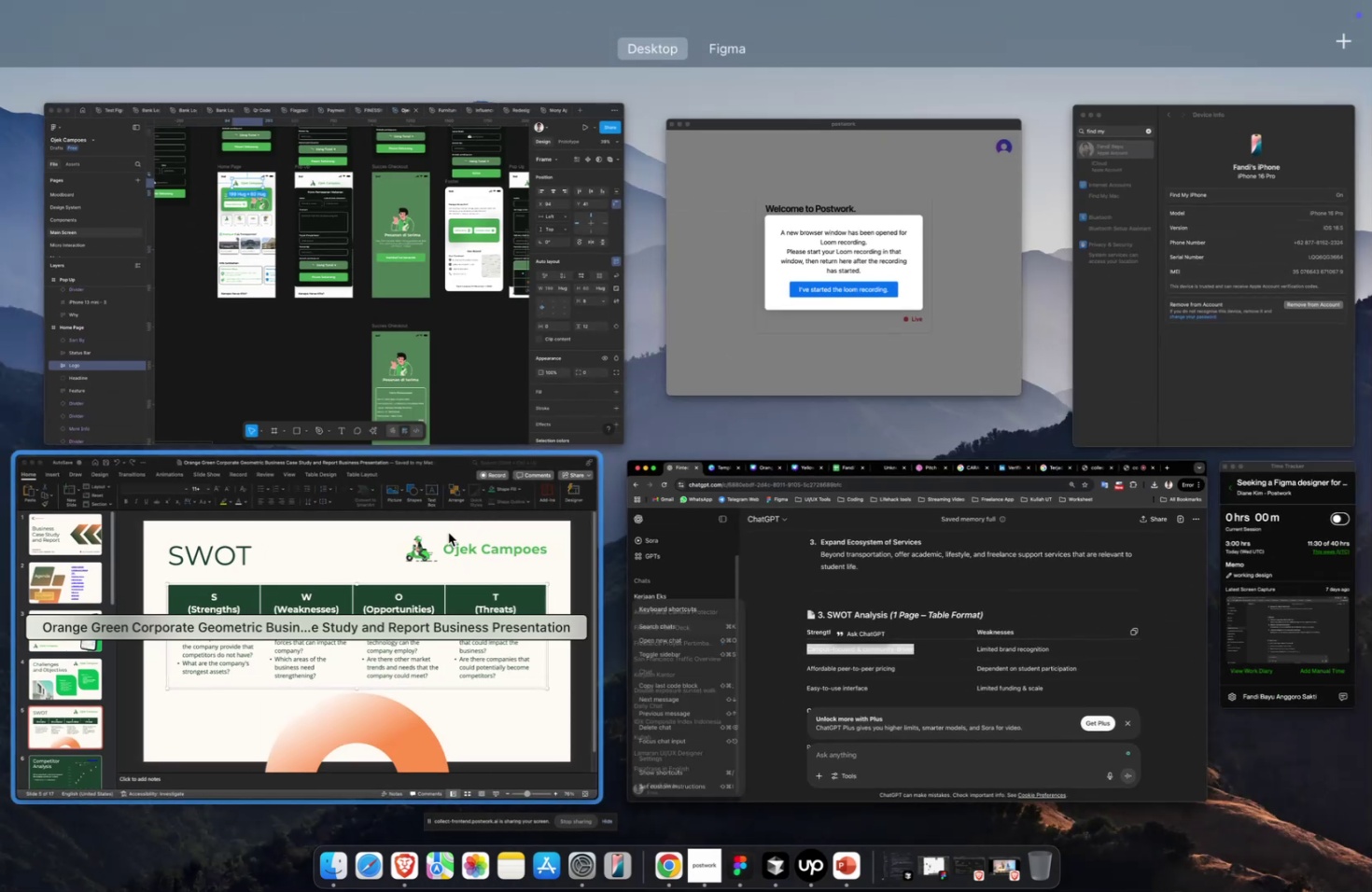 
left_click([401, 545])
 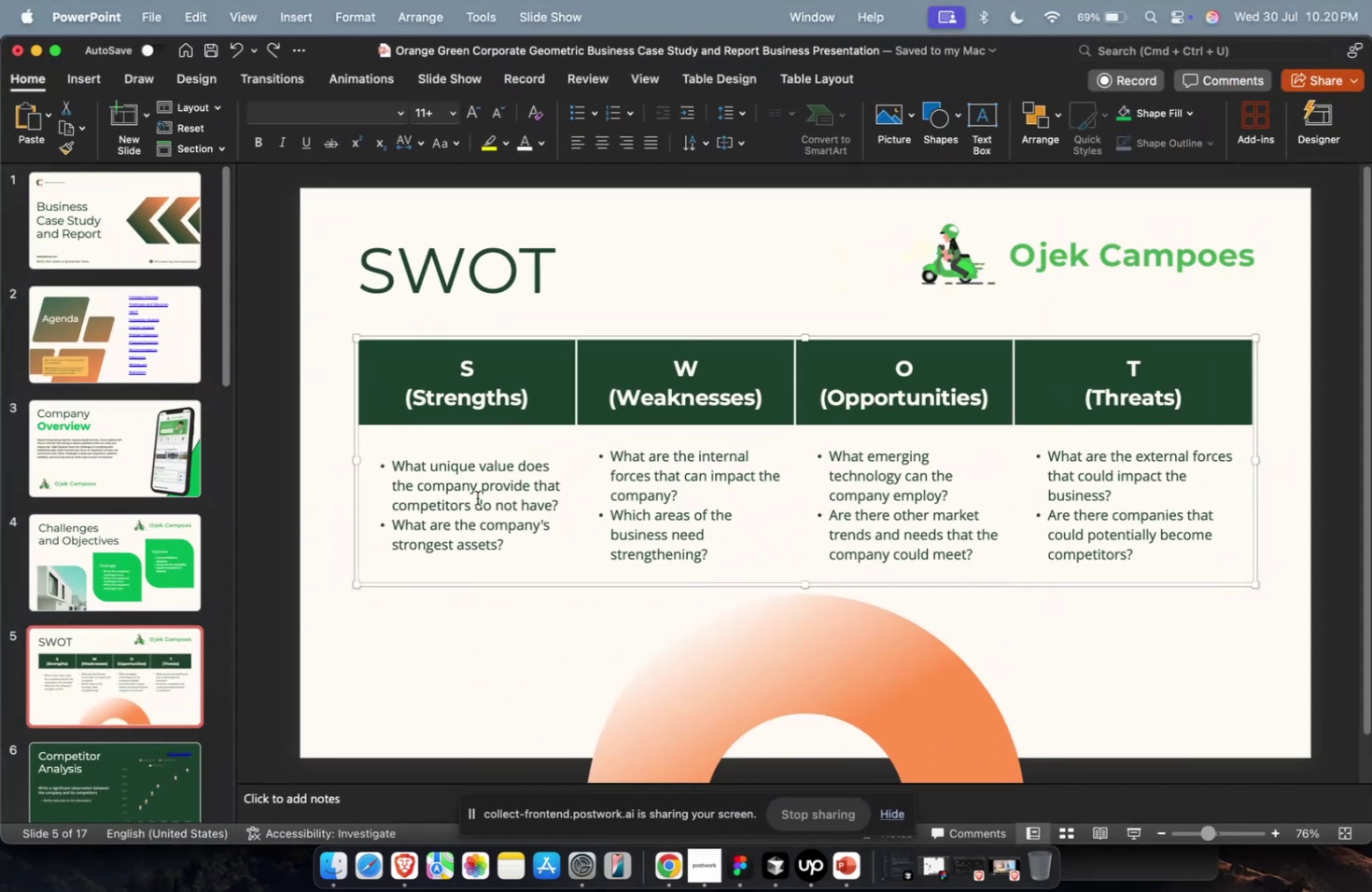 
left_click([474, 487])
 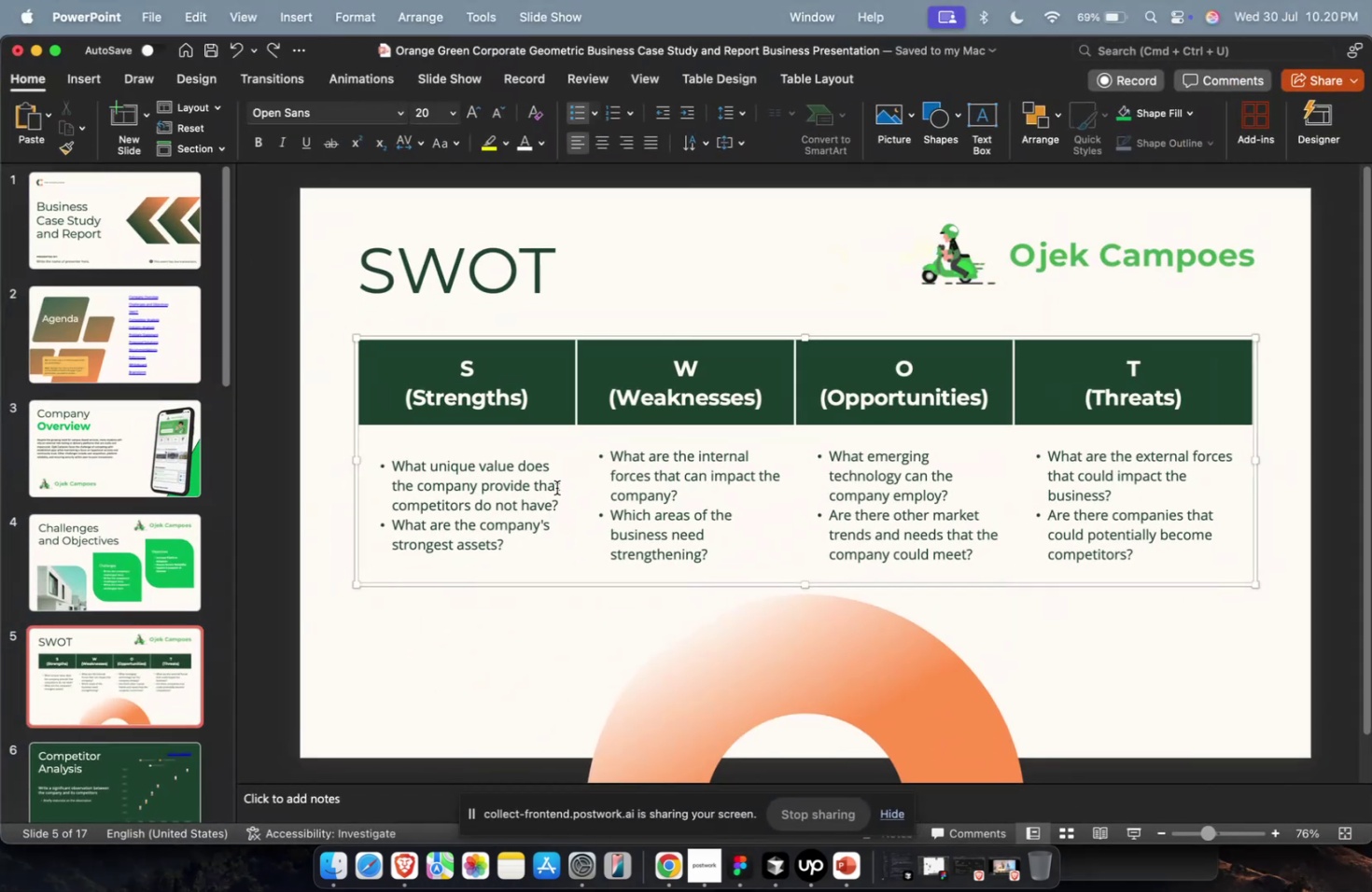 
left_click_drag(start_coordinate=[561, 485], to_coordinate=[396, 459])
 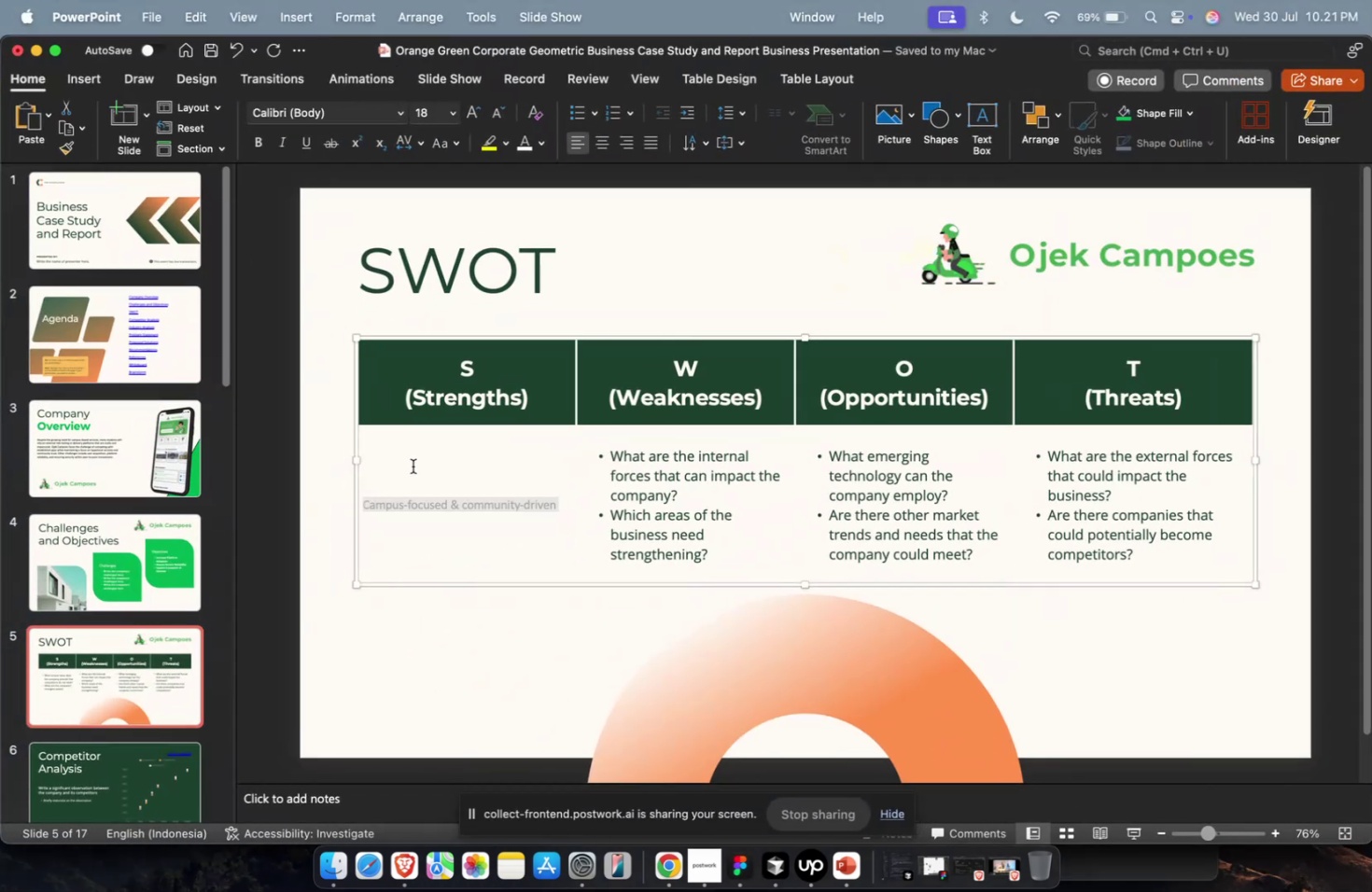 
key(Meta+CommandLeft)
 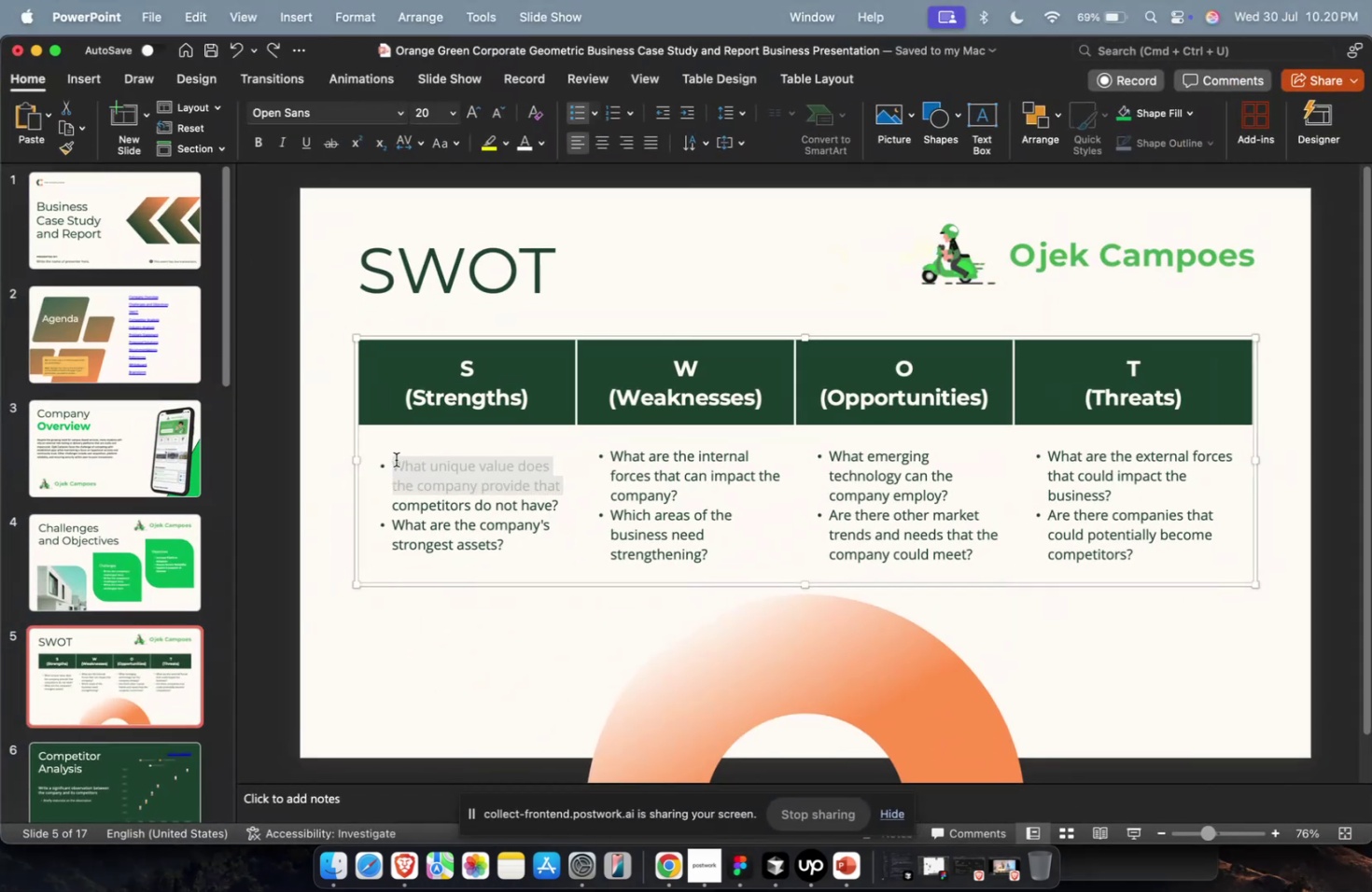 
key(Meta+V)
 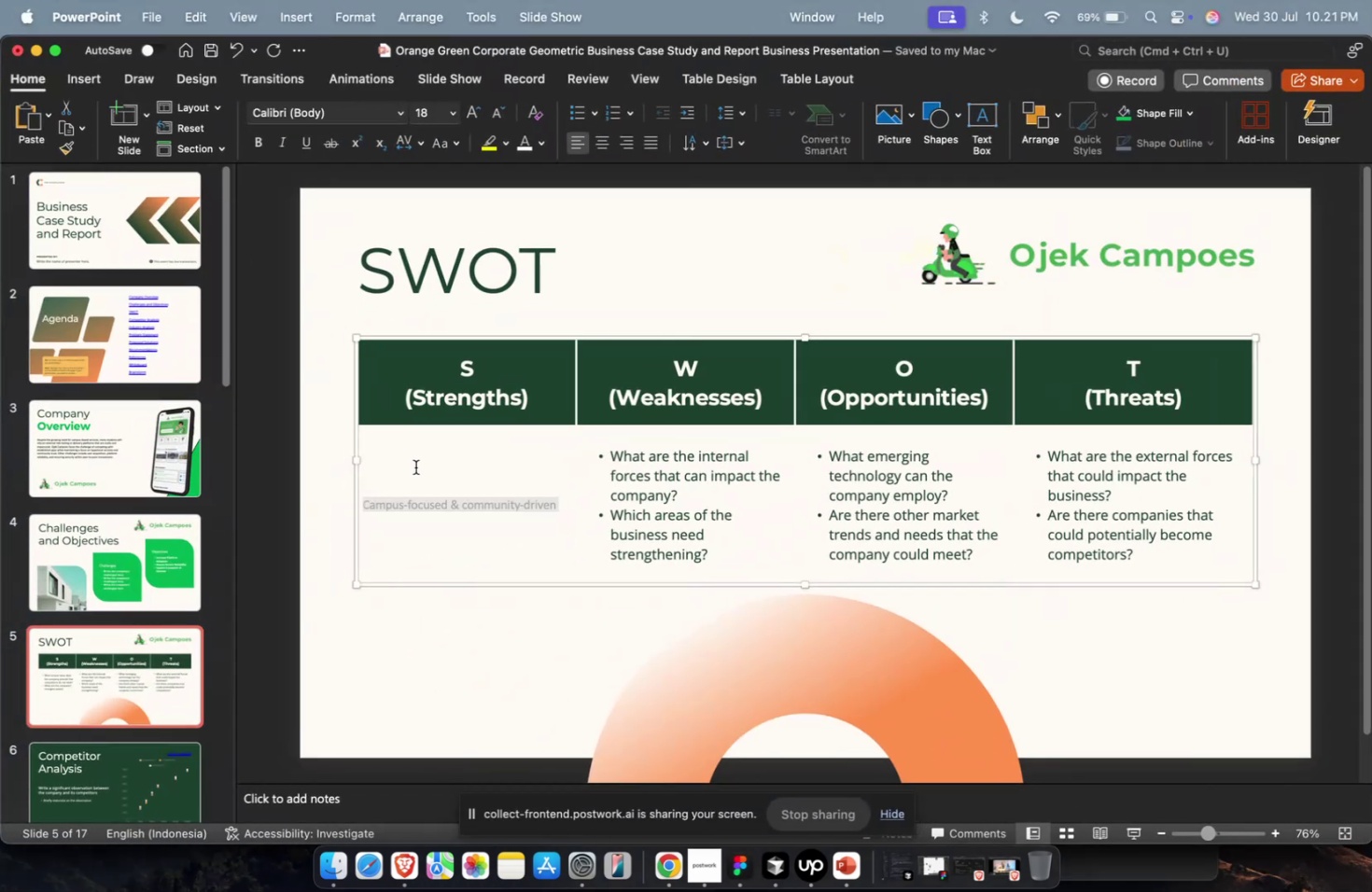 
key(Meta+Z)
 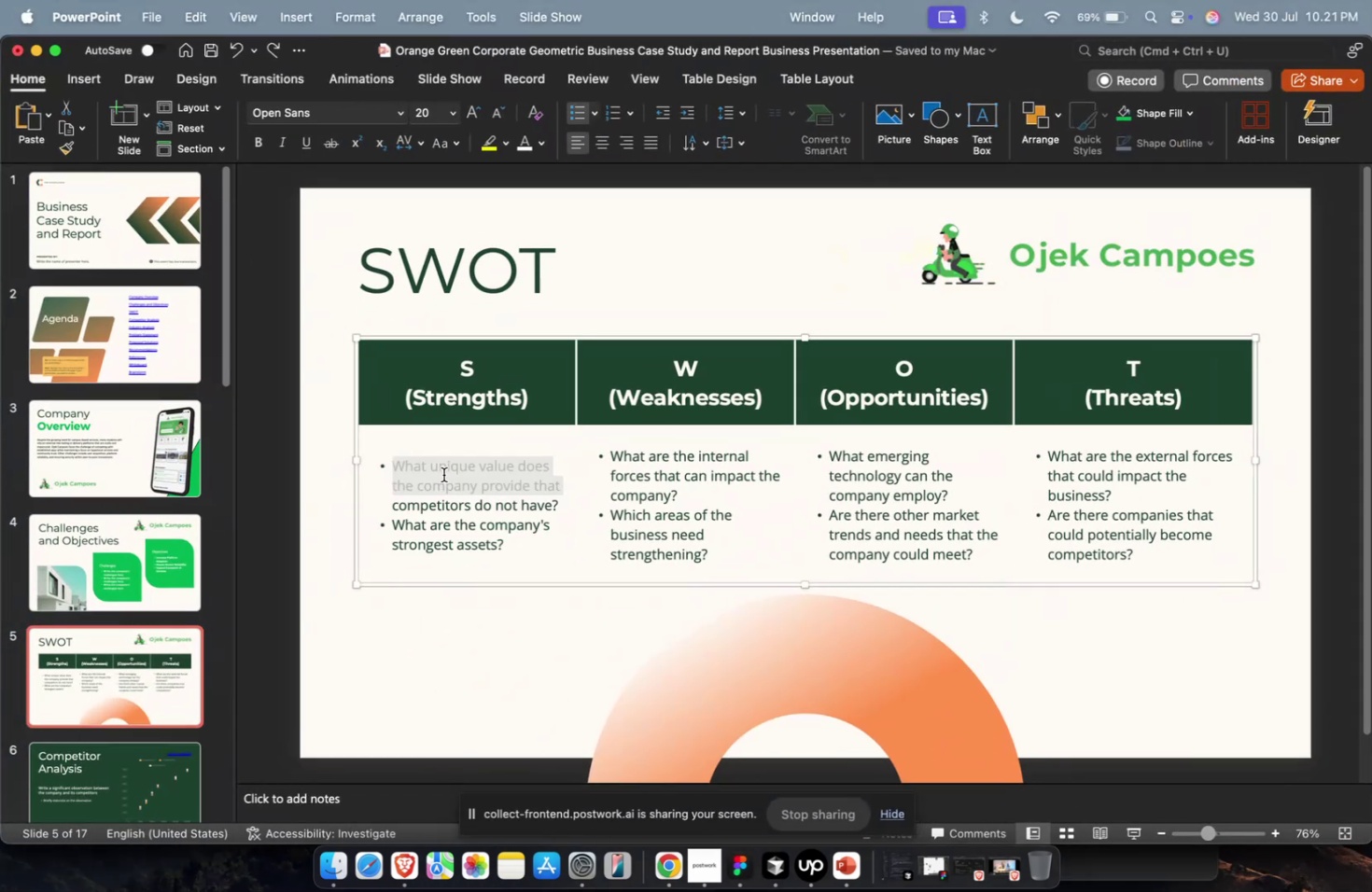 
key(Backspace)
 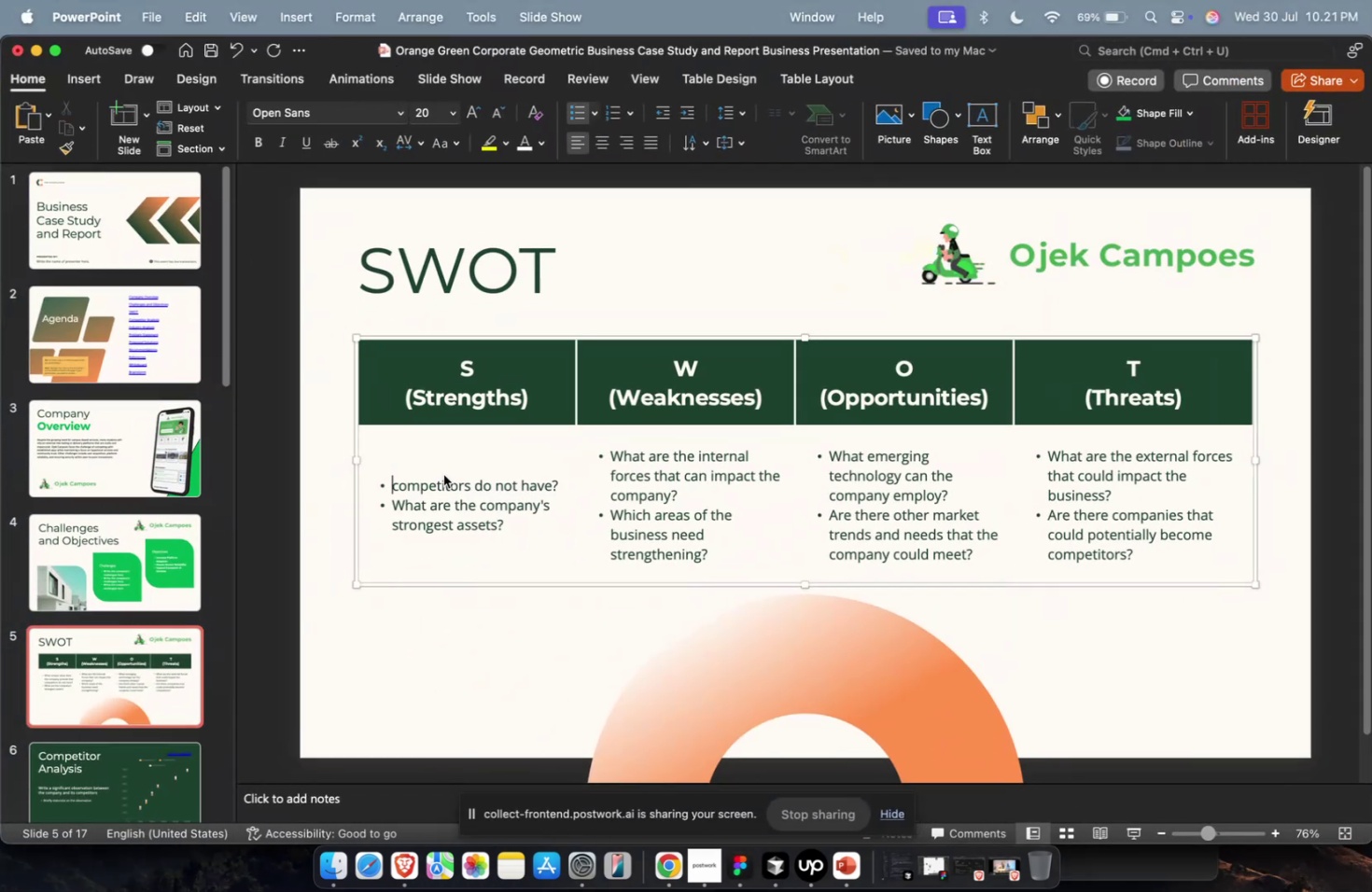 
key(Meta+V)
 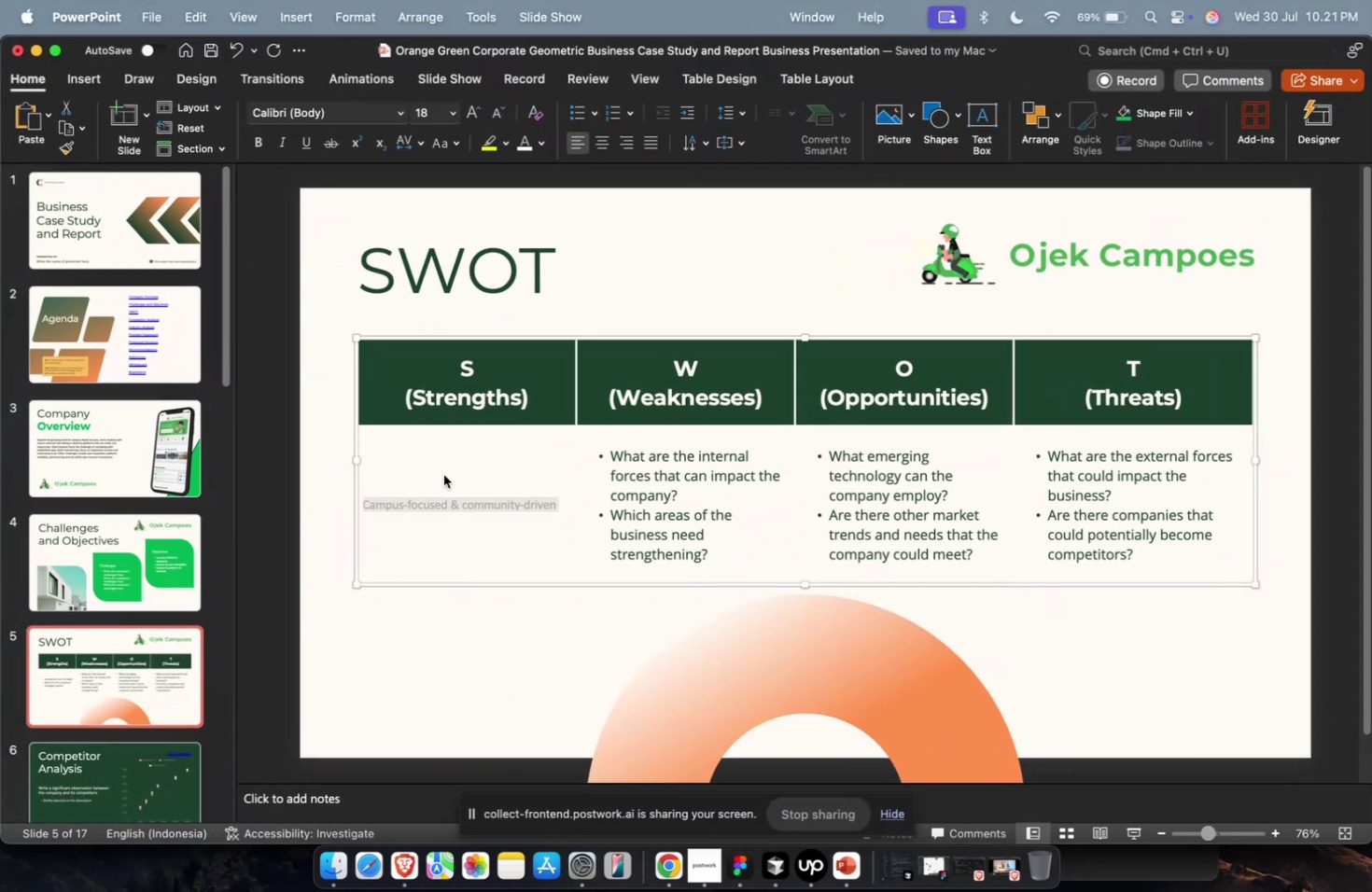 
key(Meta+CommandLeft)
 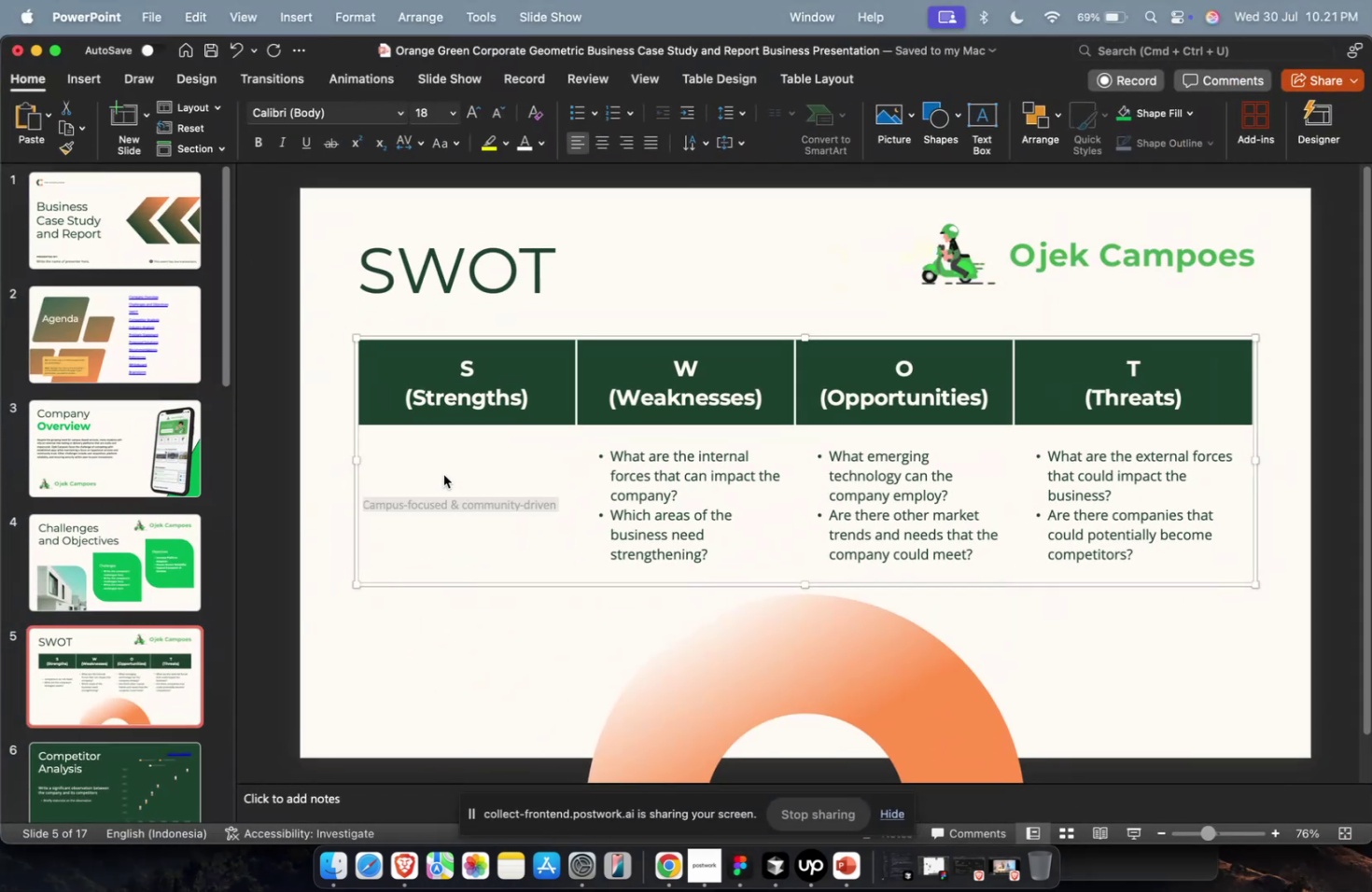 
key(Meta+Z)
 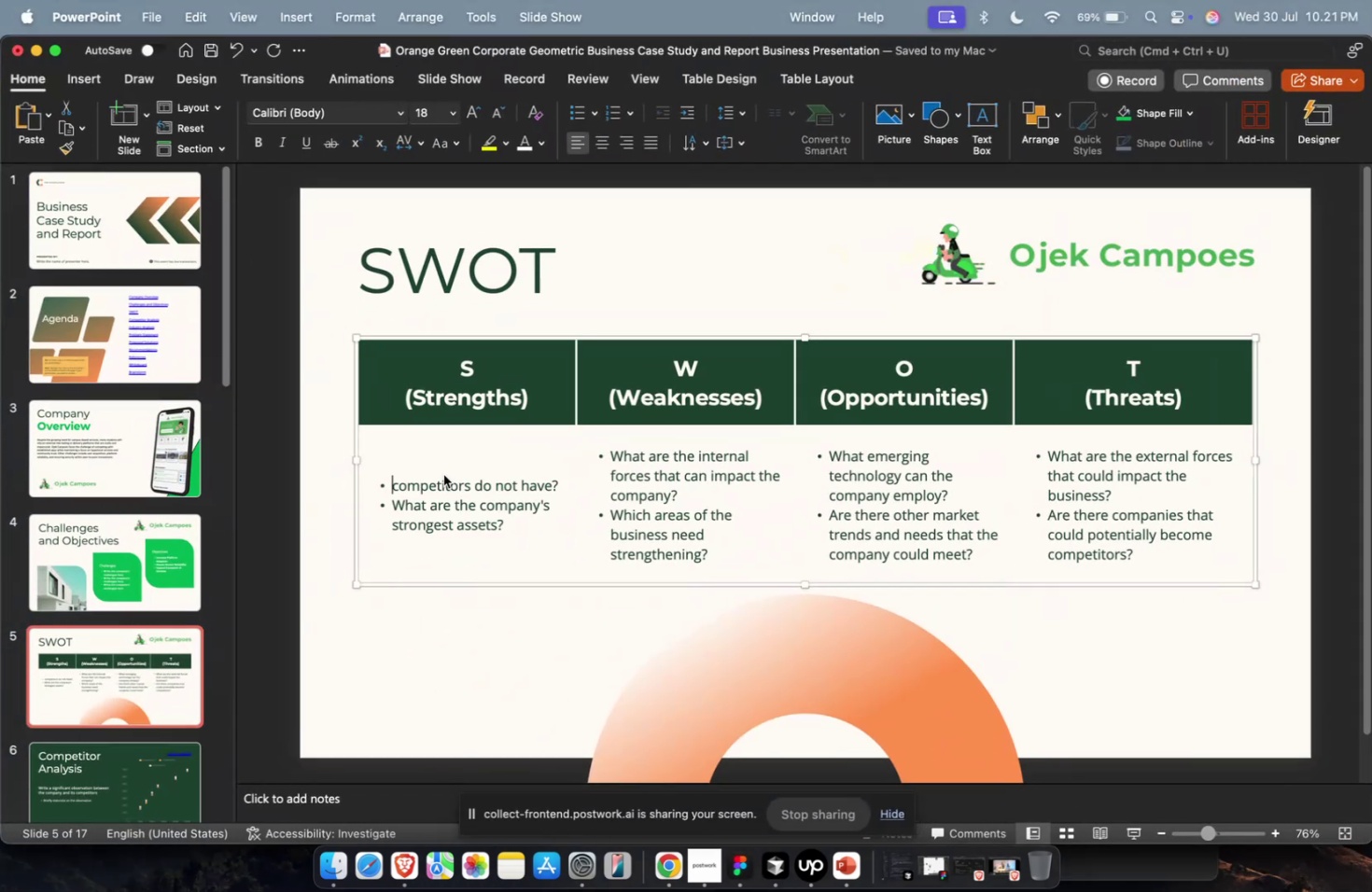 
key(Enter)
 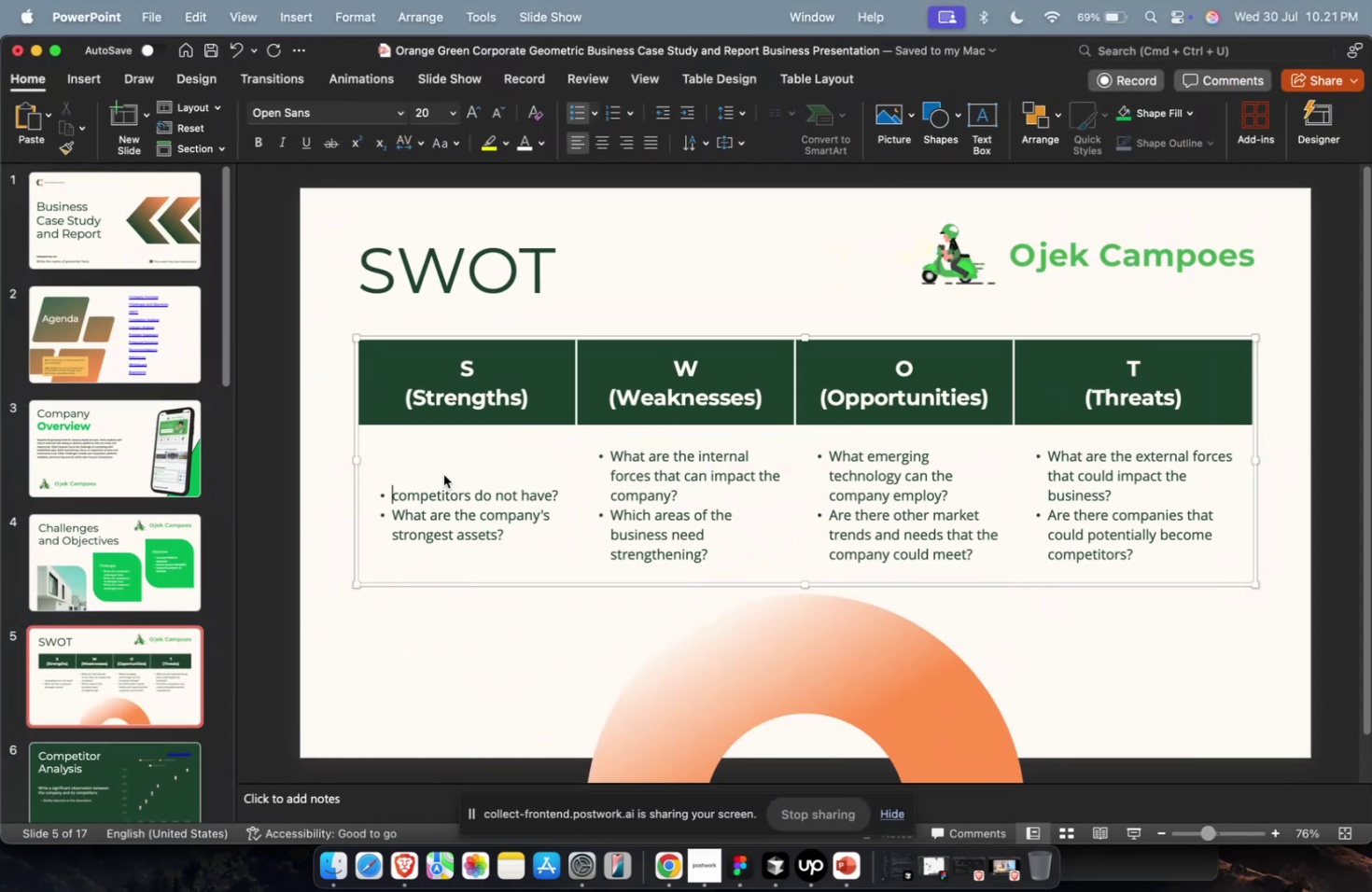 
key(ArrowUp)
 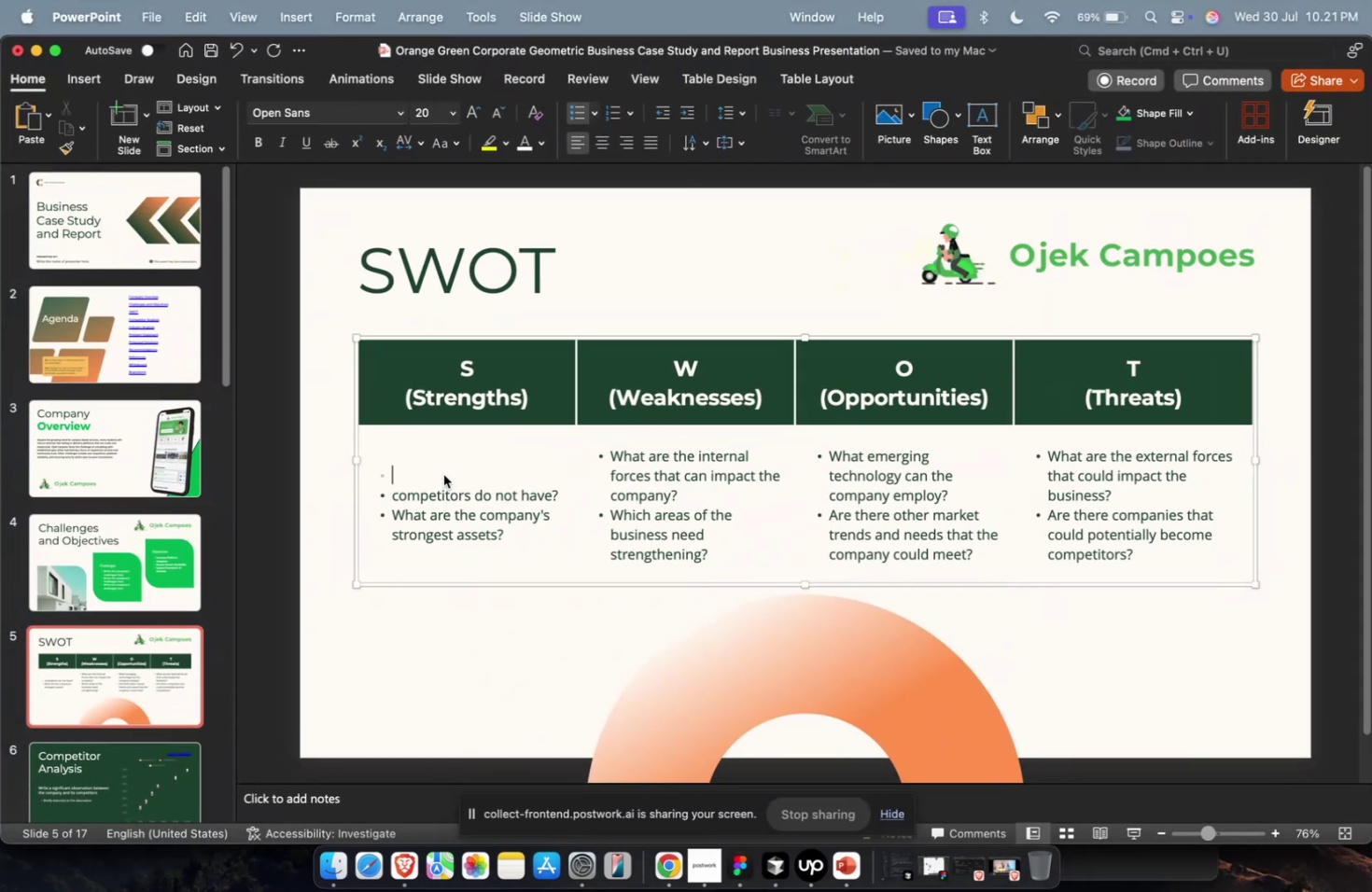 
key(Meta+CommandLeft)
 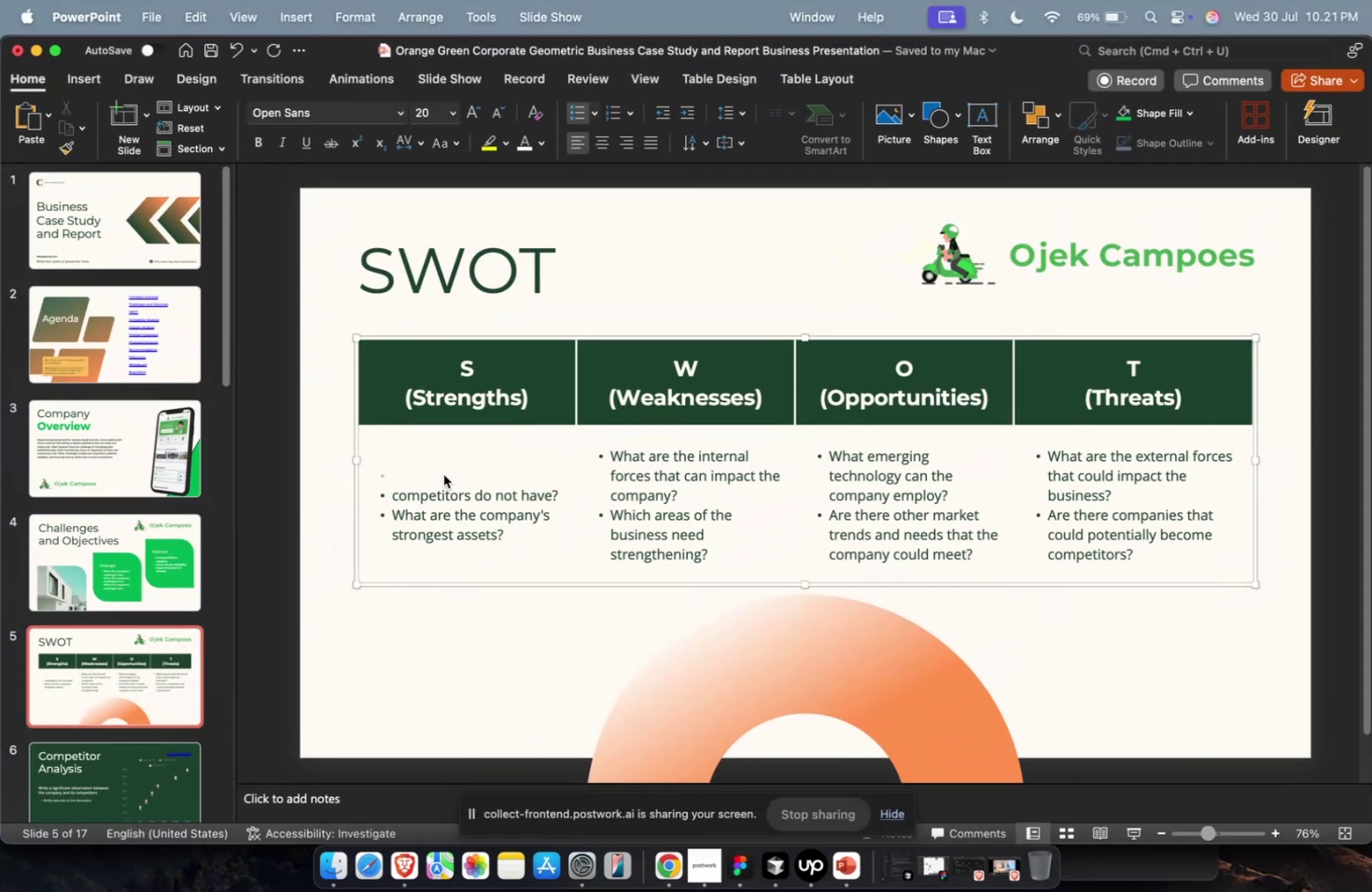 
key(V)
 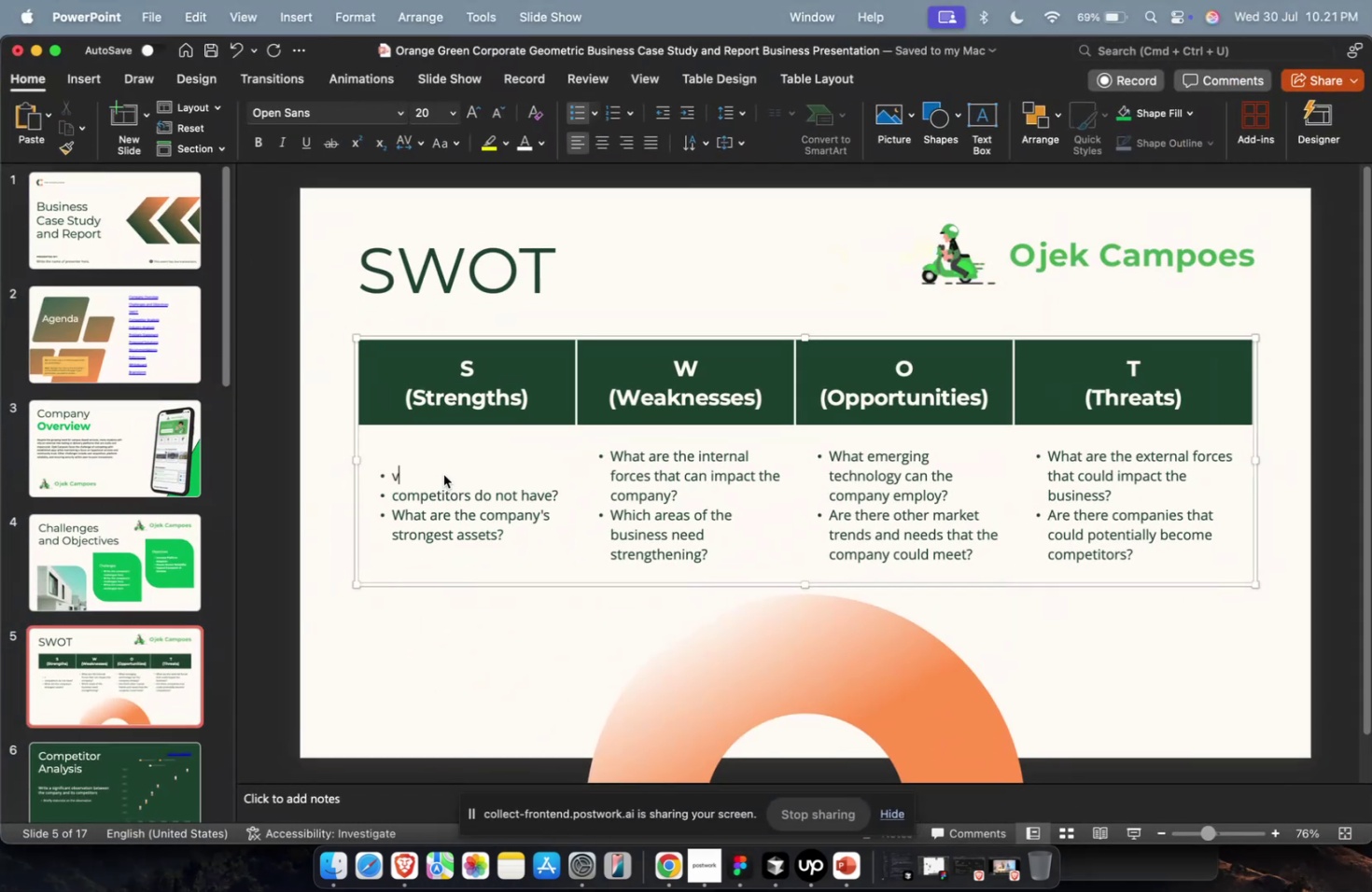 
key(Meta+CommandLeft)
 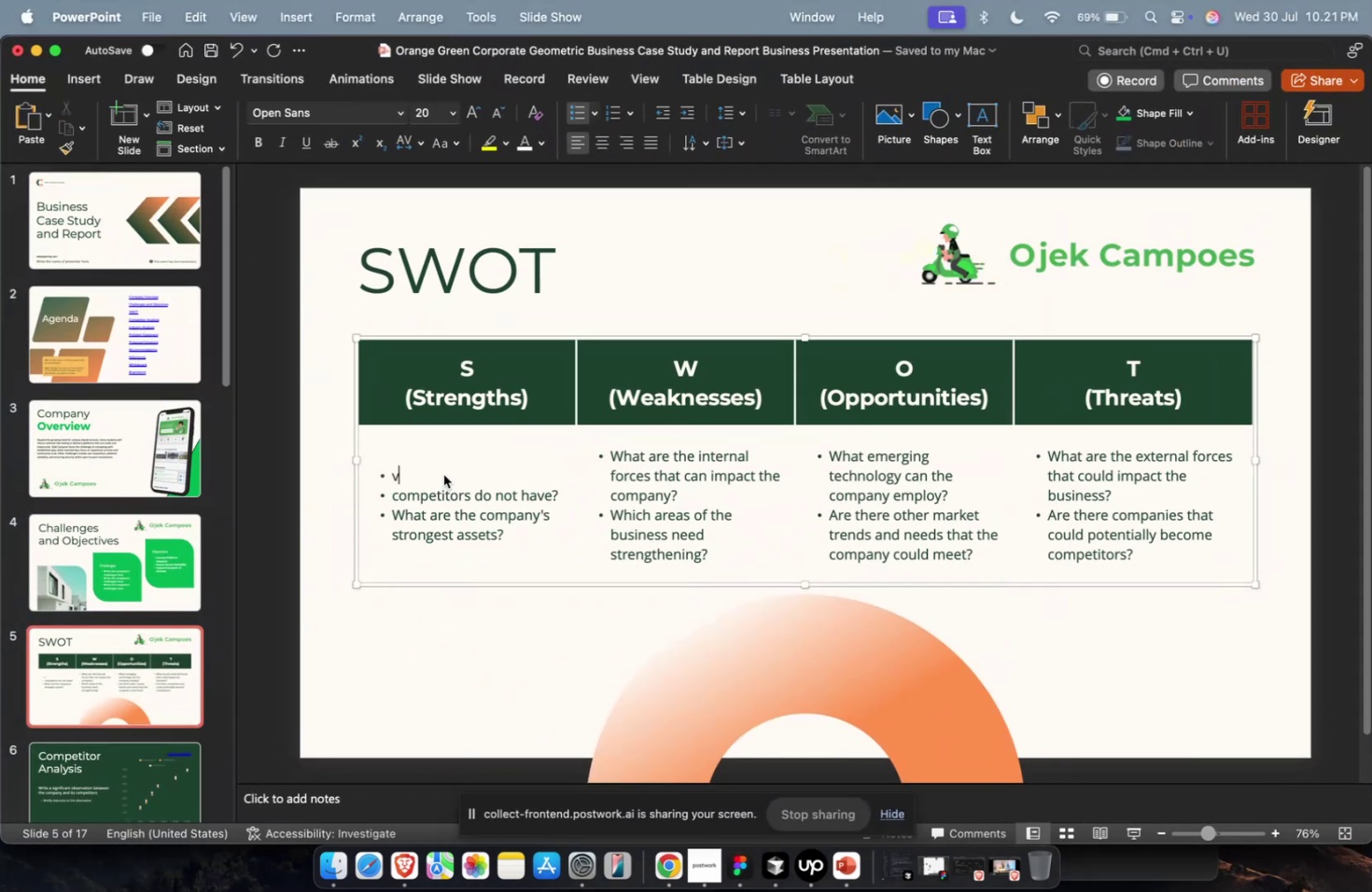 
key(Meta+V)
 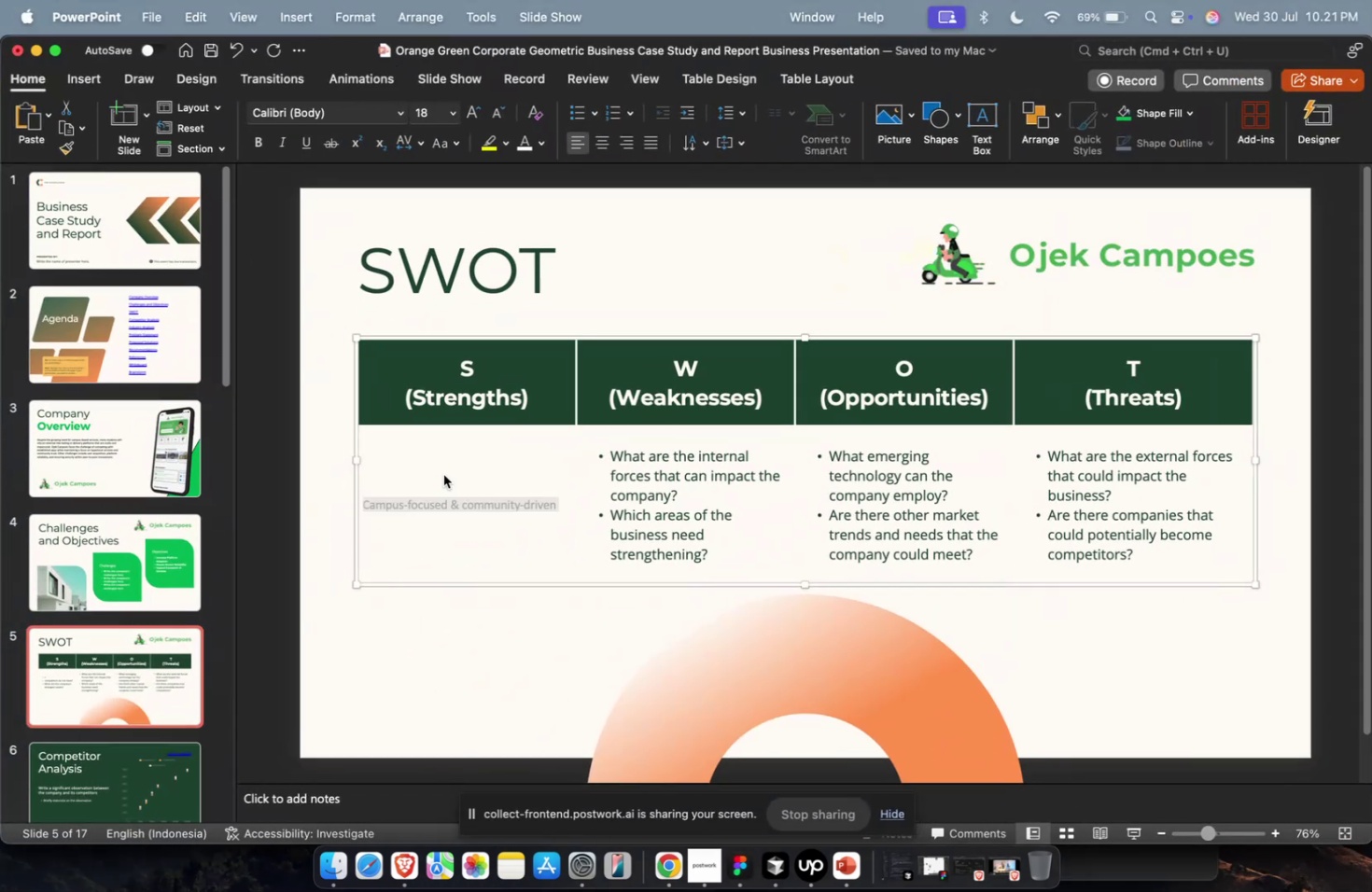 
key(Meta+Z)
 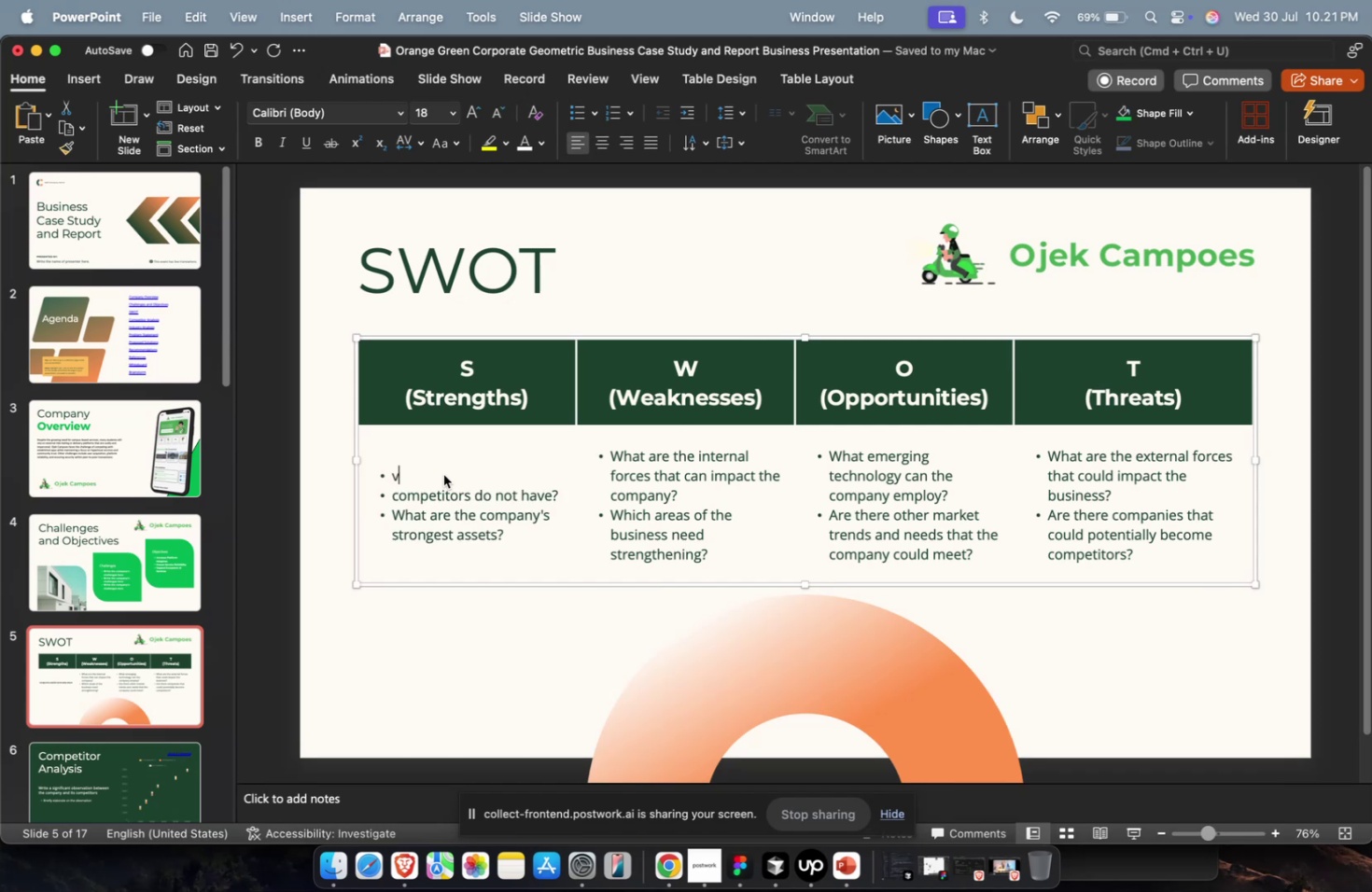 
key(Meta+Shift+V)
 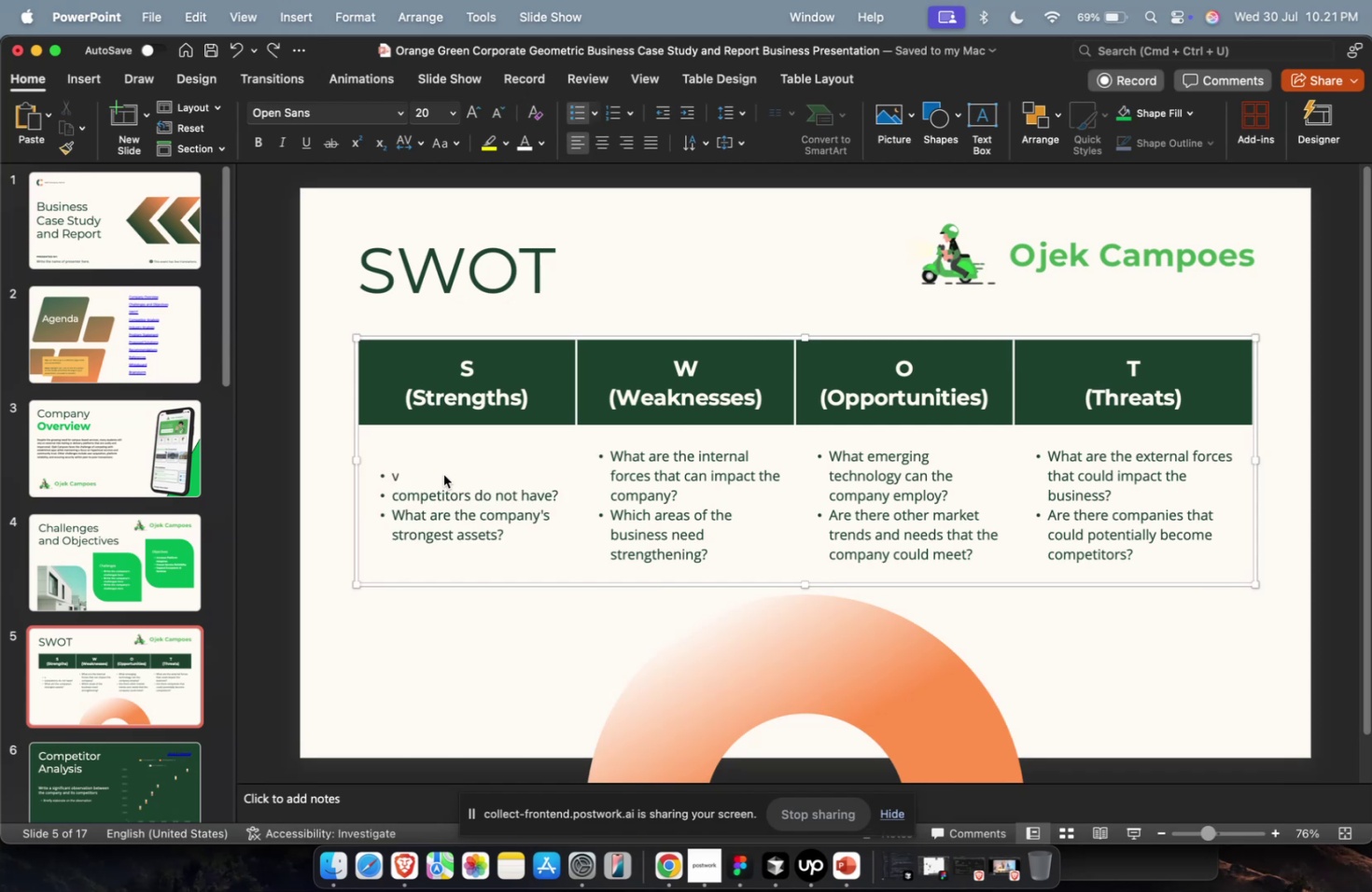 
key(Backspace)
 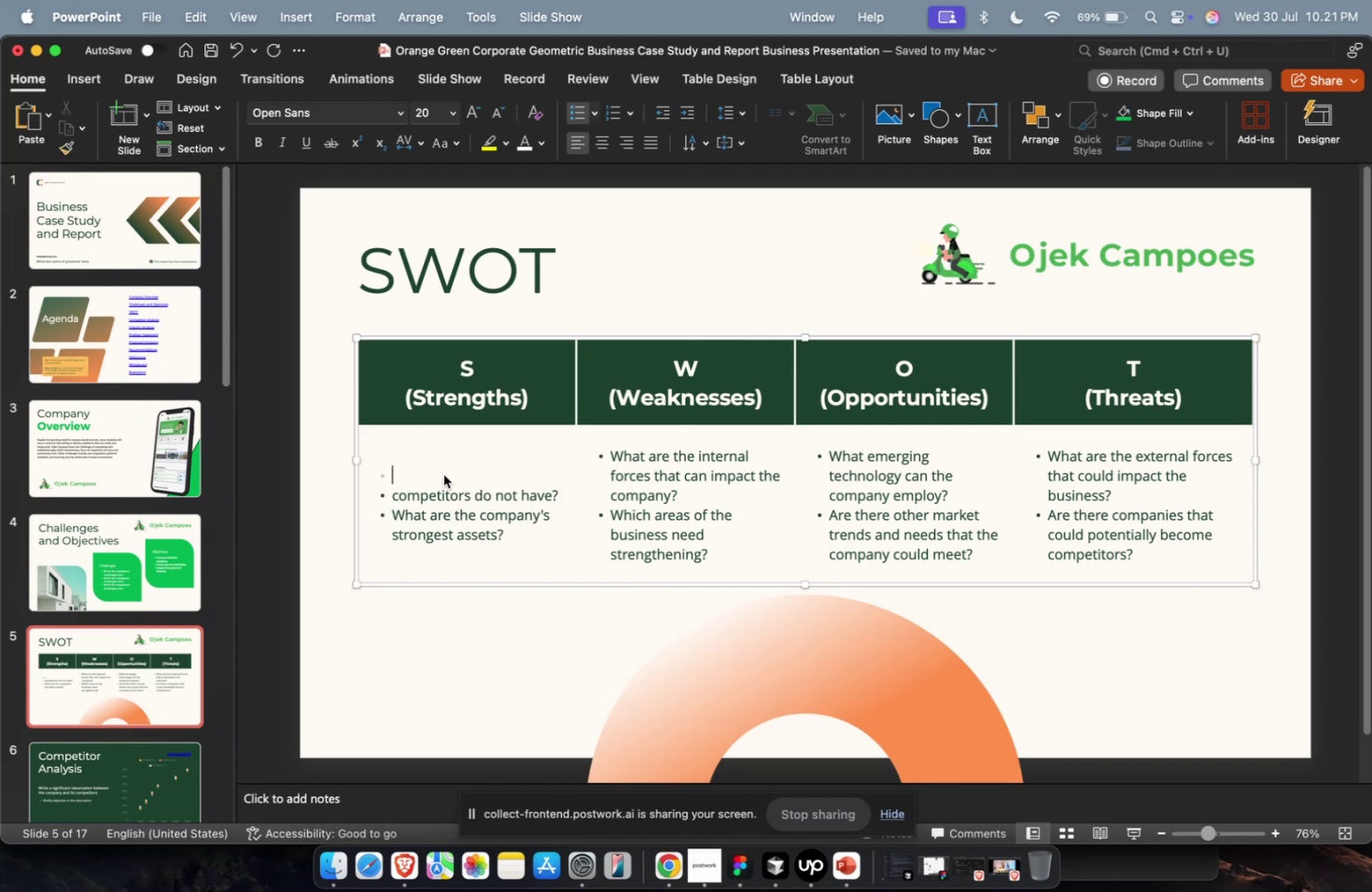 
key(Meta+V)
 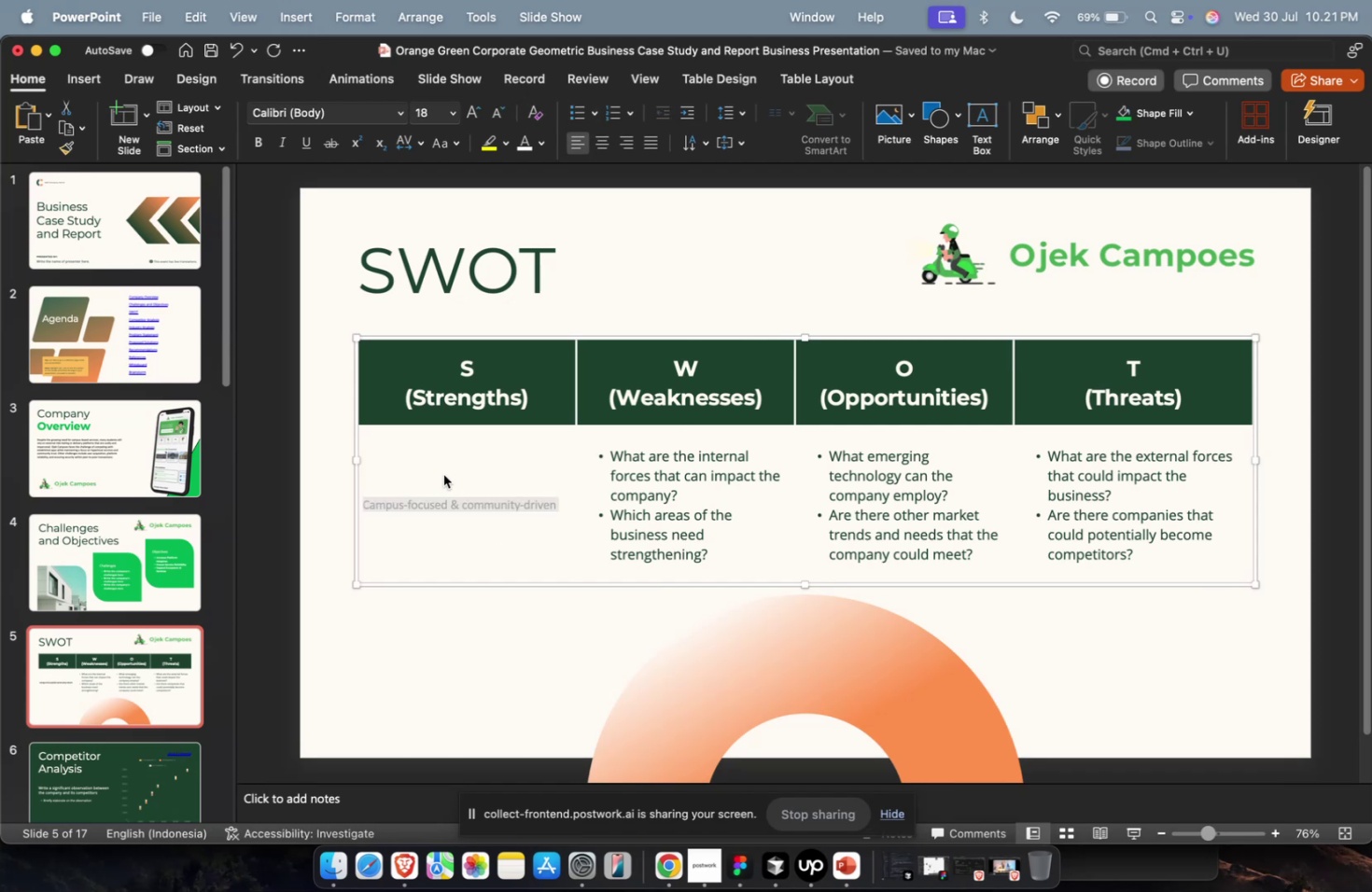 
hold_key(key=ShiftLeft, duration=0.4)
scroll: coordinate [456, 505], scroll_direction: up, amount: 13.0
 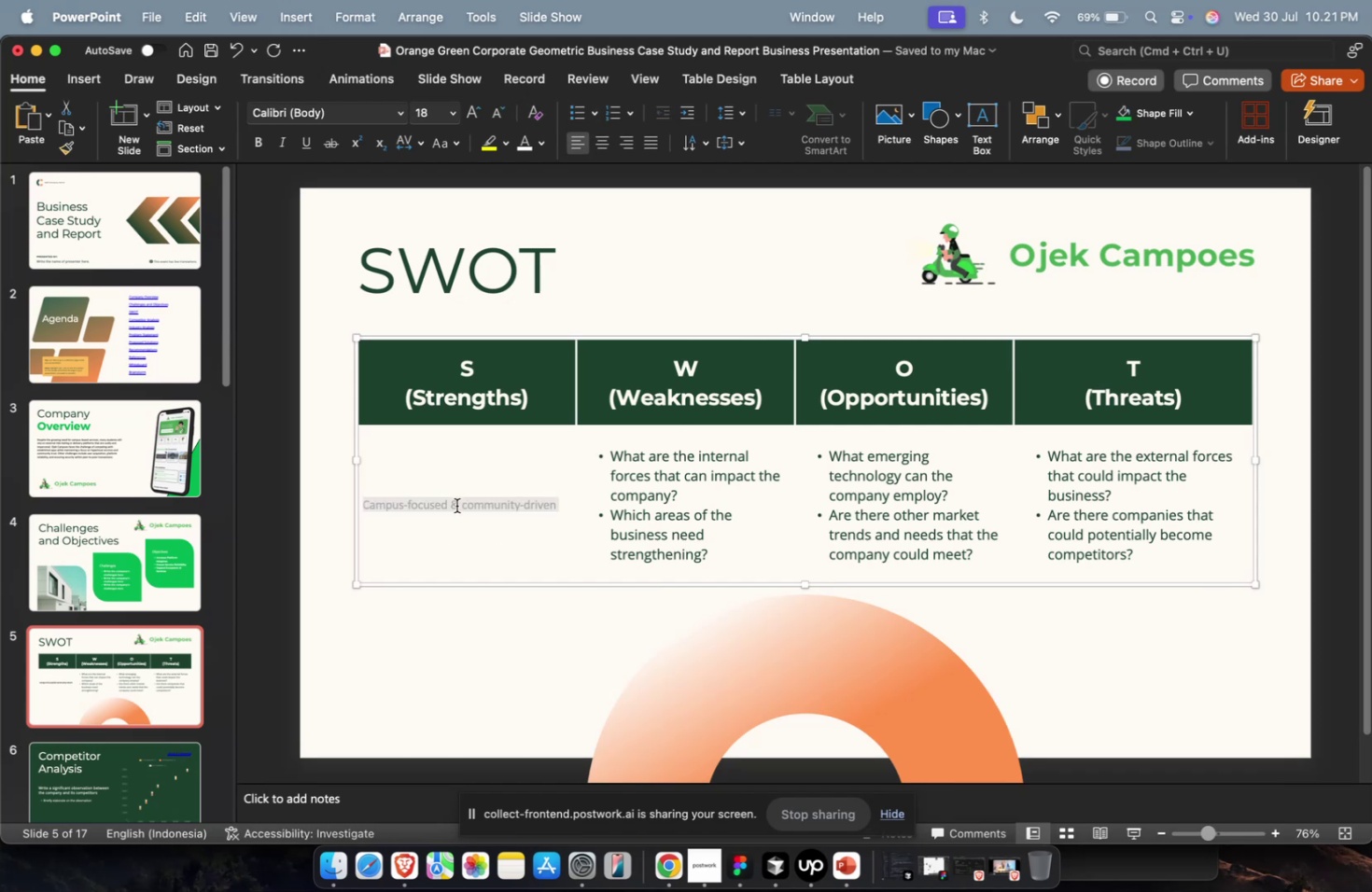 
key(Meta+CommandLeft)
 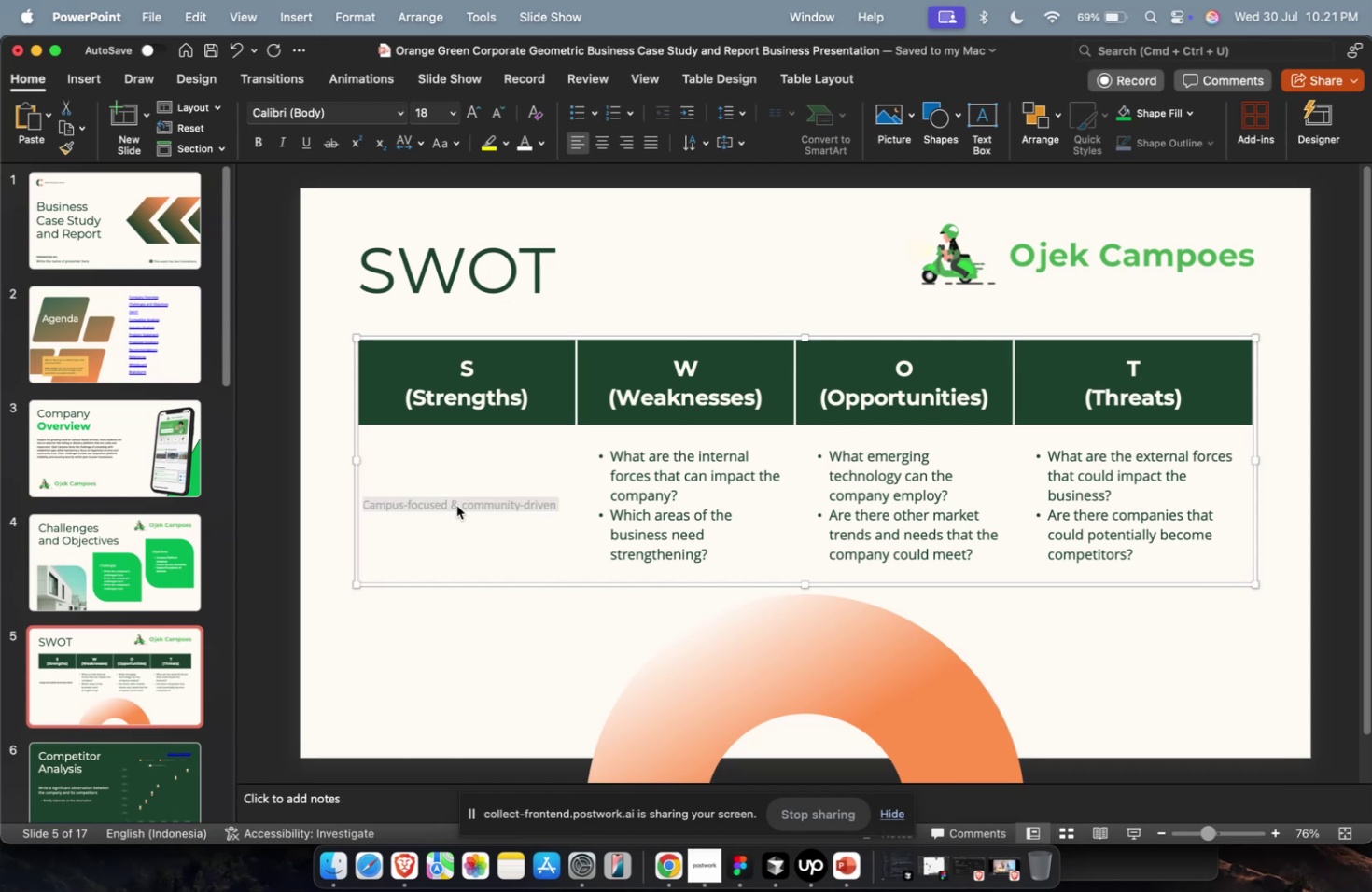 
key(Meta+Z)
 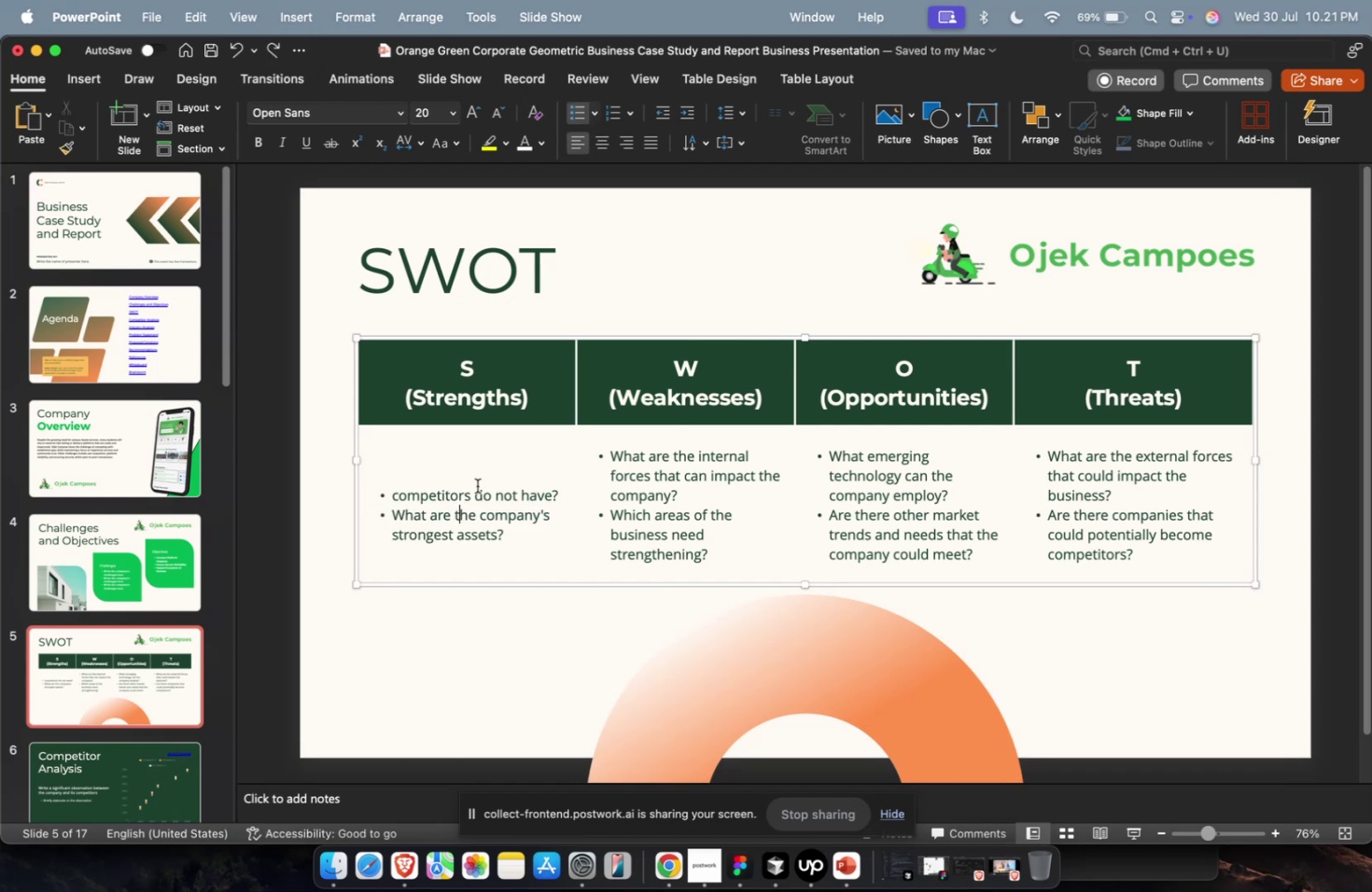 
double_click([479, 478])
 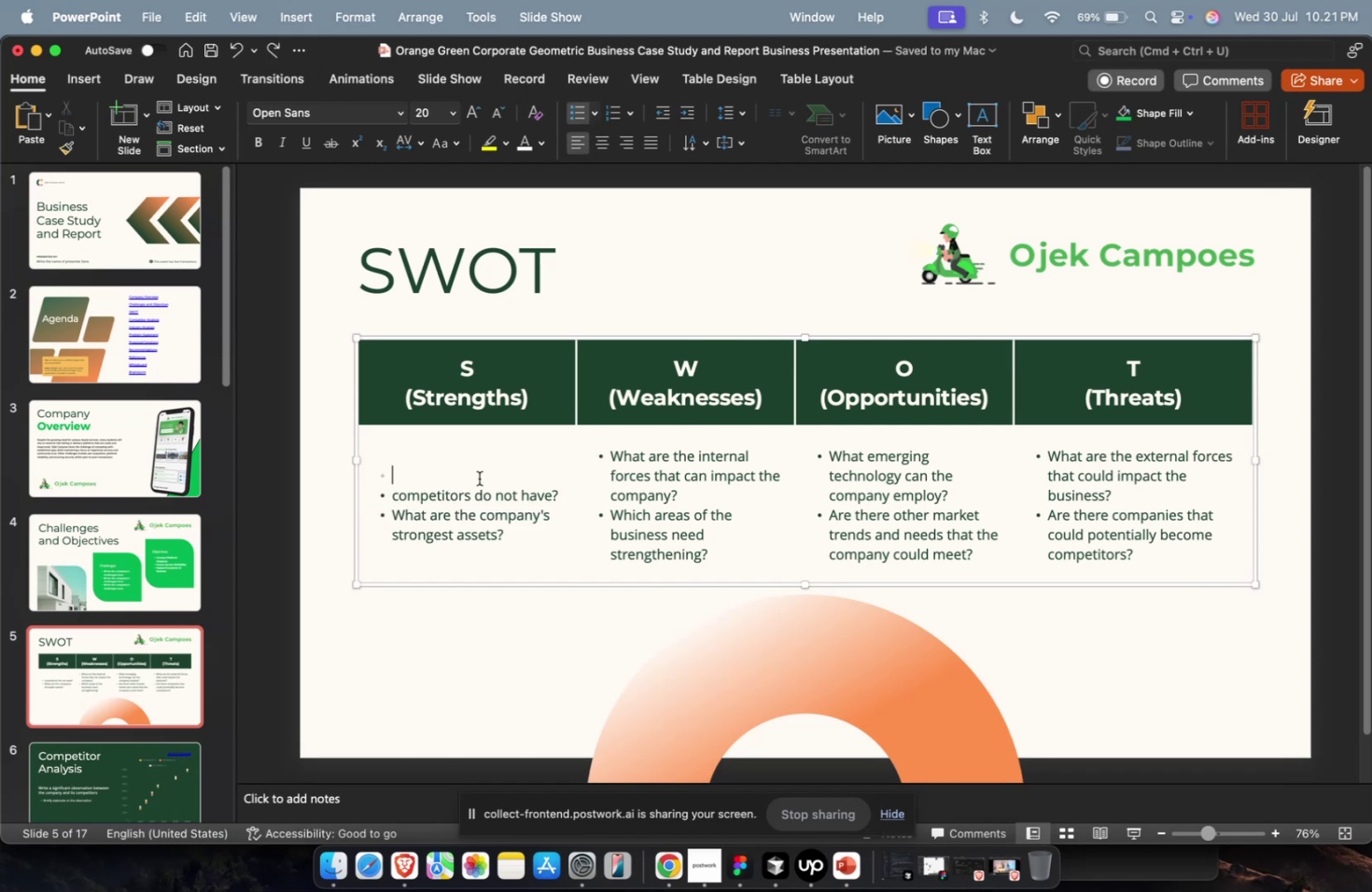 
key(Meta+CommandLeft)
 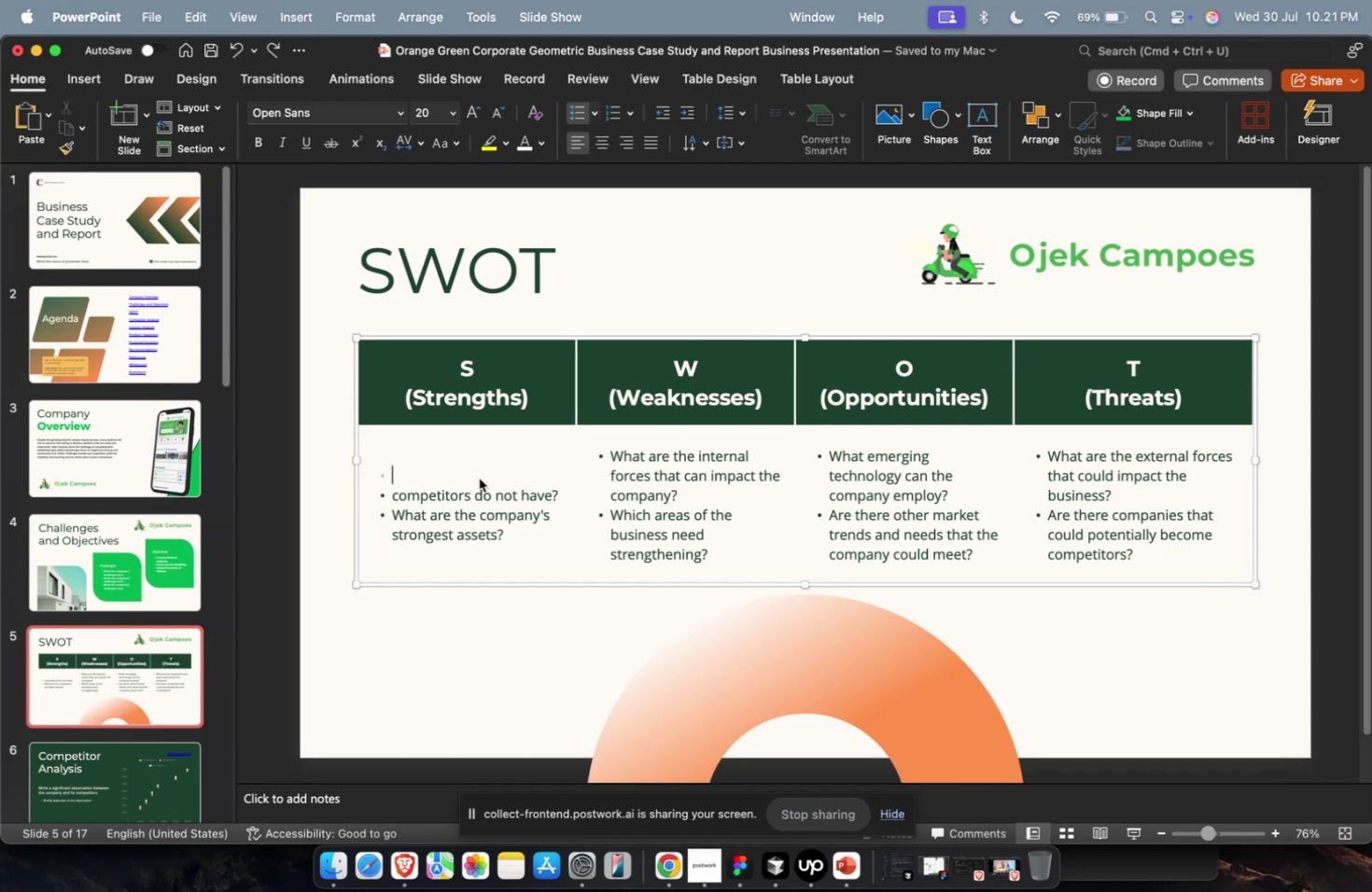 
key(Meta+V)
 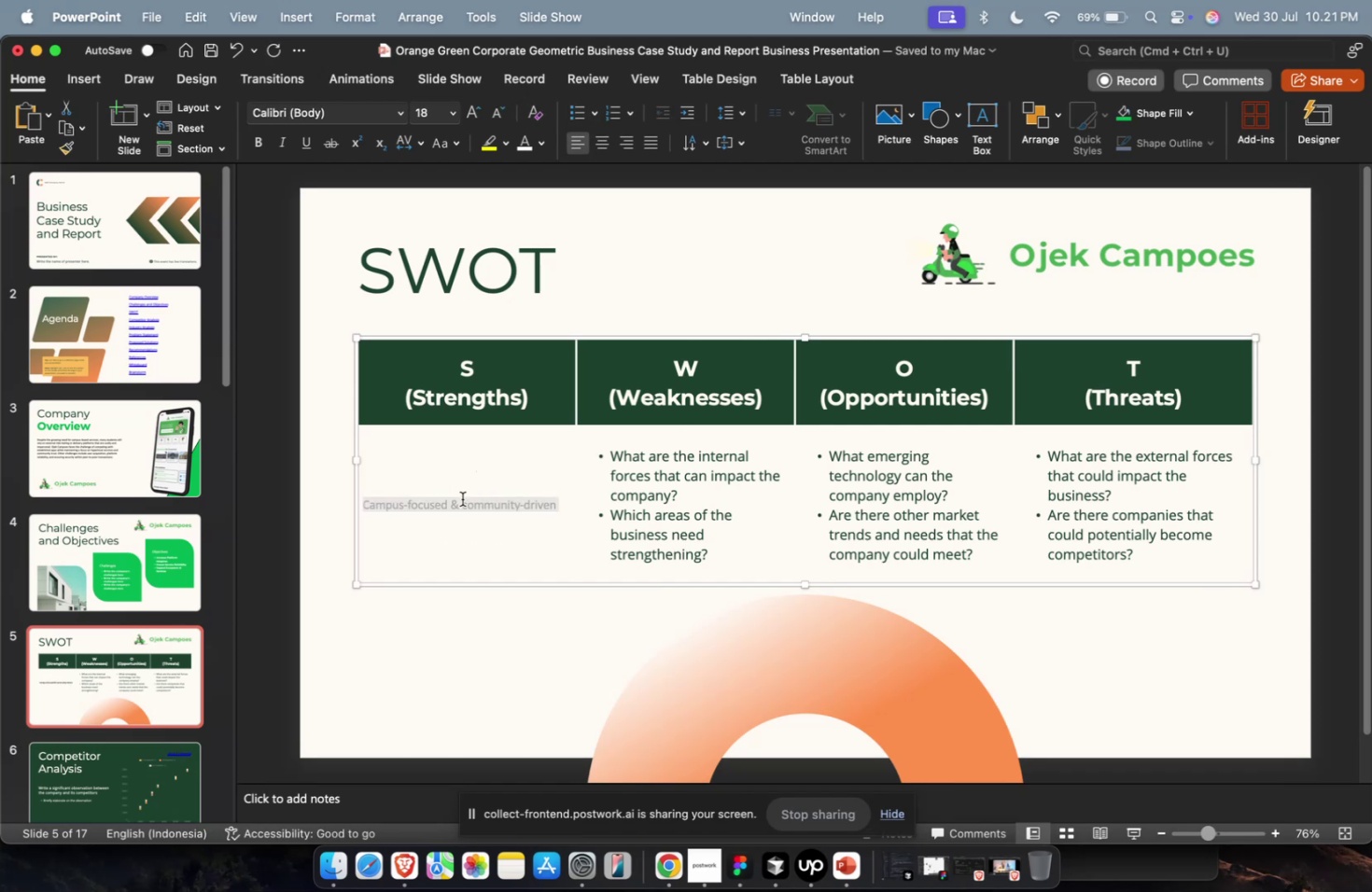 
left_click([453, 517])
 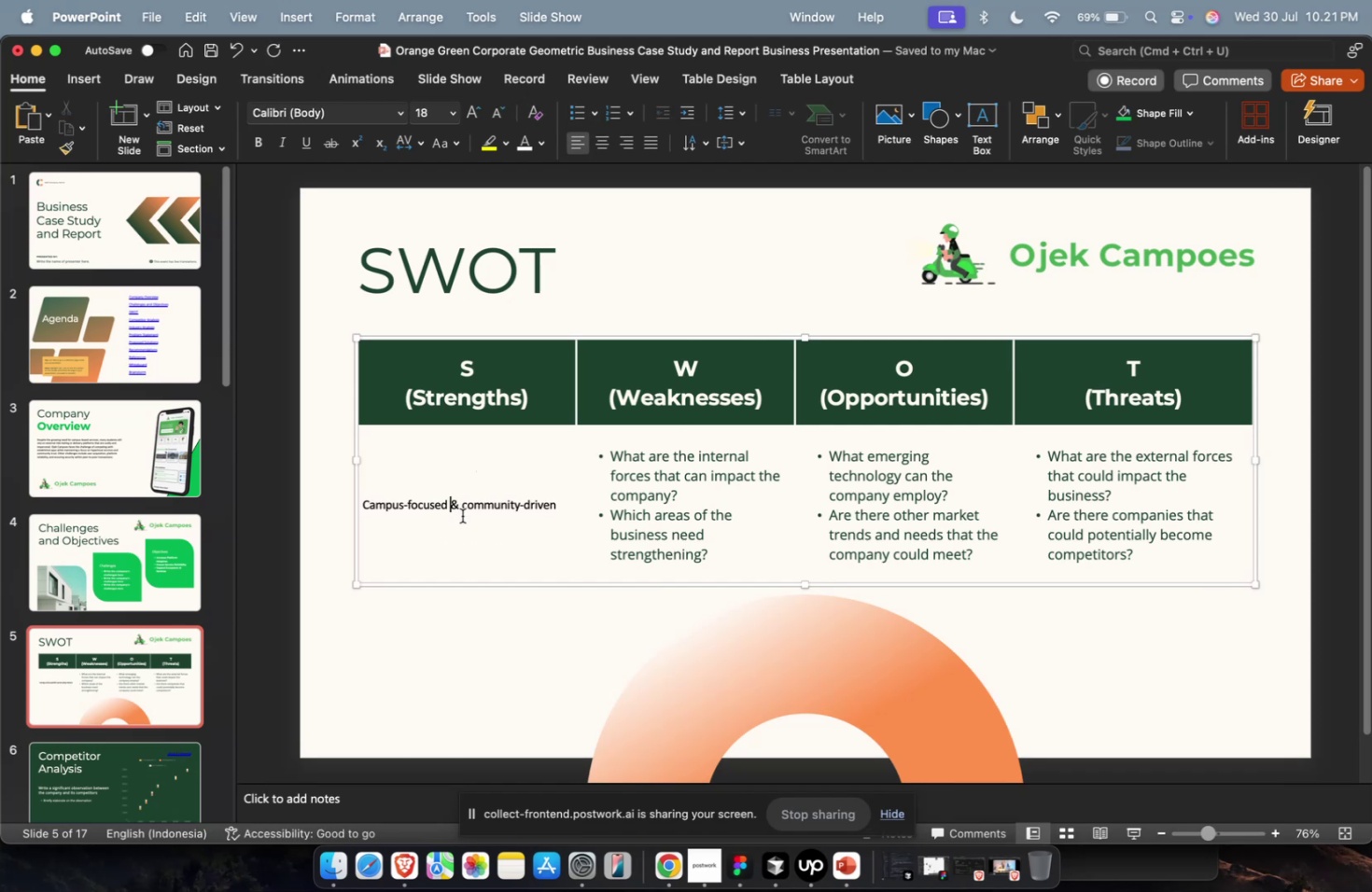 
key(Enter)
 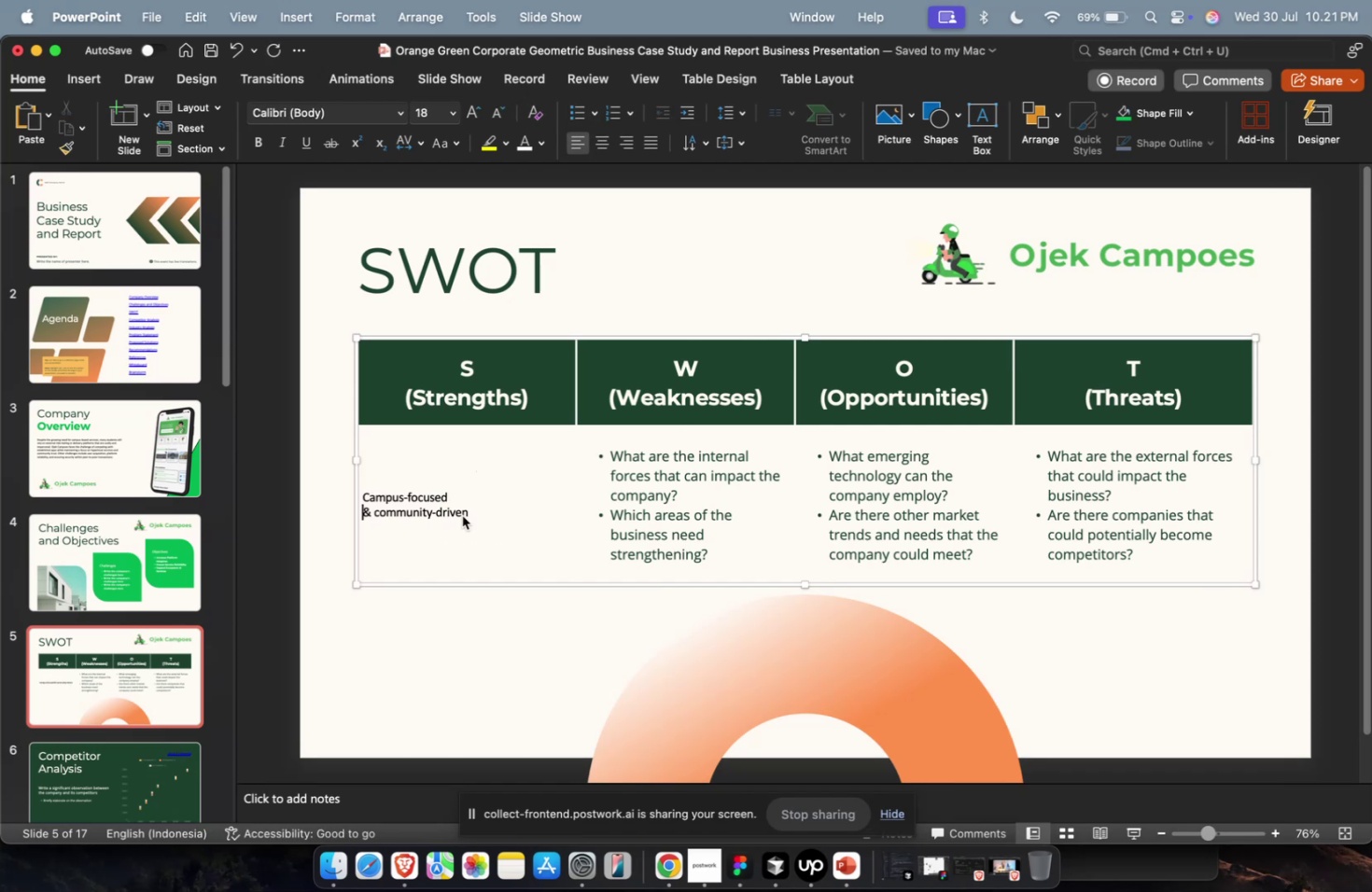 
key(Meta+CommandLeft)
 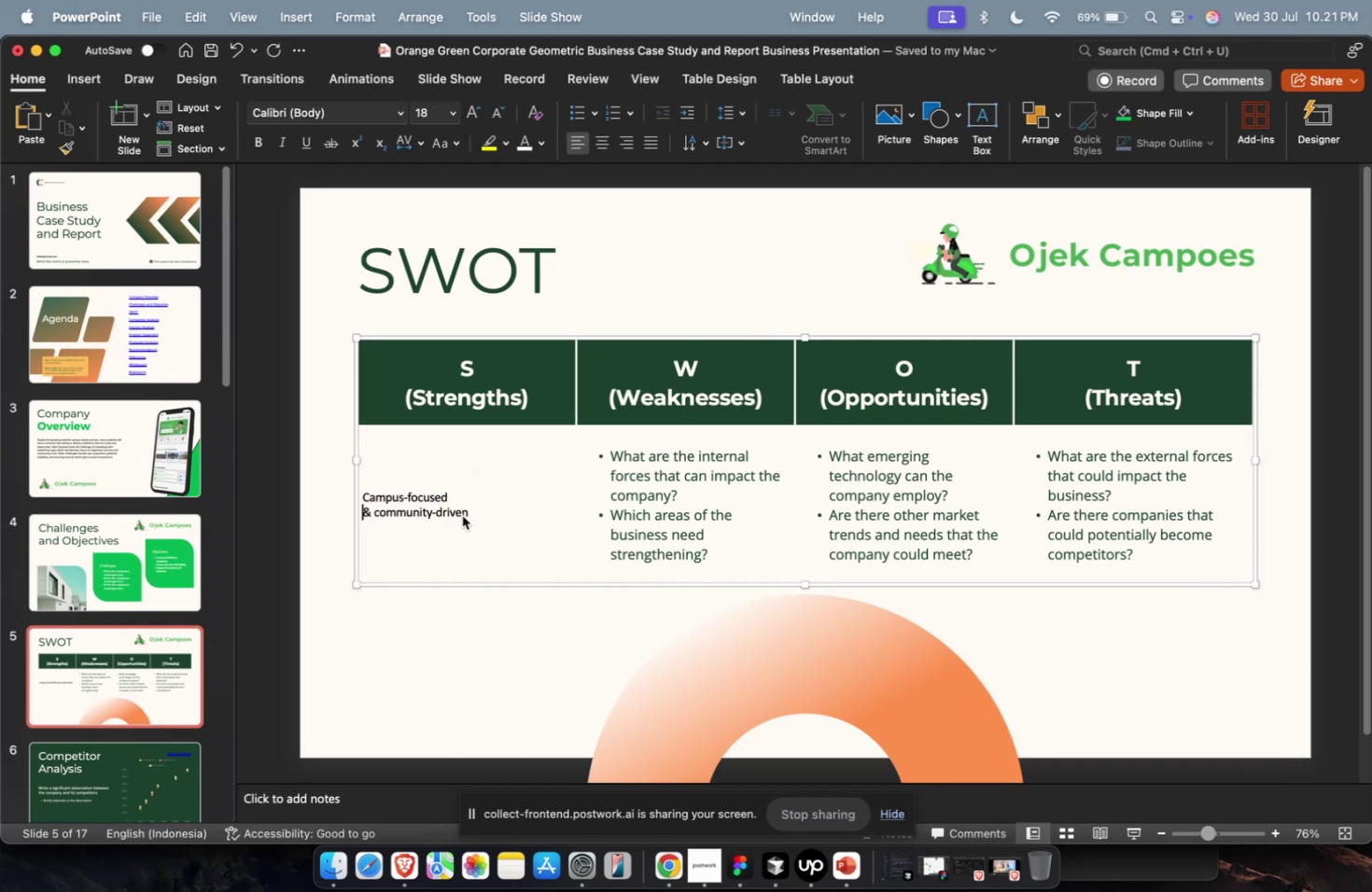 
key(Meta+V)
 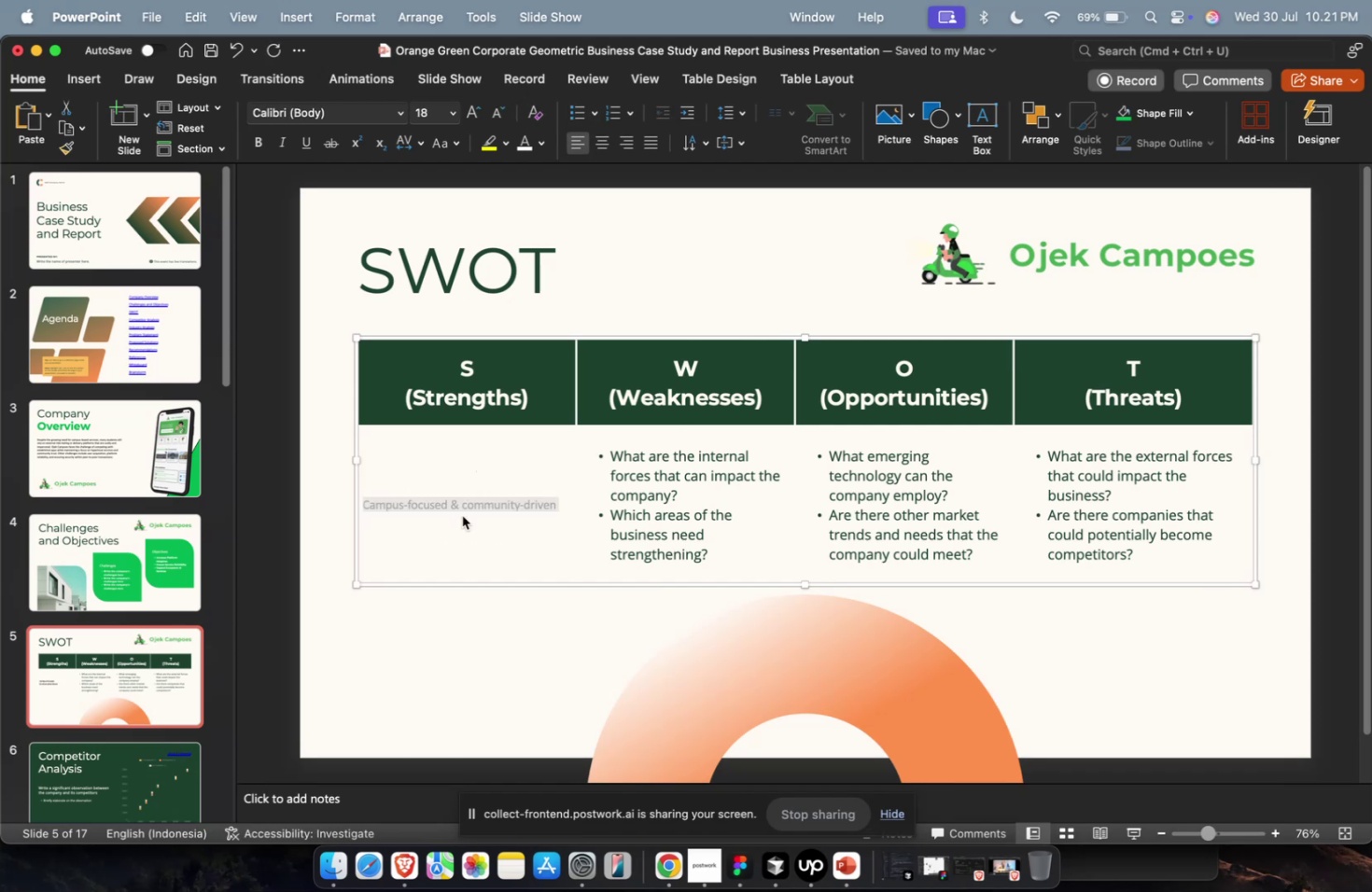 
key(Meta+CommandLeft)
 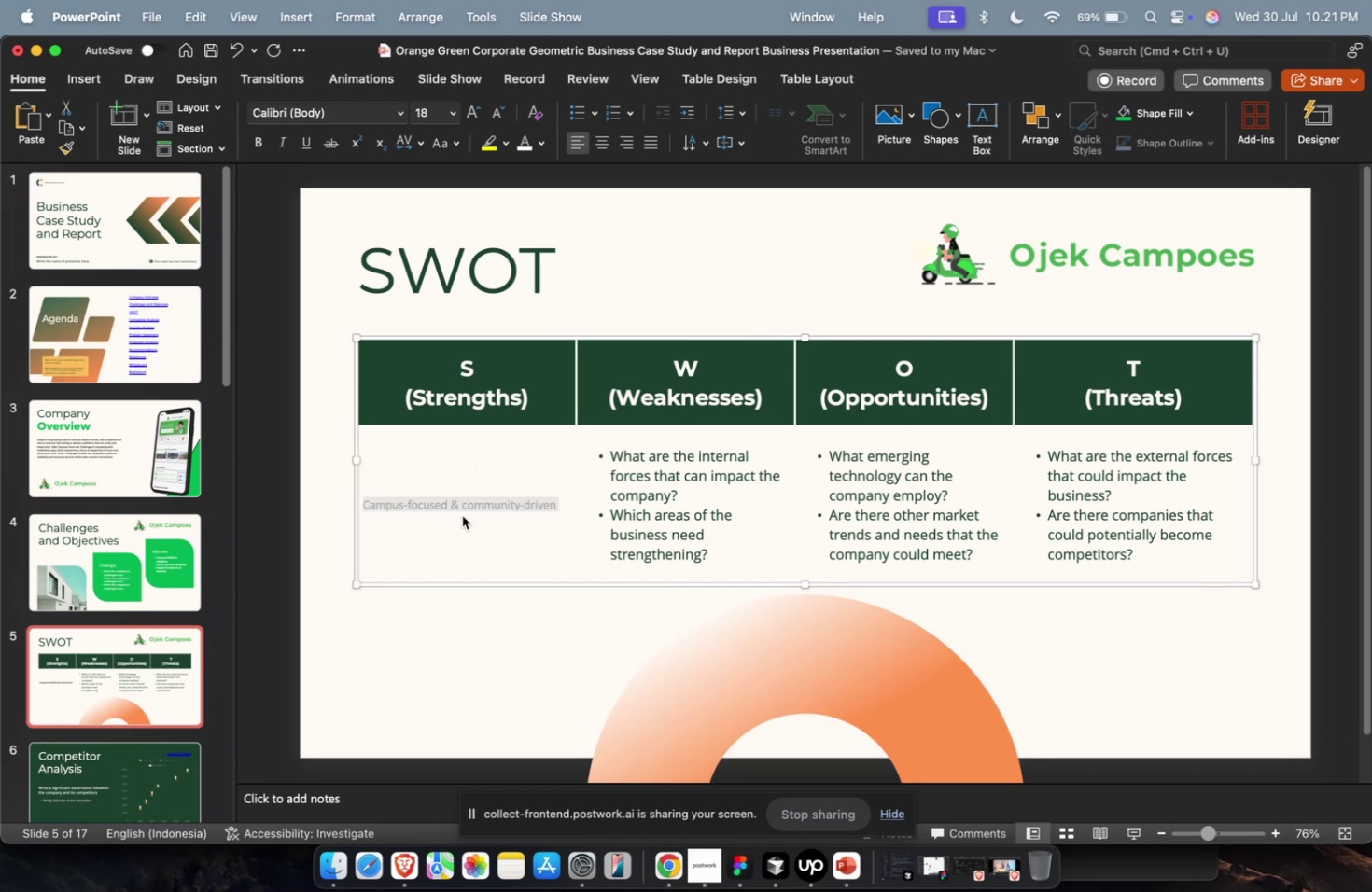 
key(Meta+Z)
 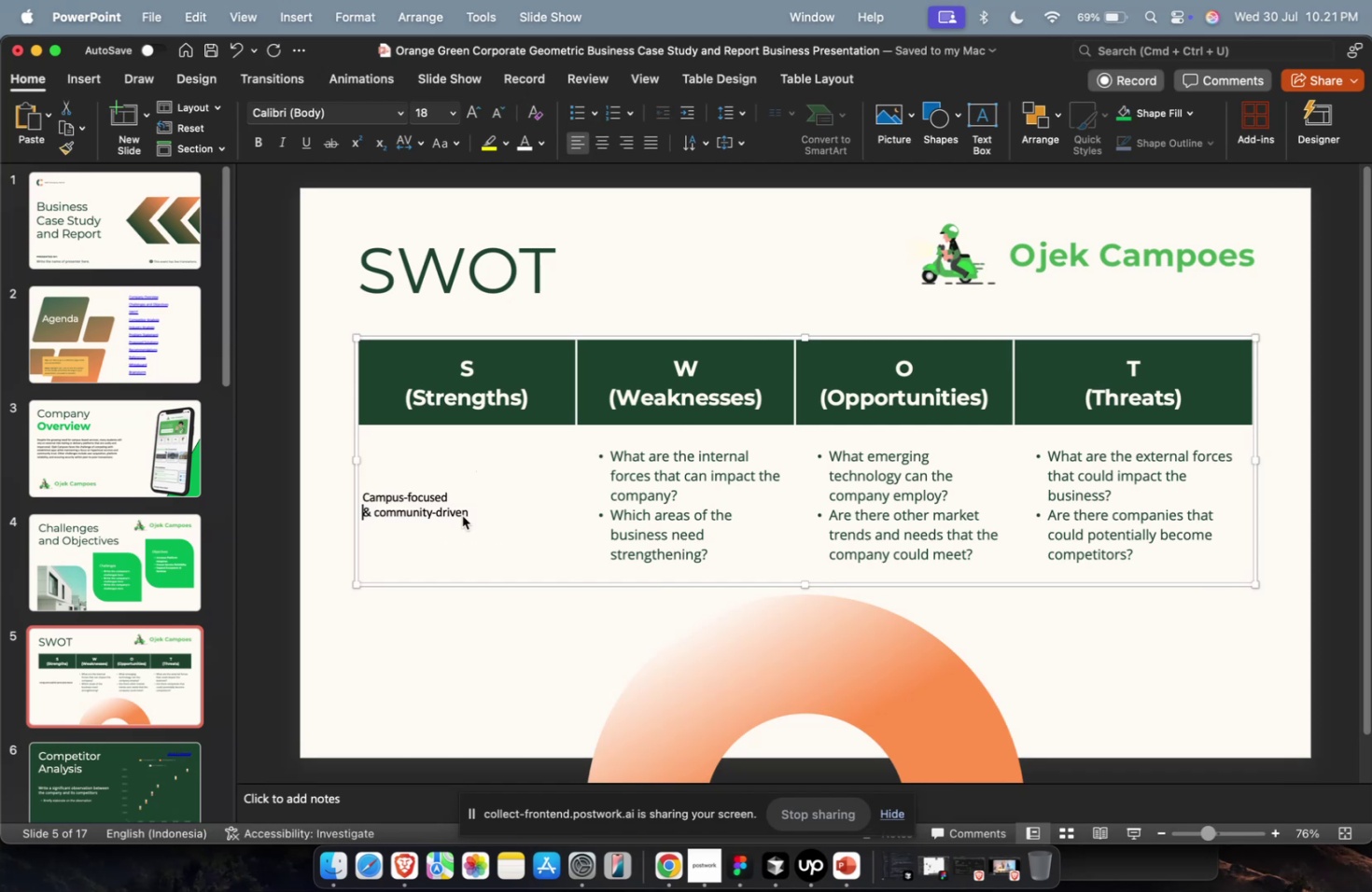 
key(Meta+Z)
 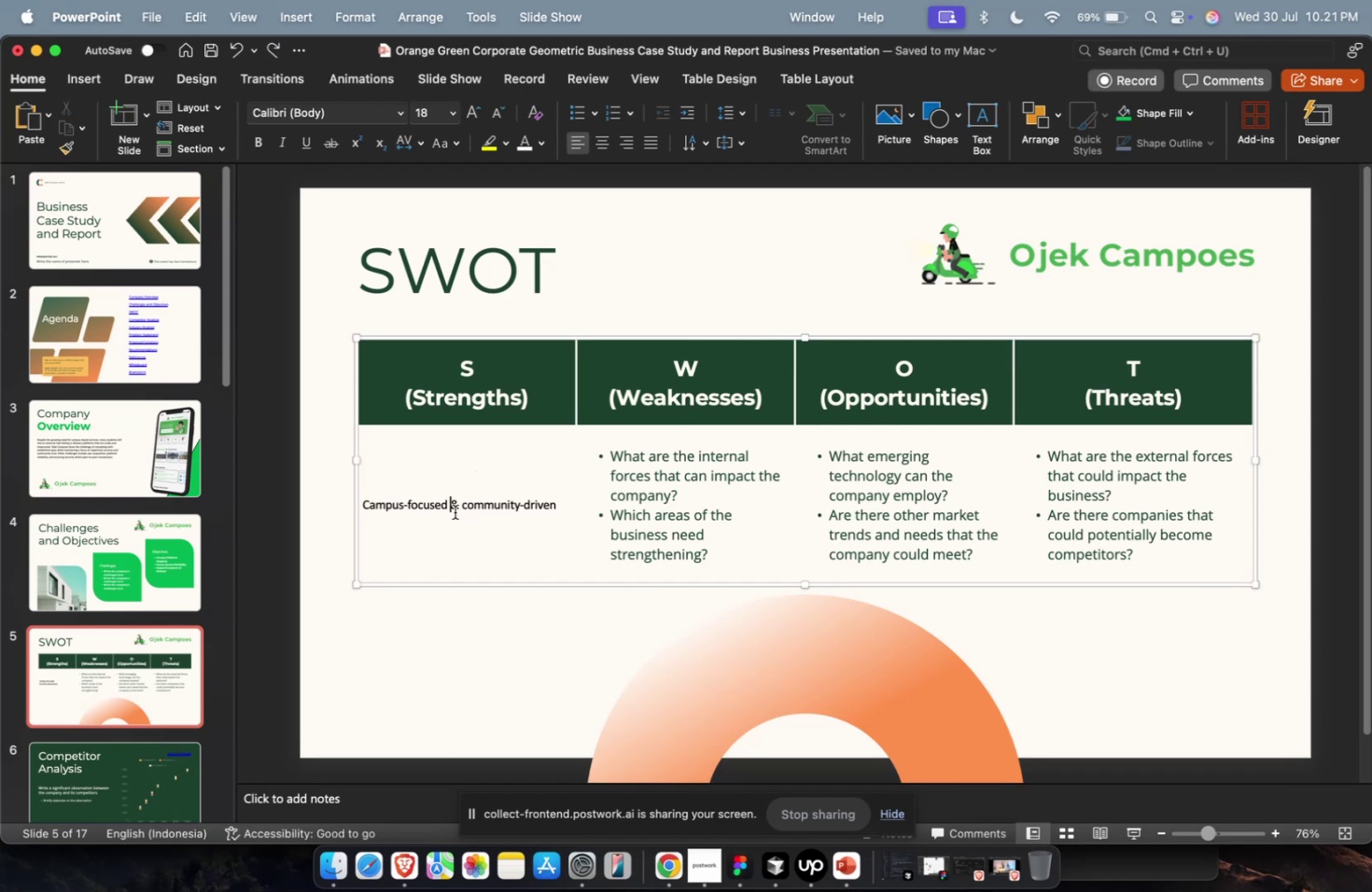 
key(Meta+CommandLeft)
 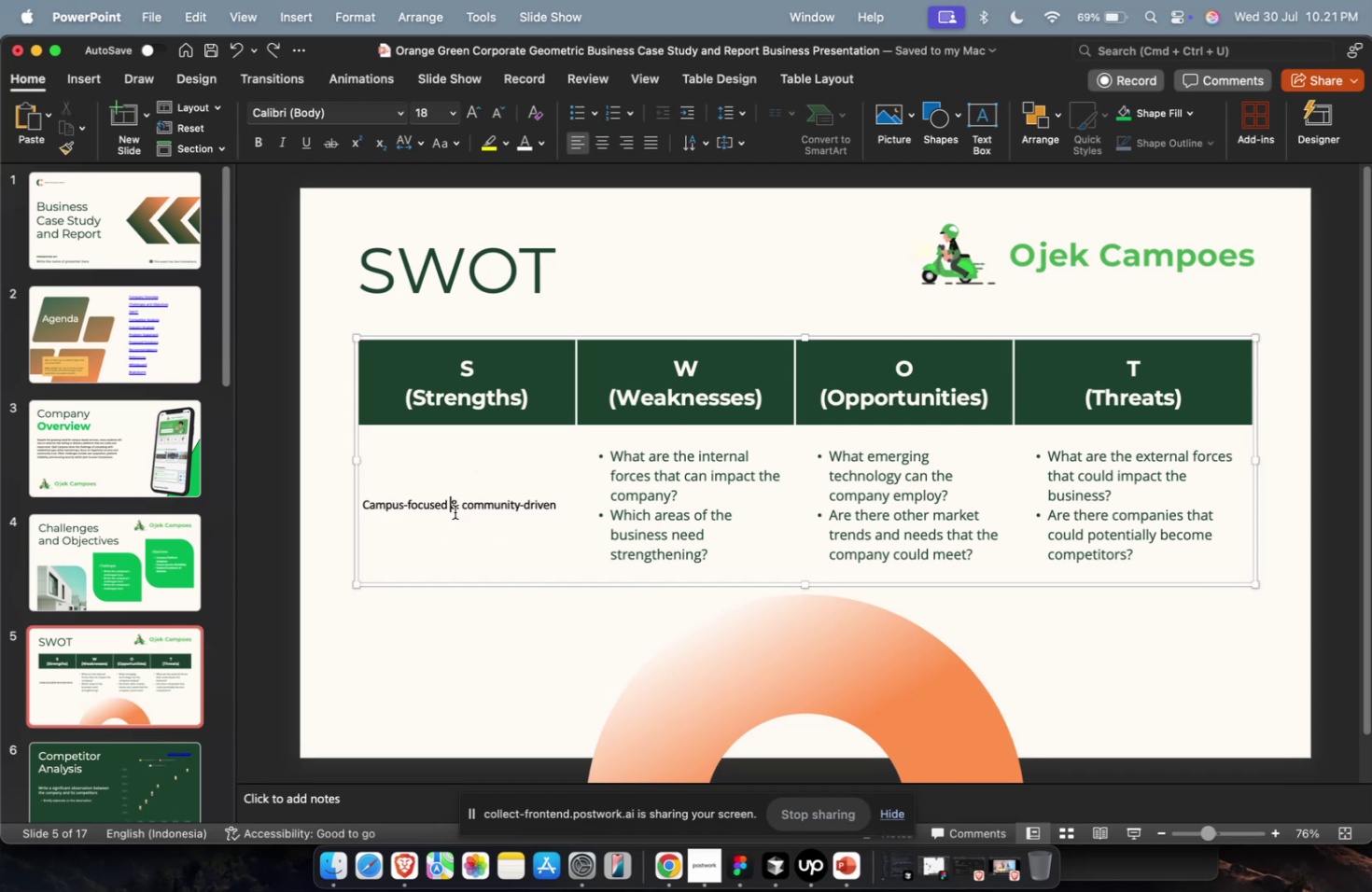 
key(Meta+Z)
 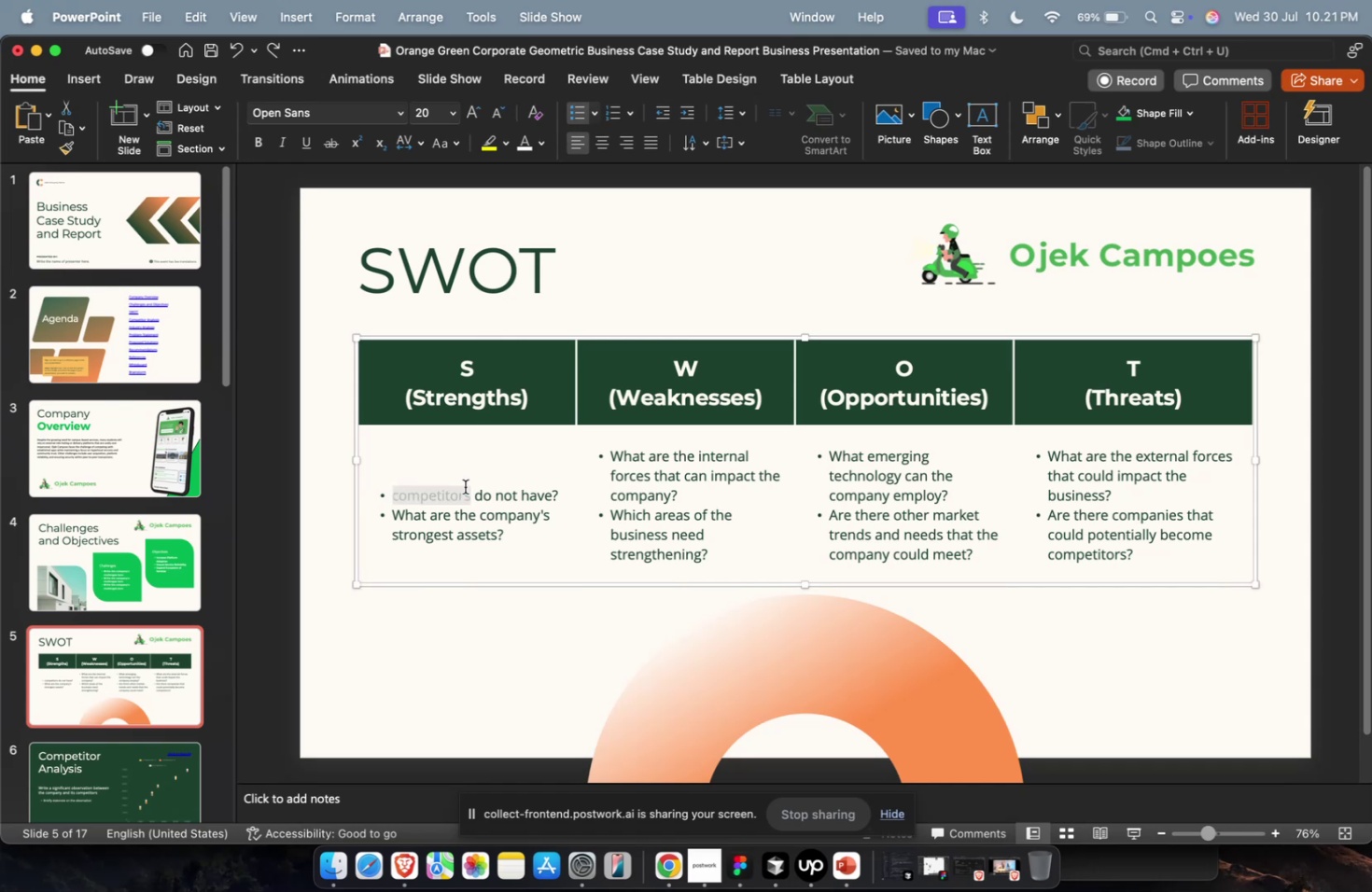 
triple_click([450, 490])
 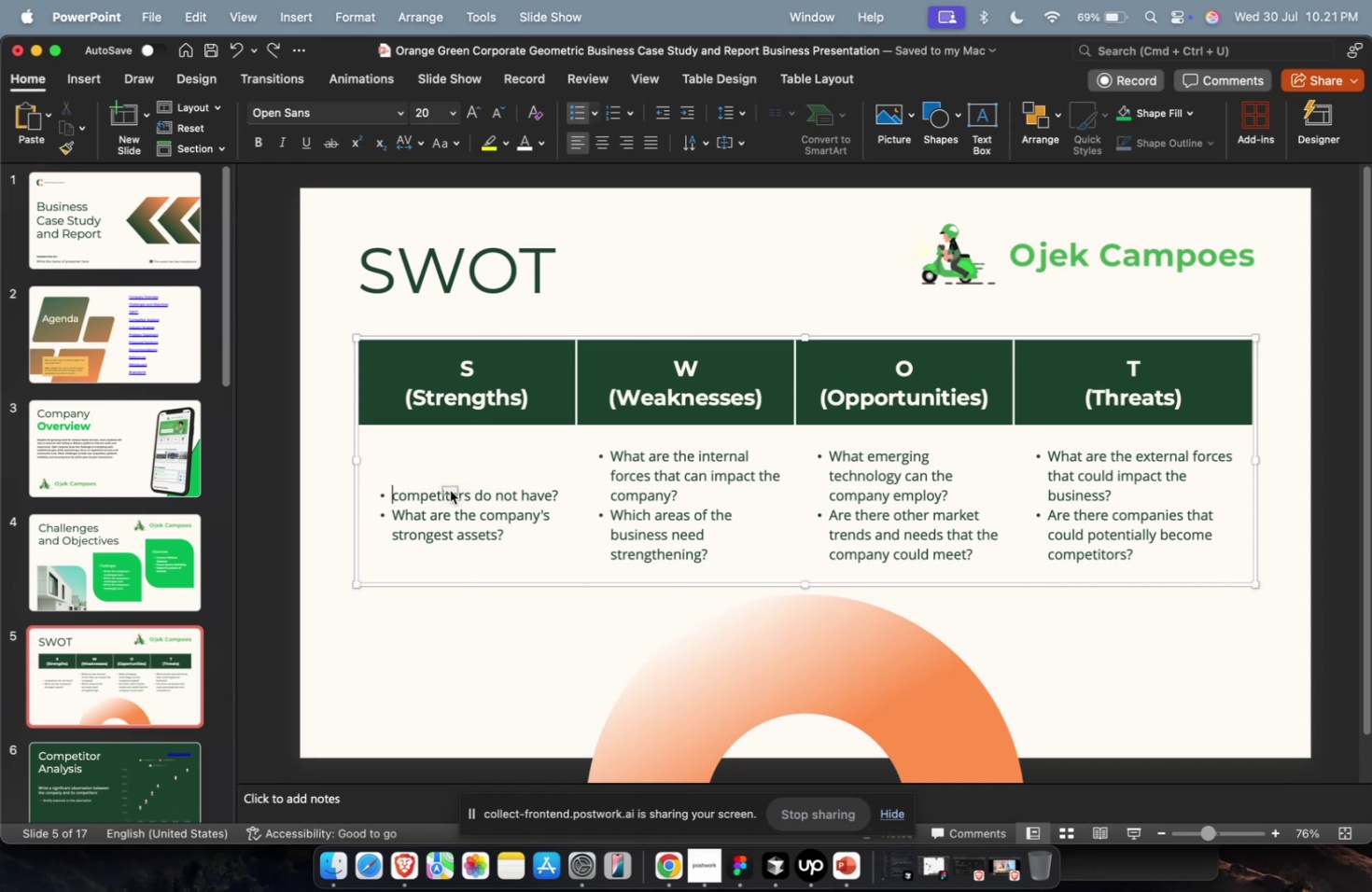 
triple_click([450, 490])
 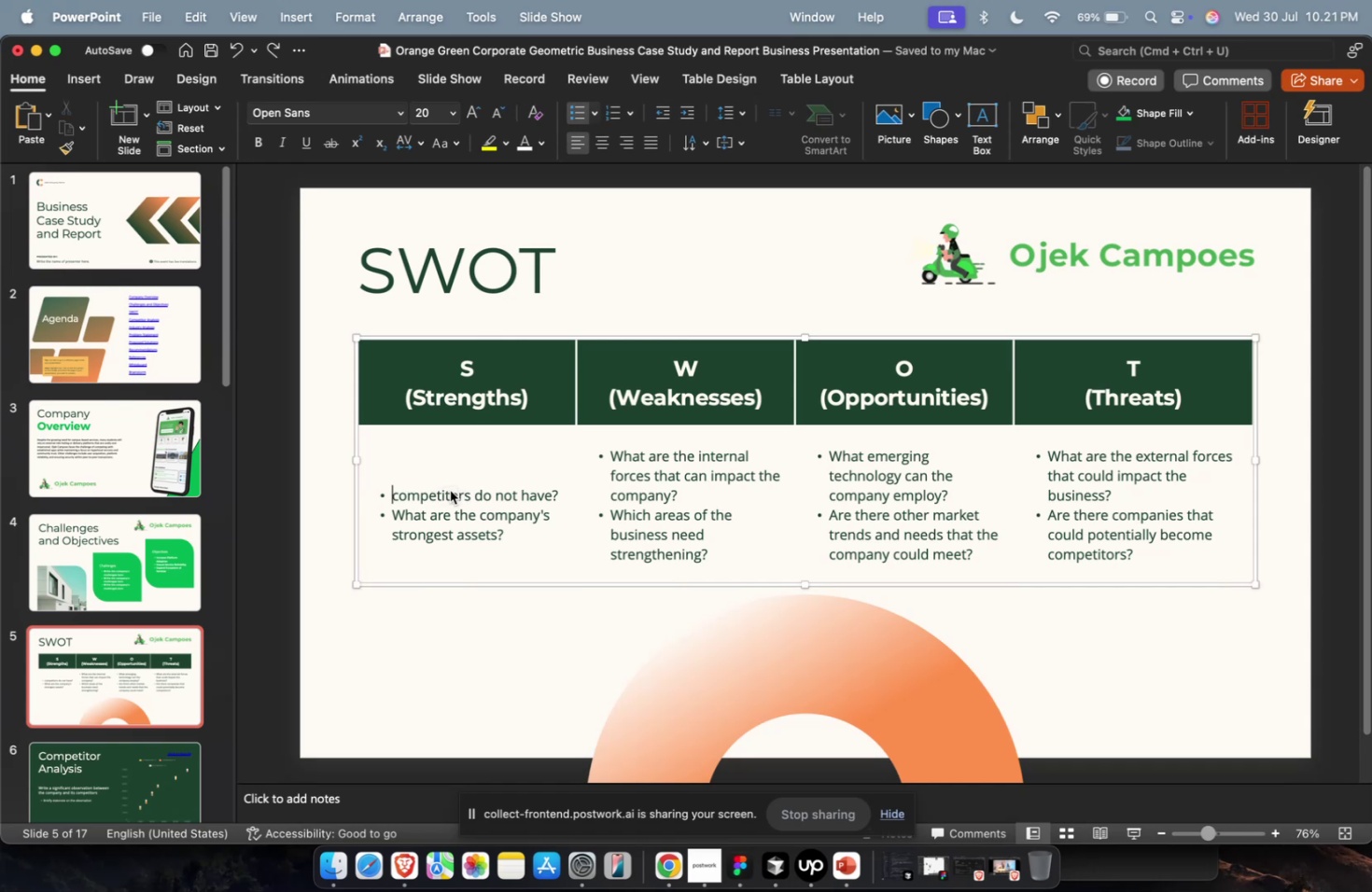 
triple_click([450, 490])
 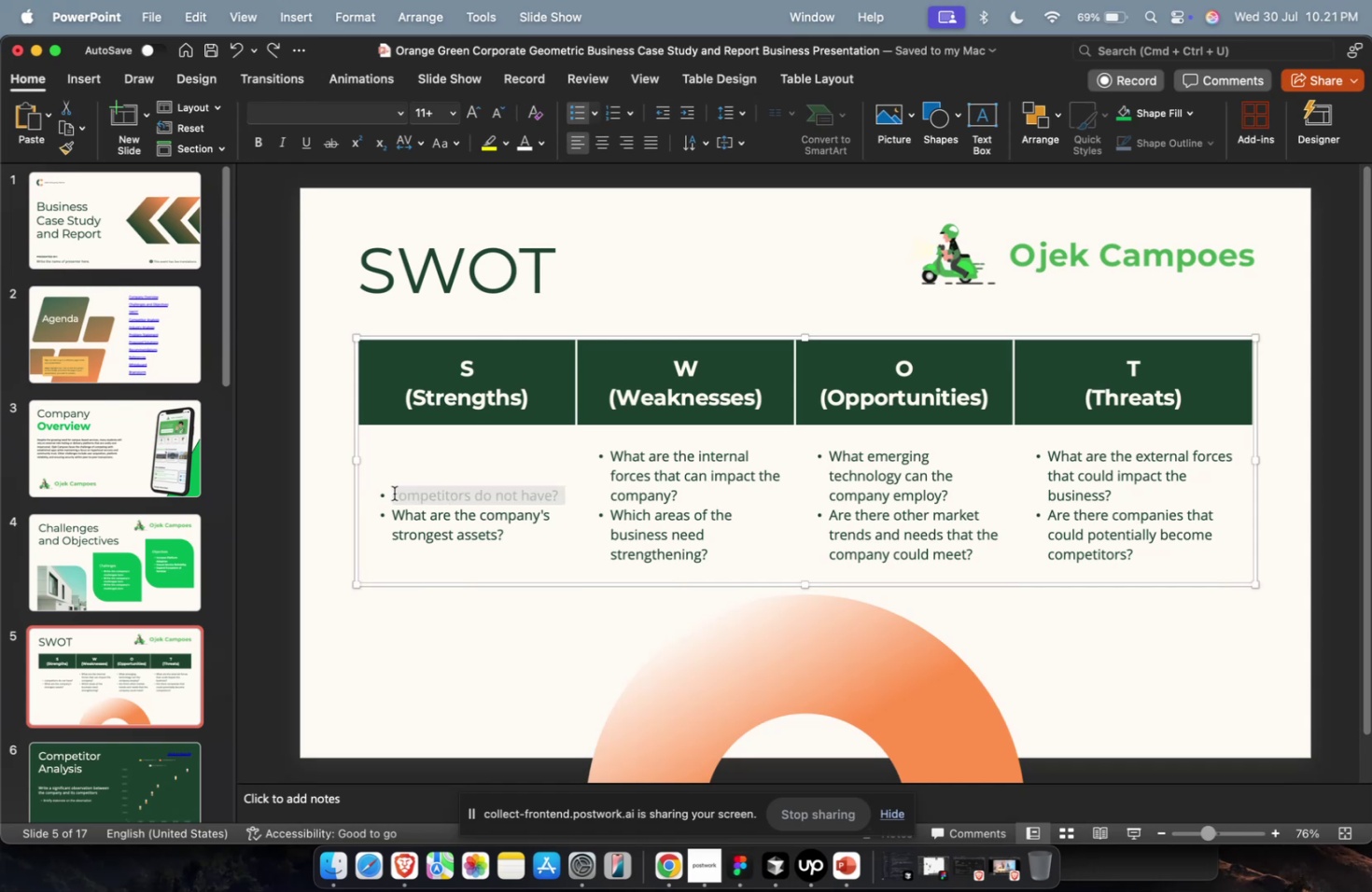 
key(Meta+V)
 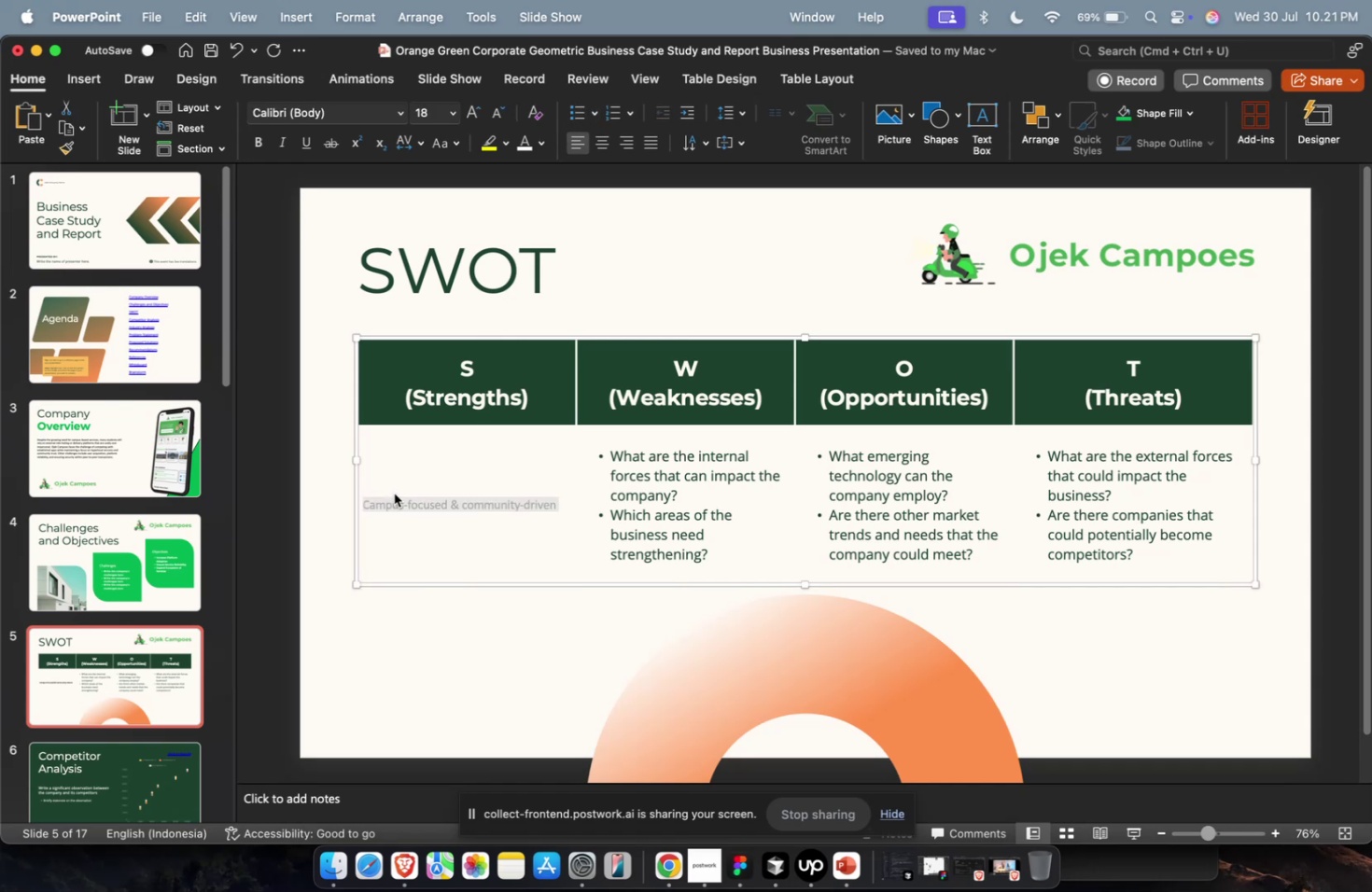 
key(Meta+CommandLeft)
 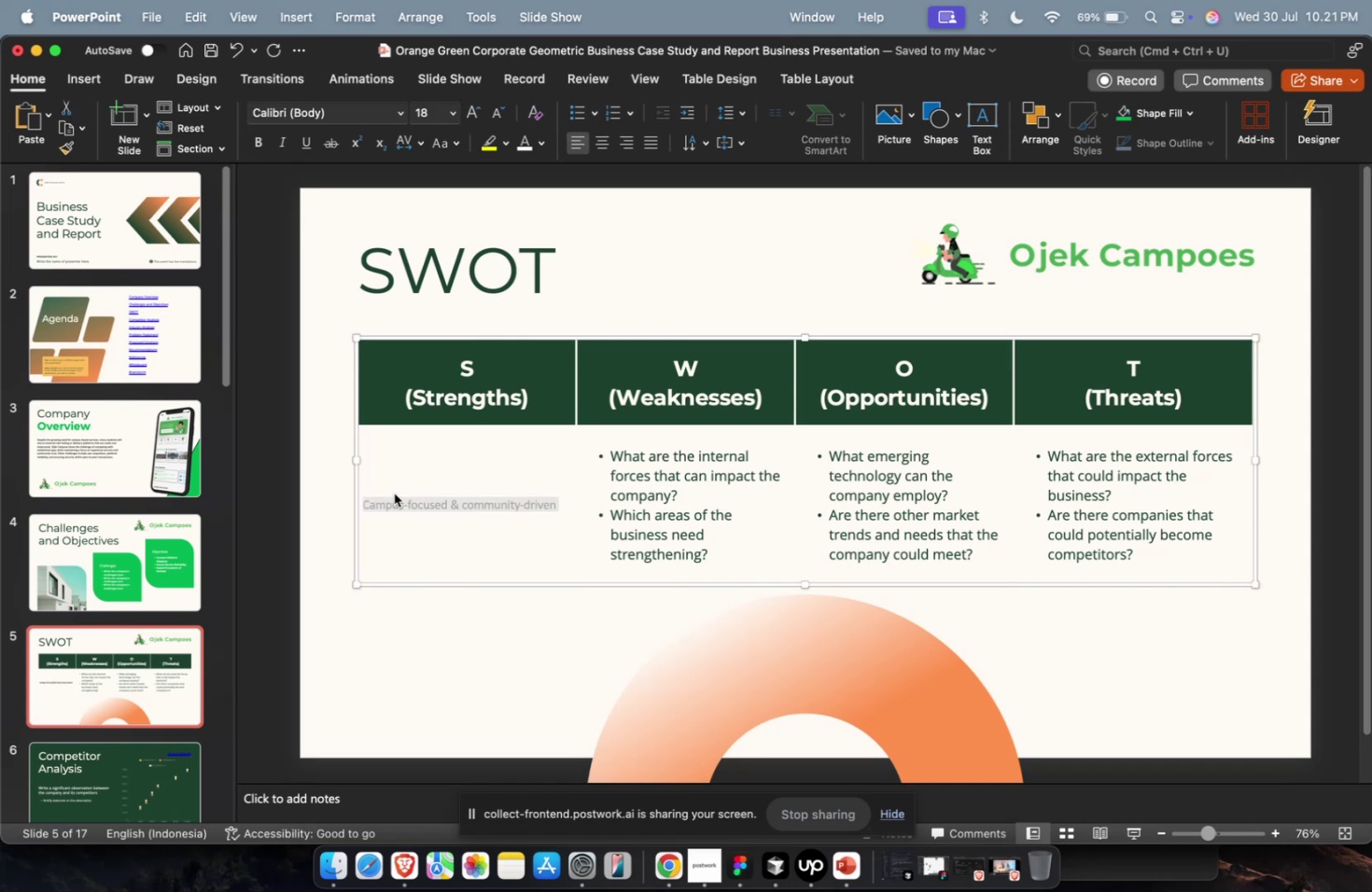 
key(Meta+Z)
 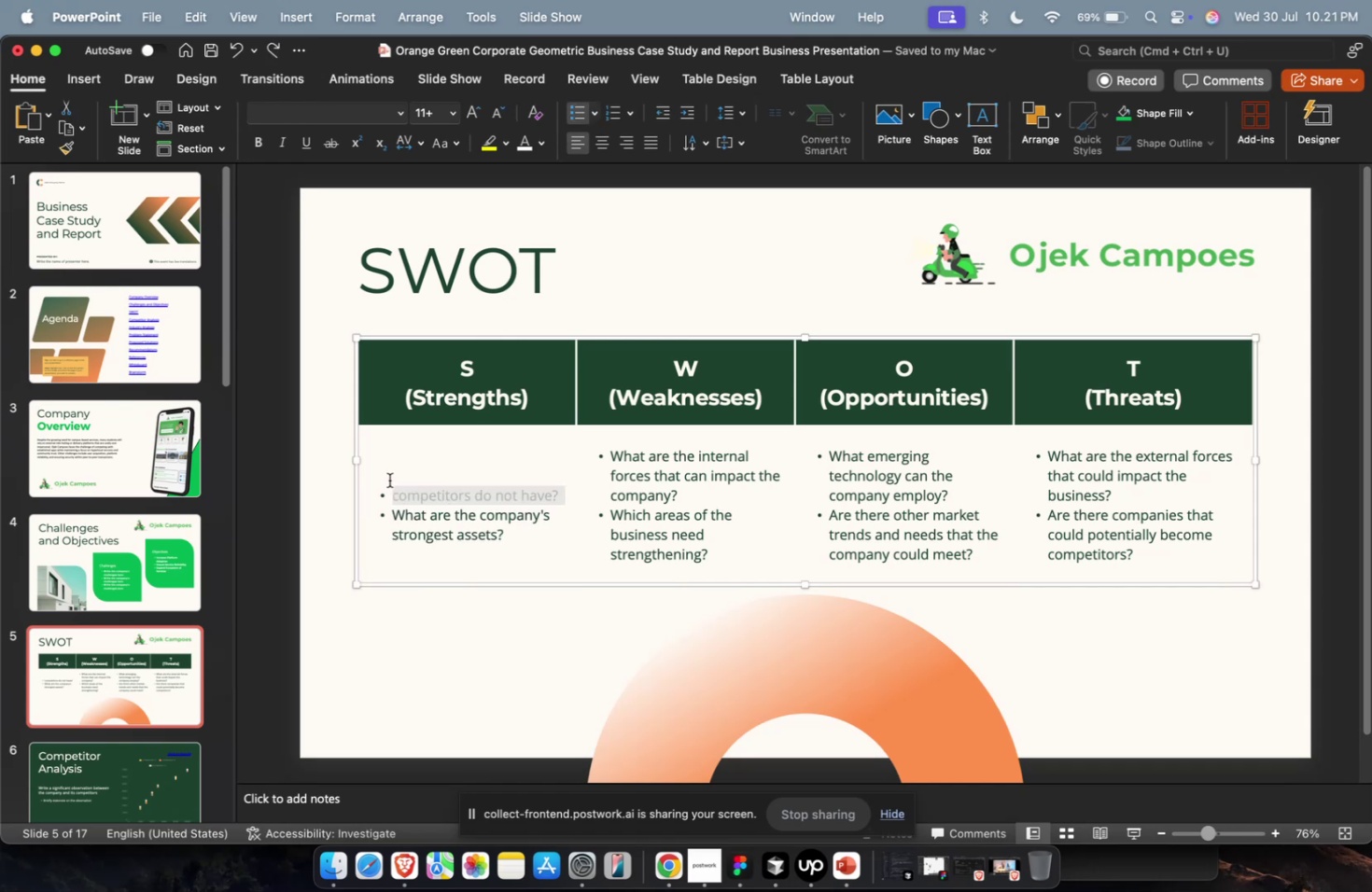 
key(Meta+1)
 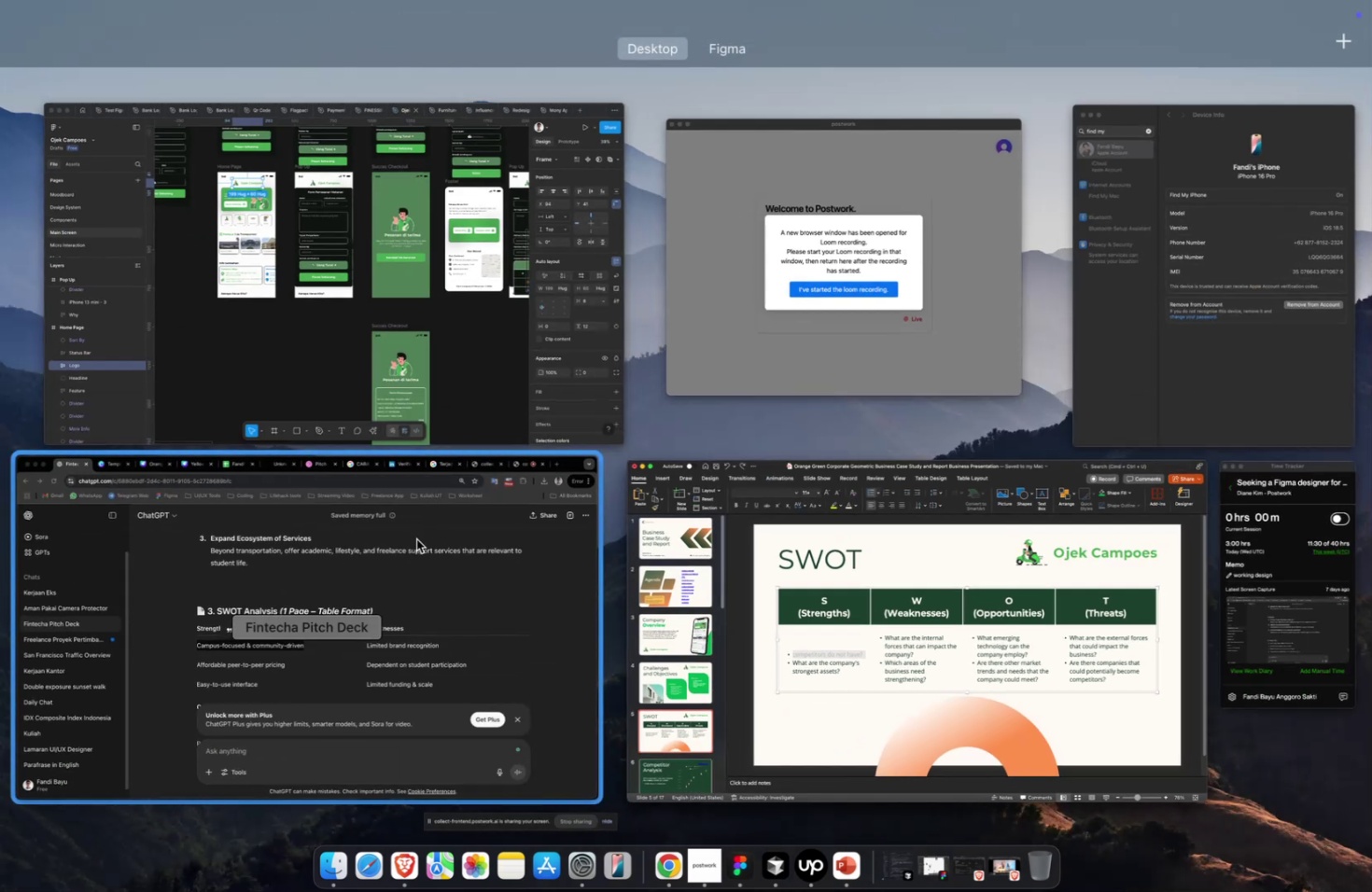 
left_click([413, 547])
 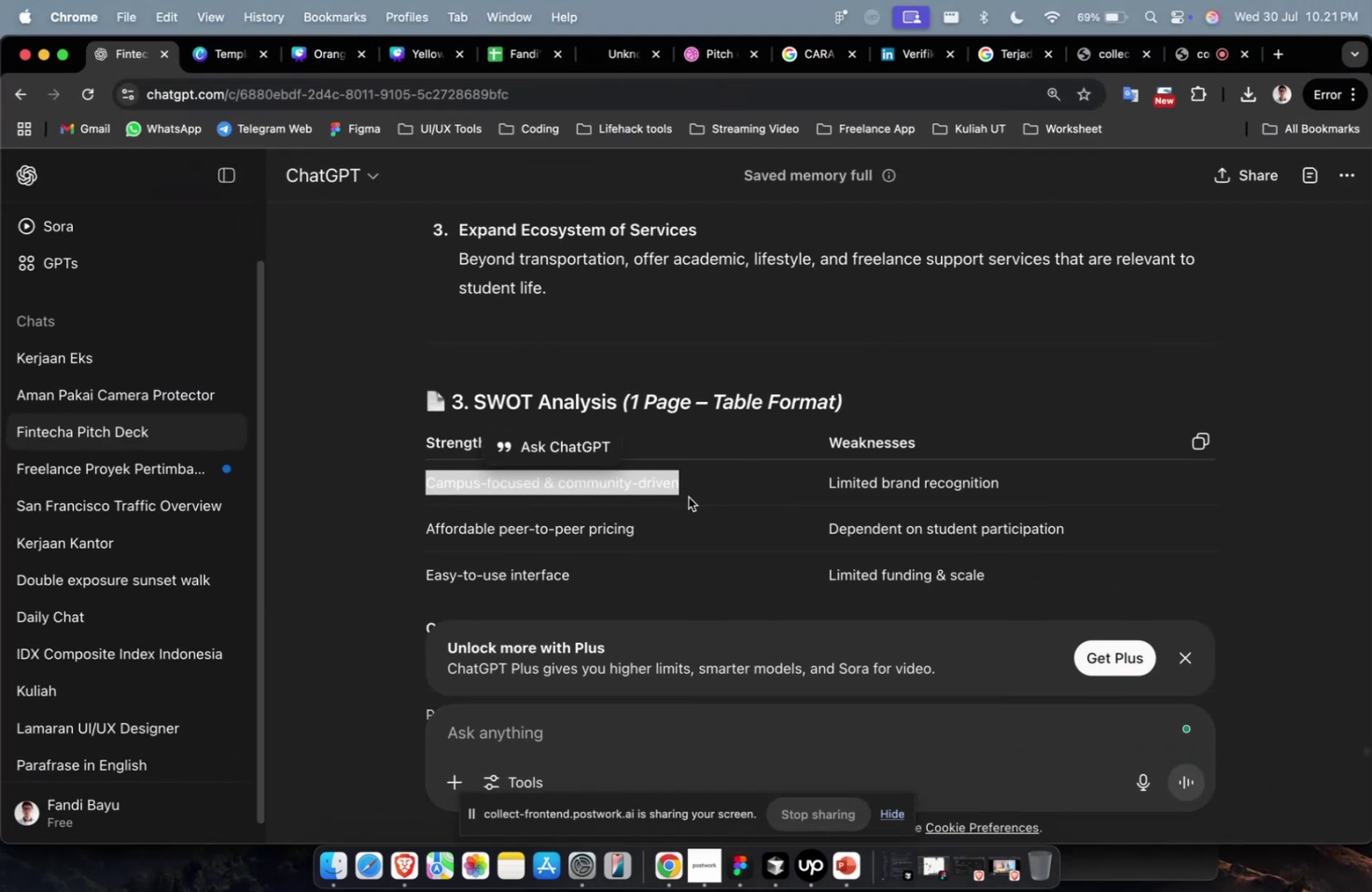 
key(Meta+Shift+C)
 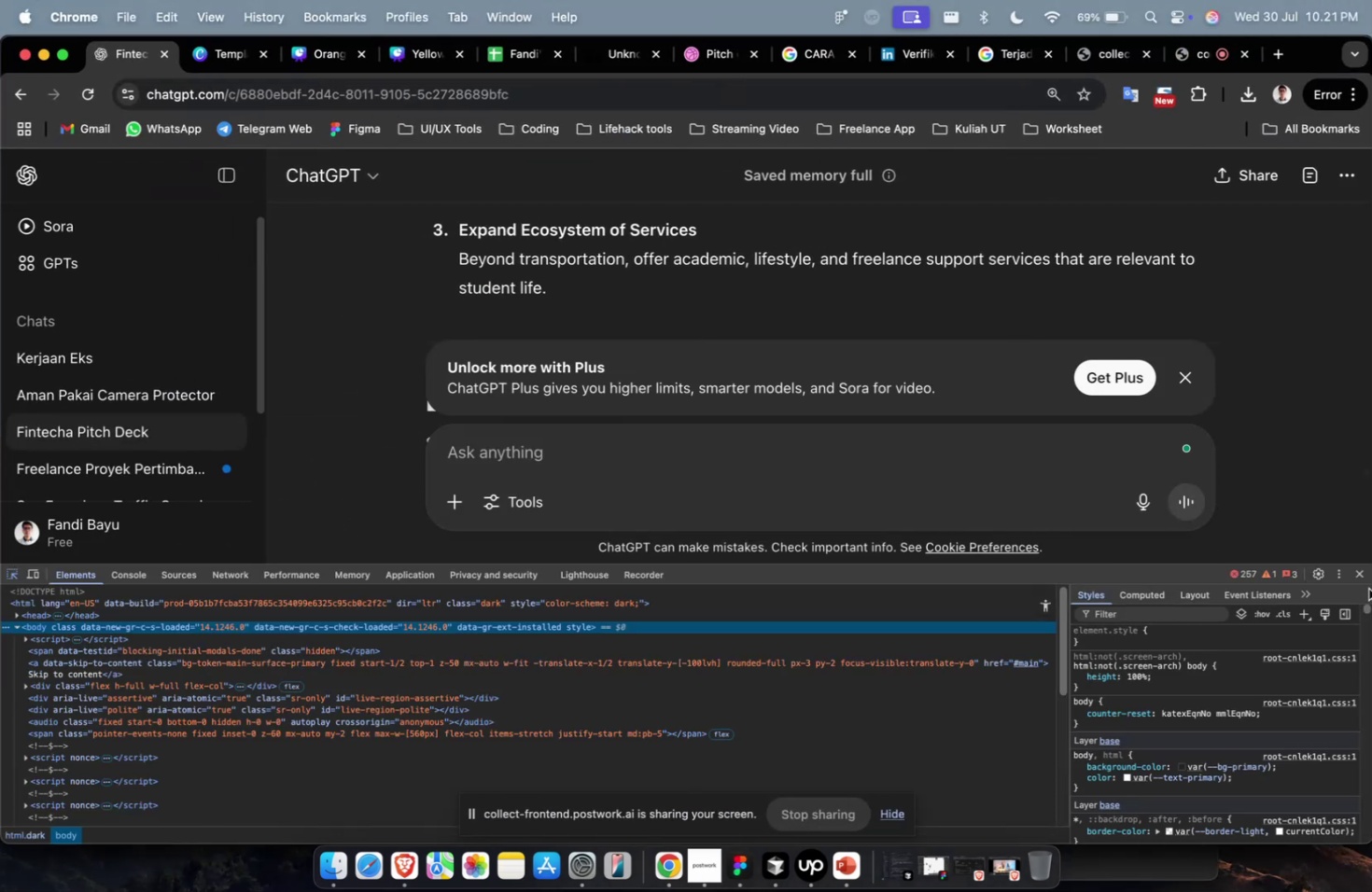 
left_click([1362, 580])
 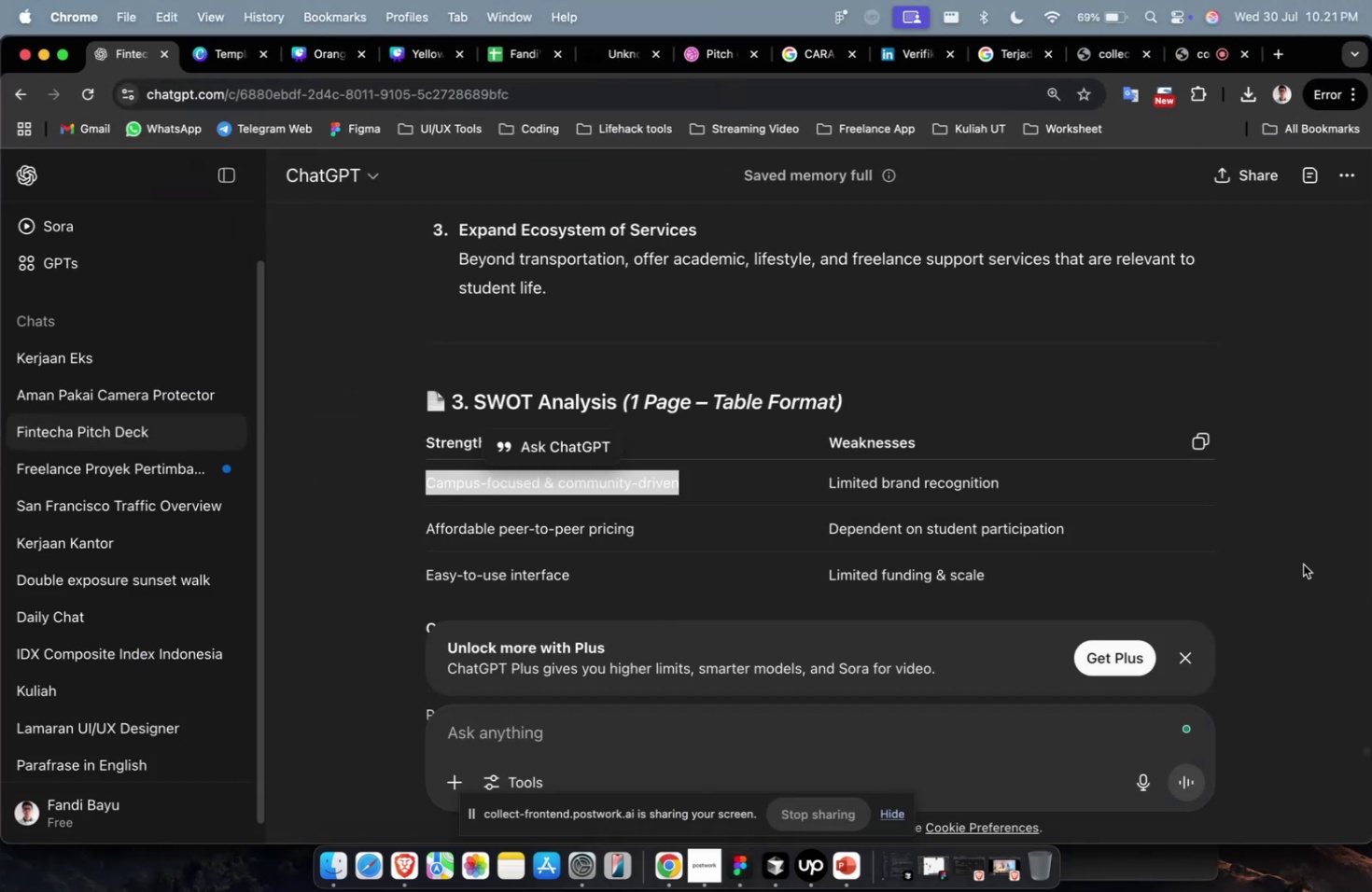 
key(Meta+C)
 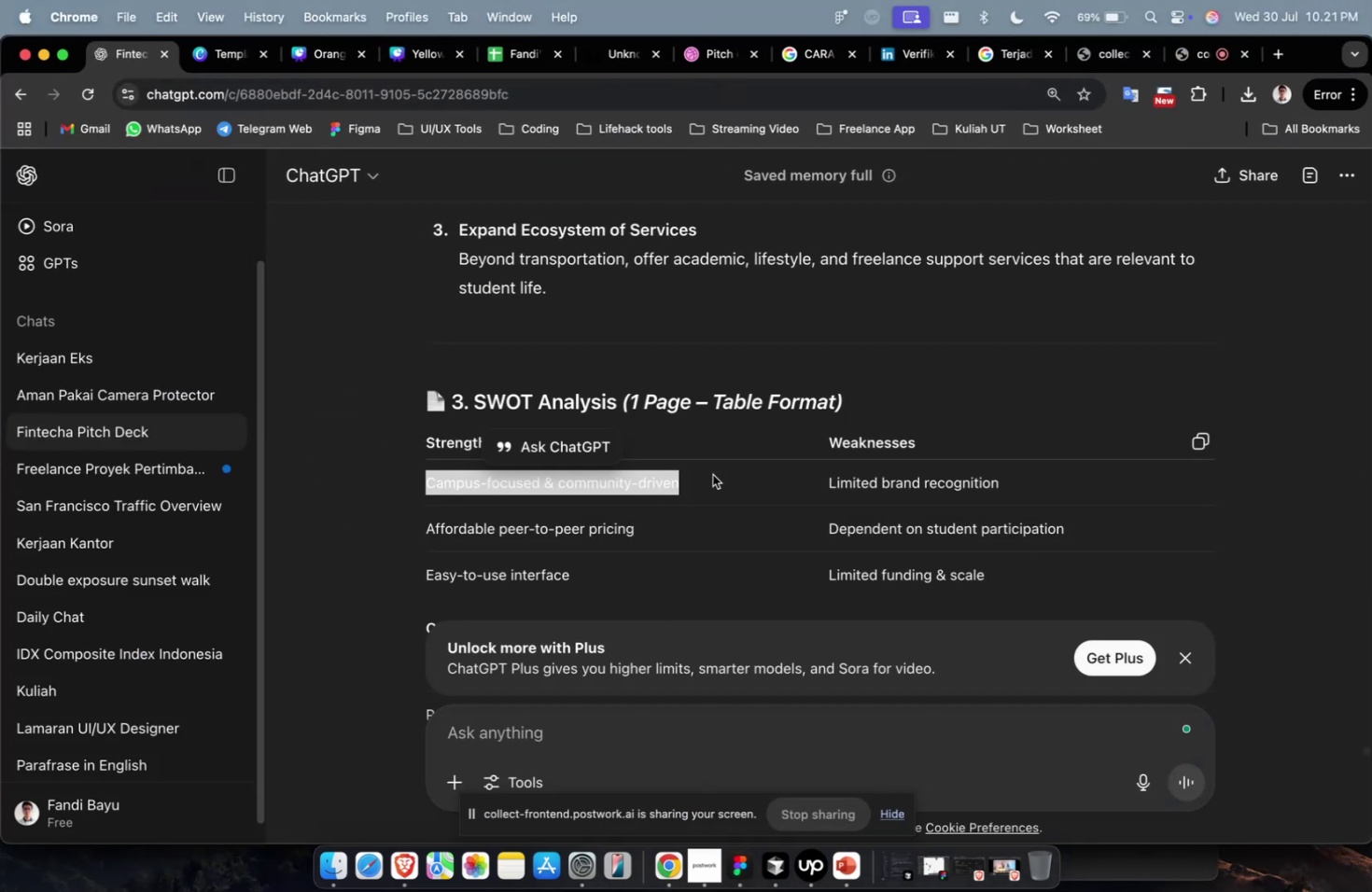 
key(Meta+1)
 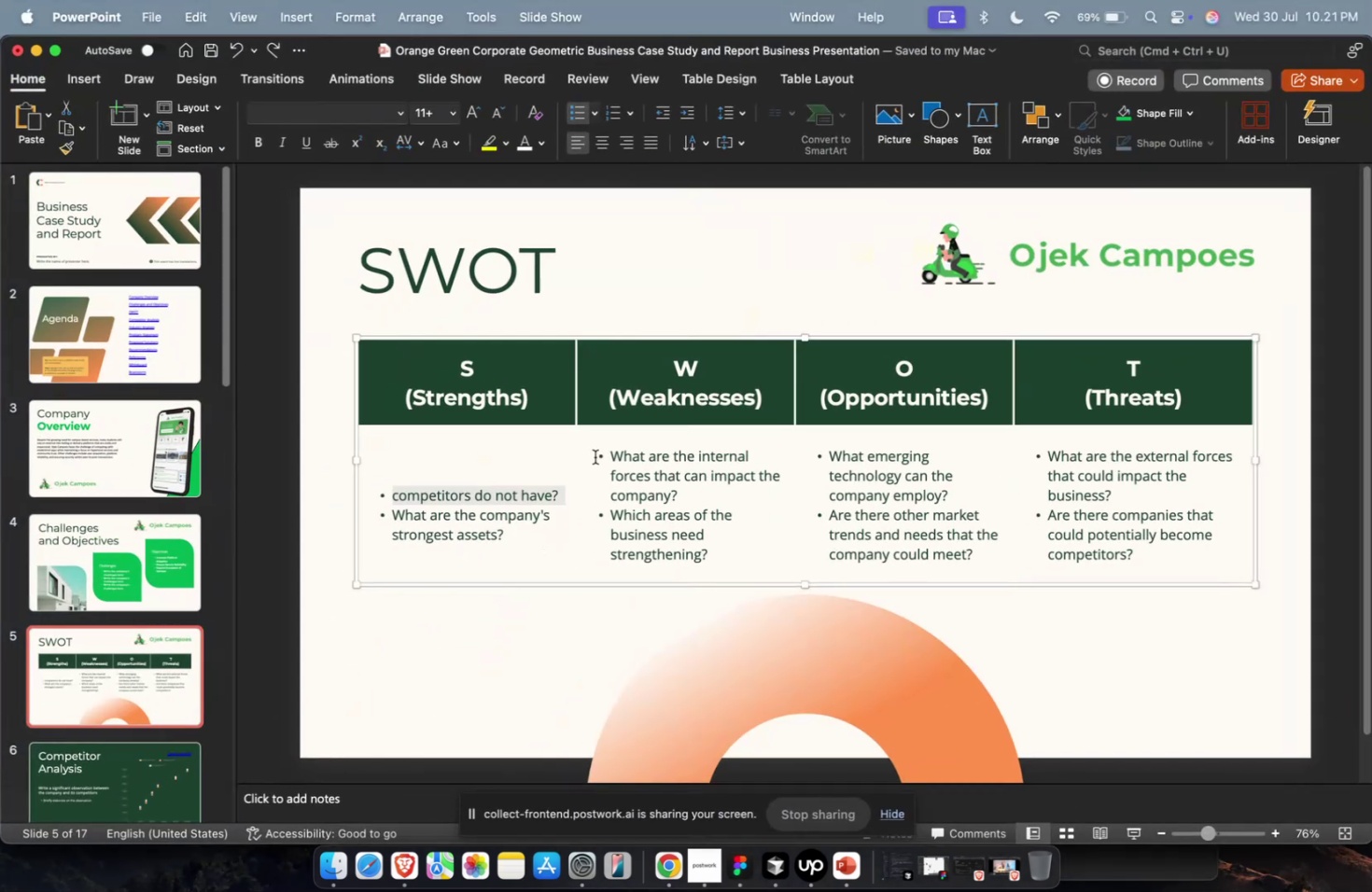 
left_click([485, 448])
 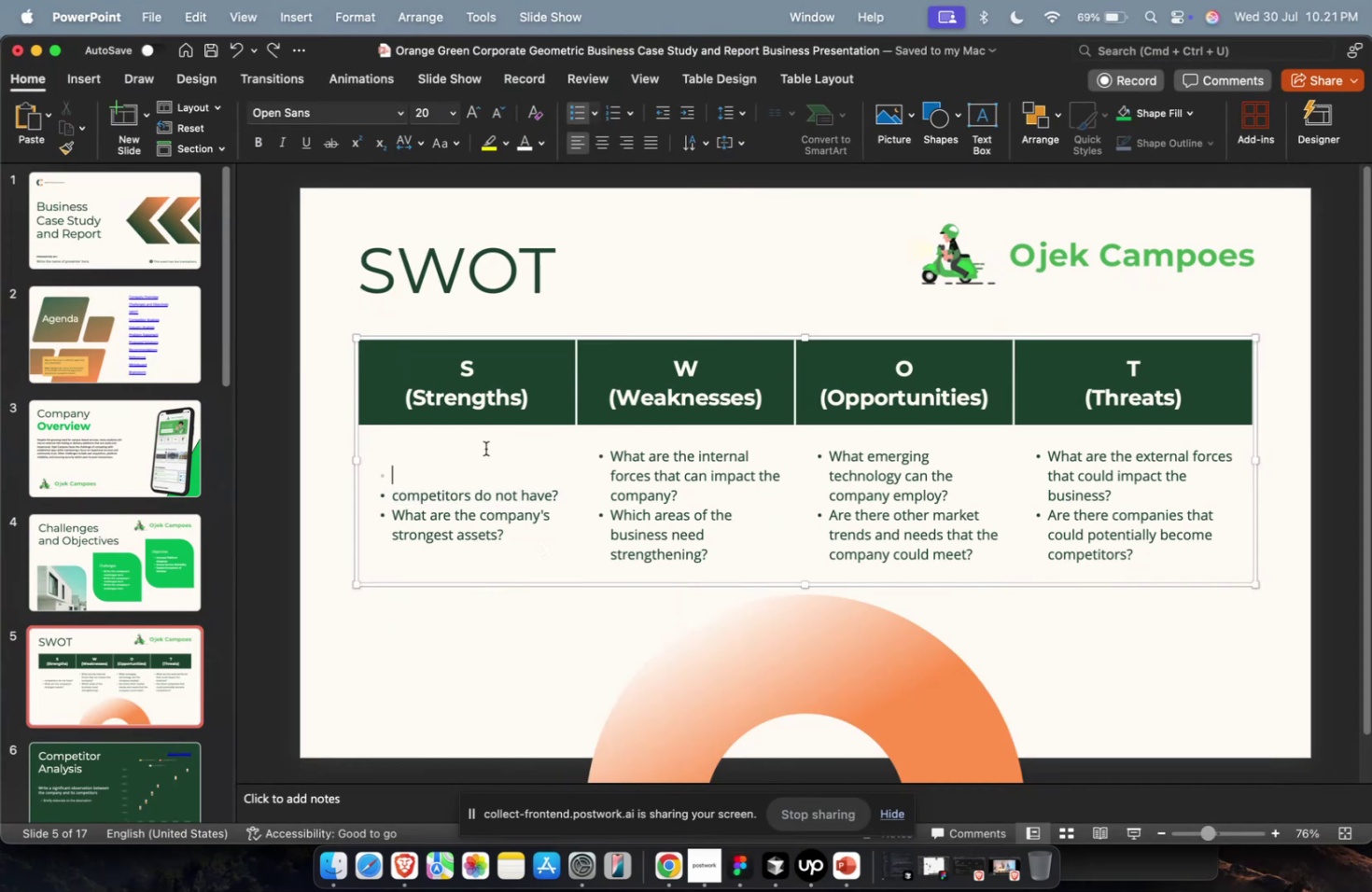 
key(Meta+V)
 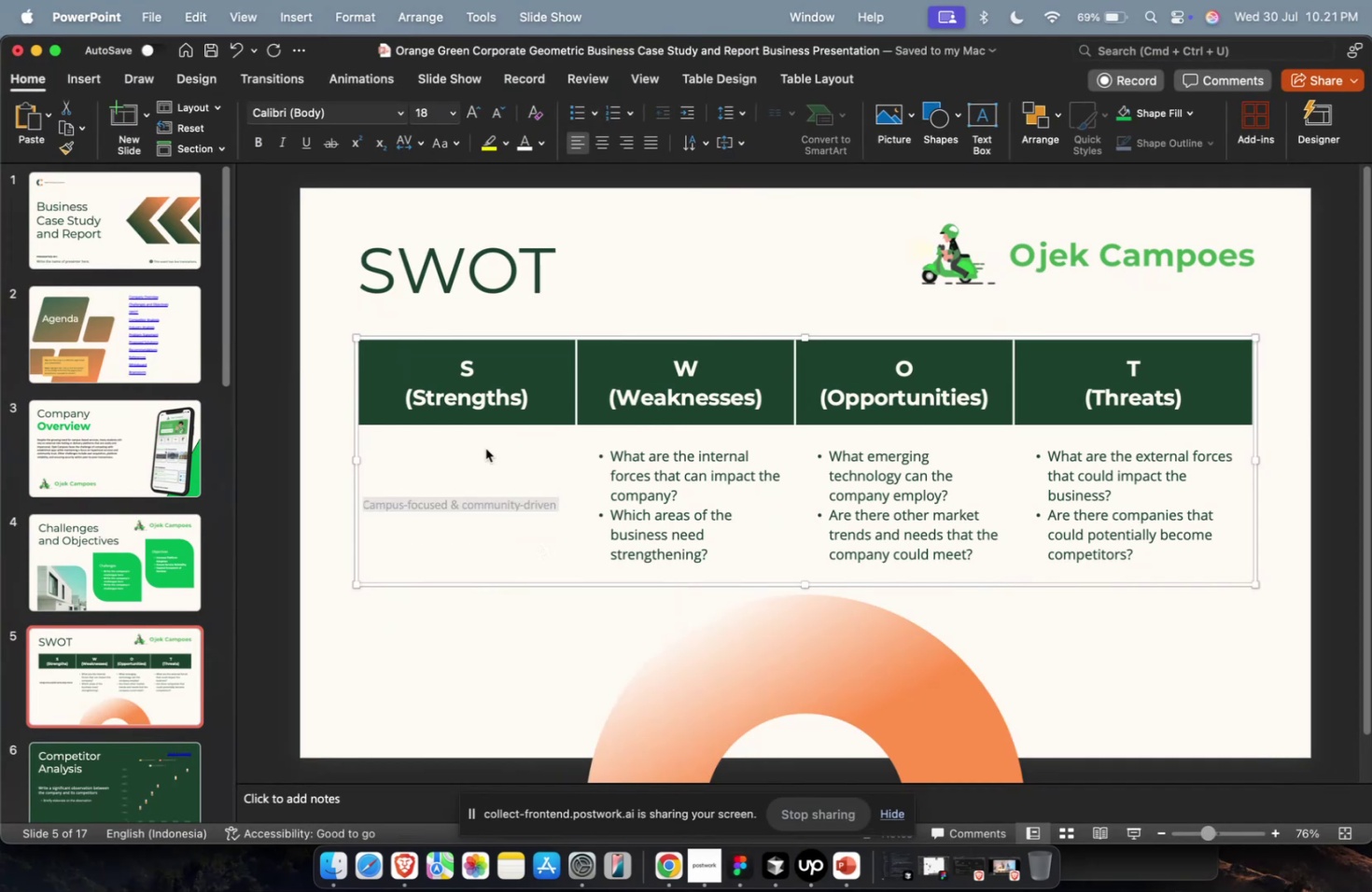 
key(Meta+CommandLeft)
 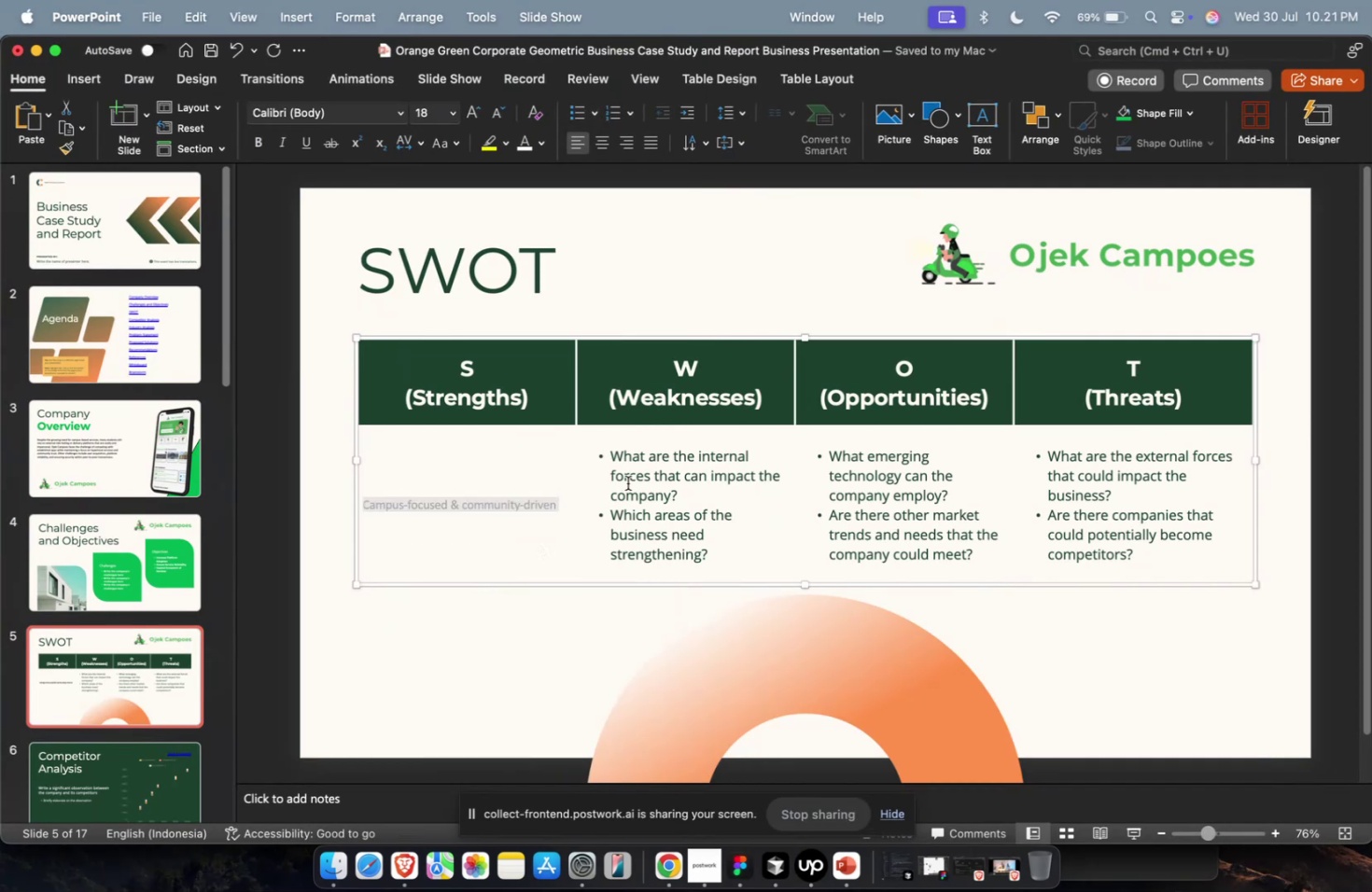 
key(Meta+V)
 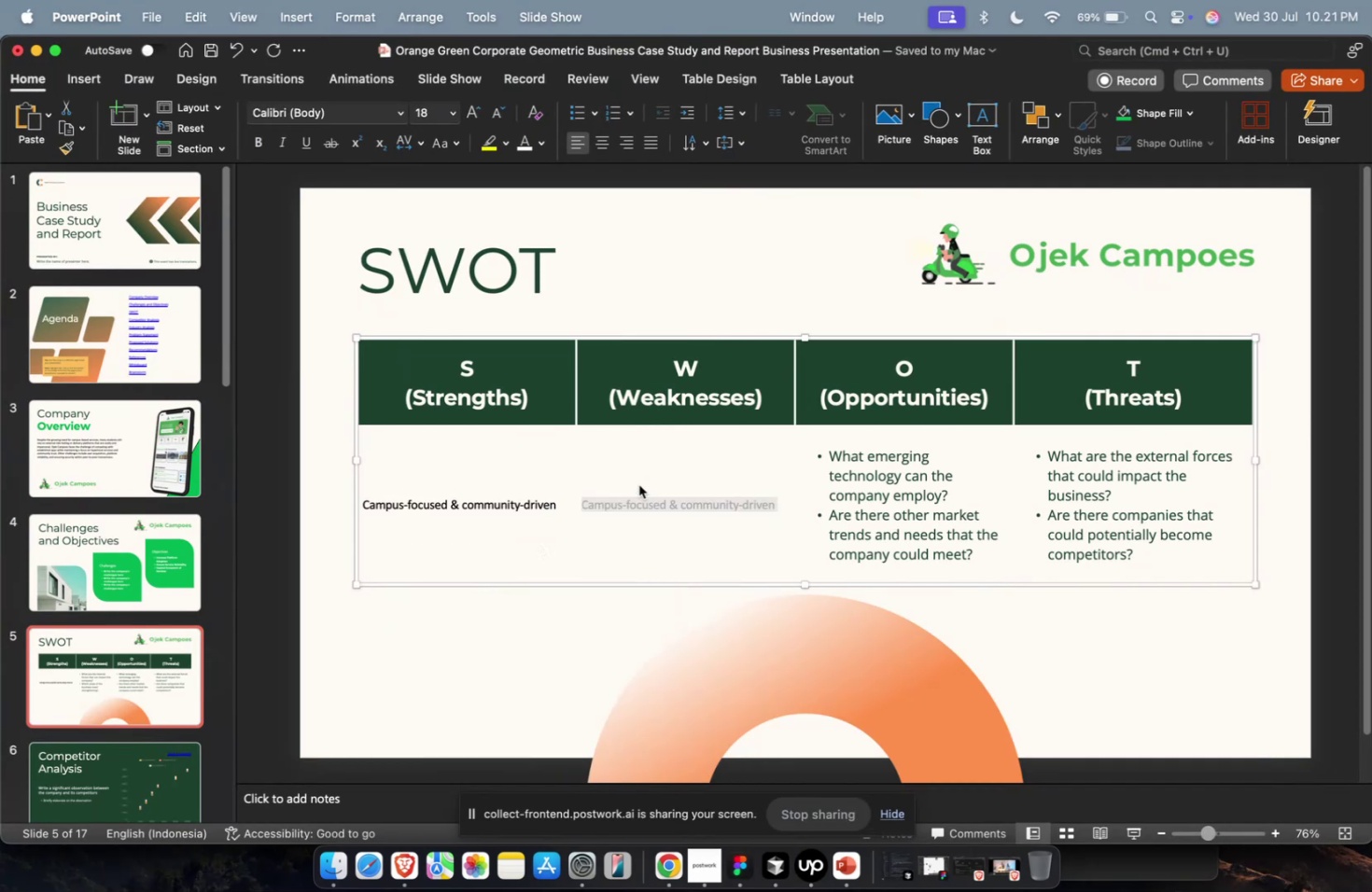 
key(Meta+Z)
 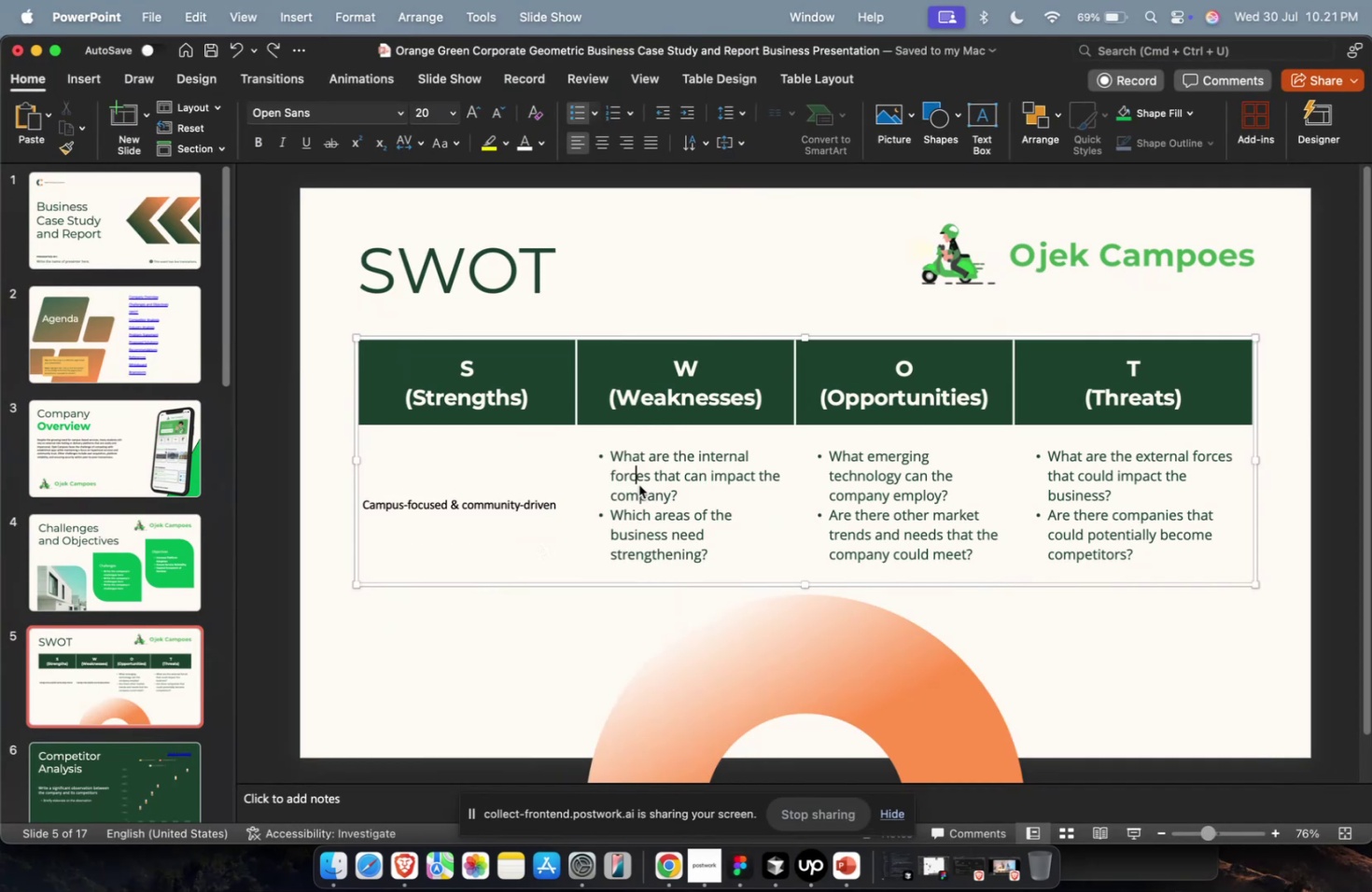 
key(Meta+Z)
 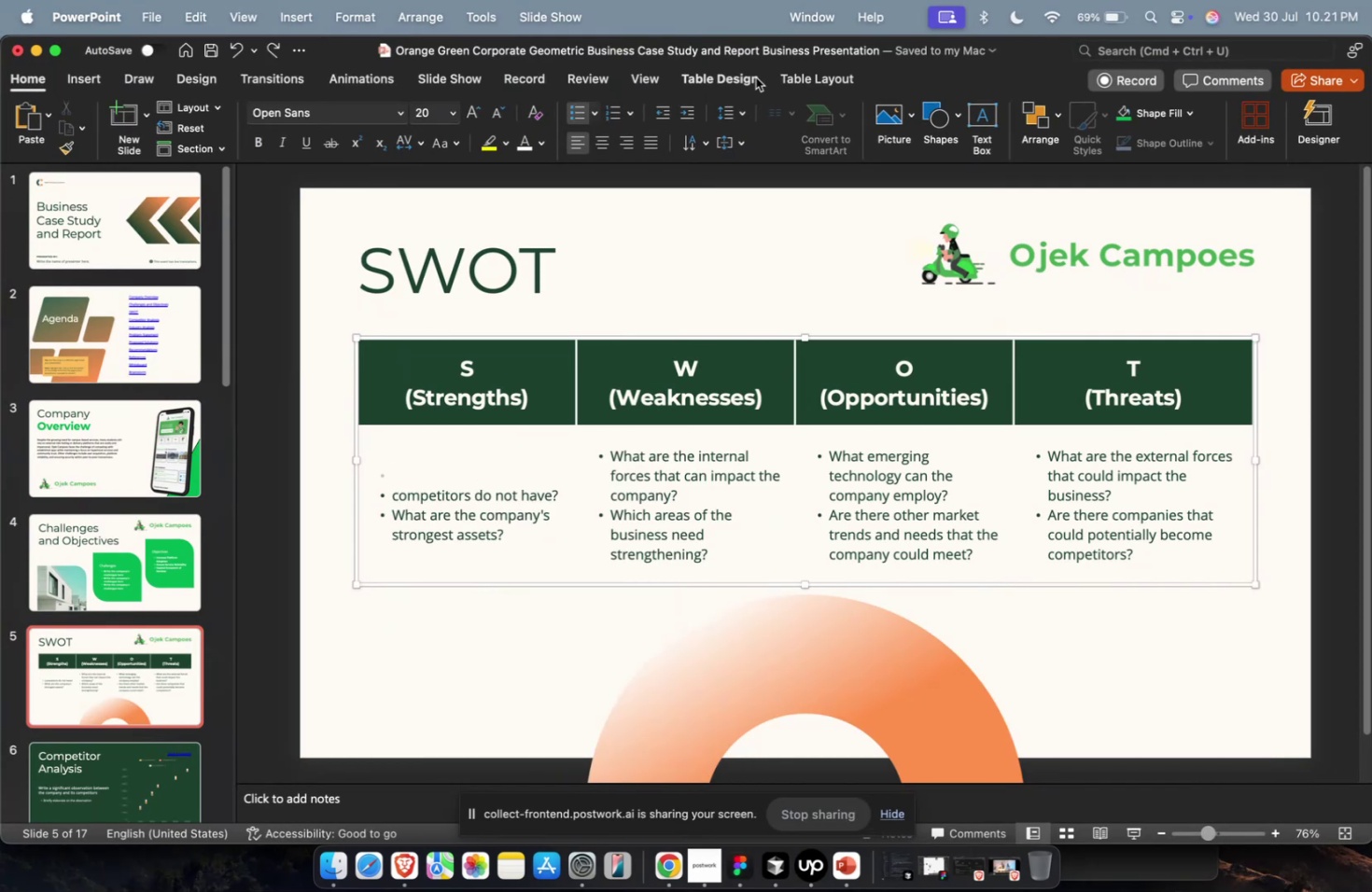 
double_click([767, 80])
 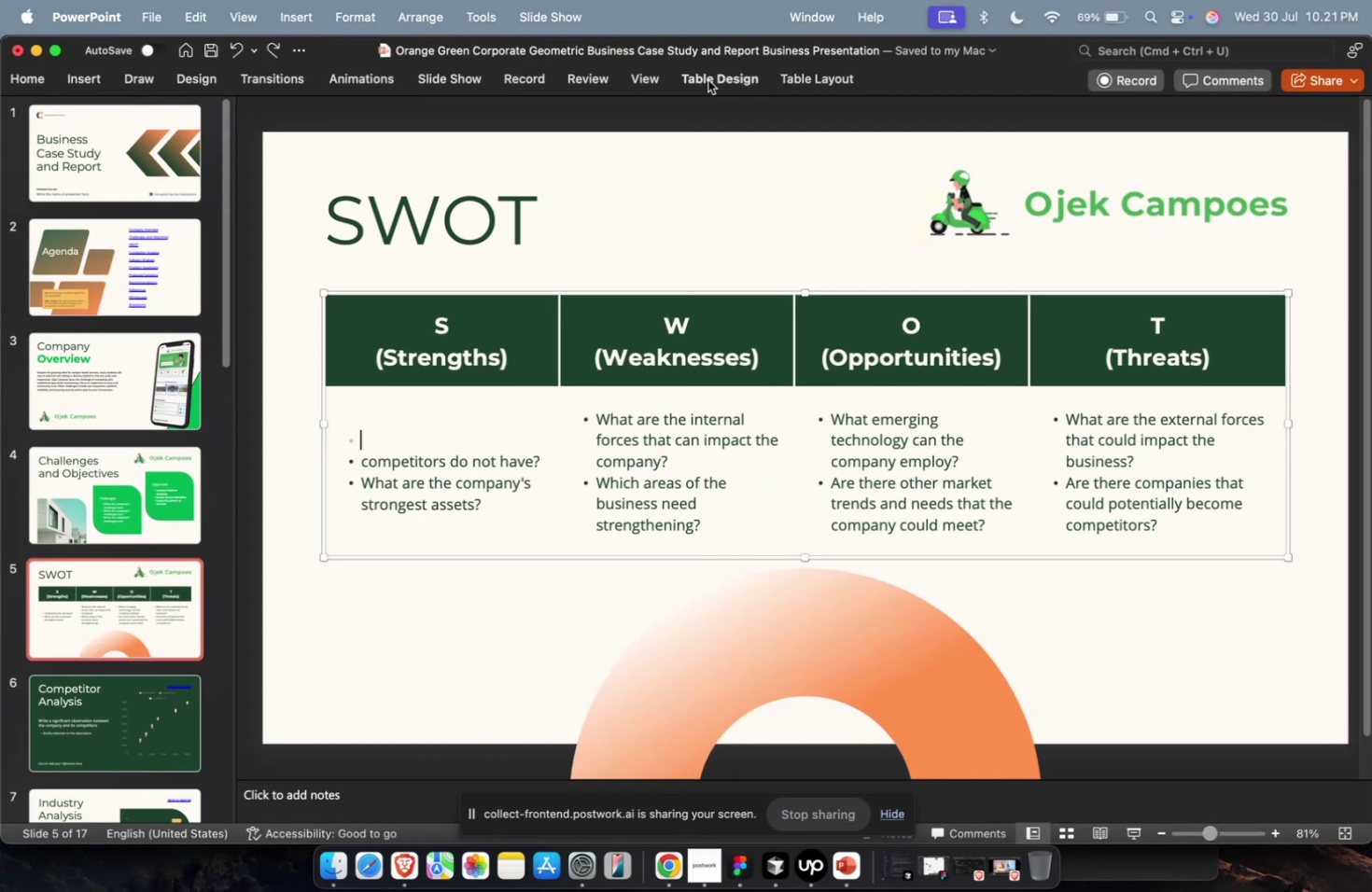 
triple_click([684, 80])
 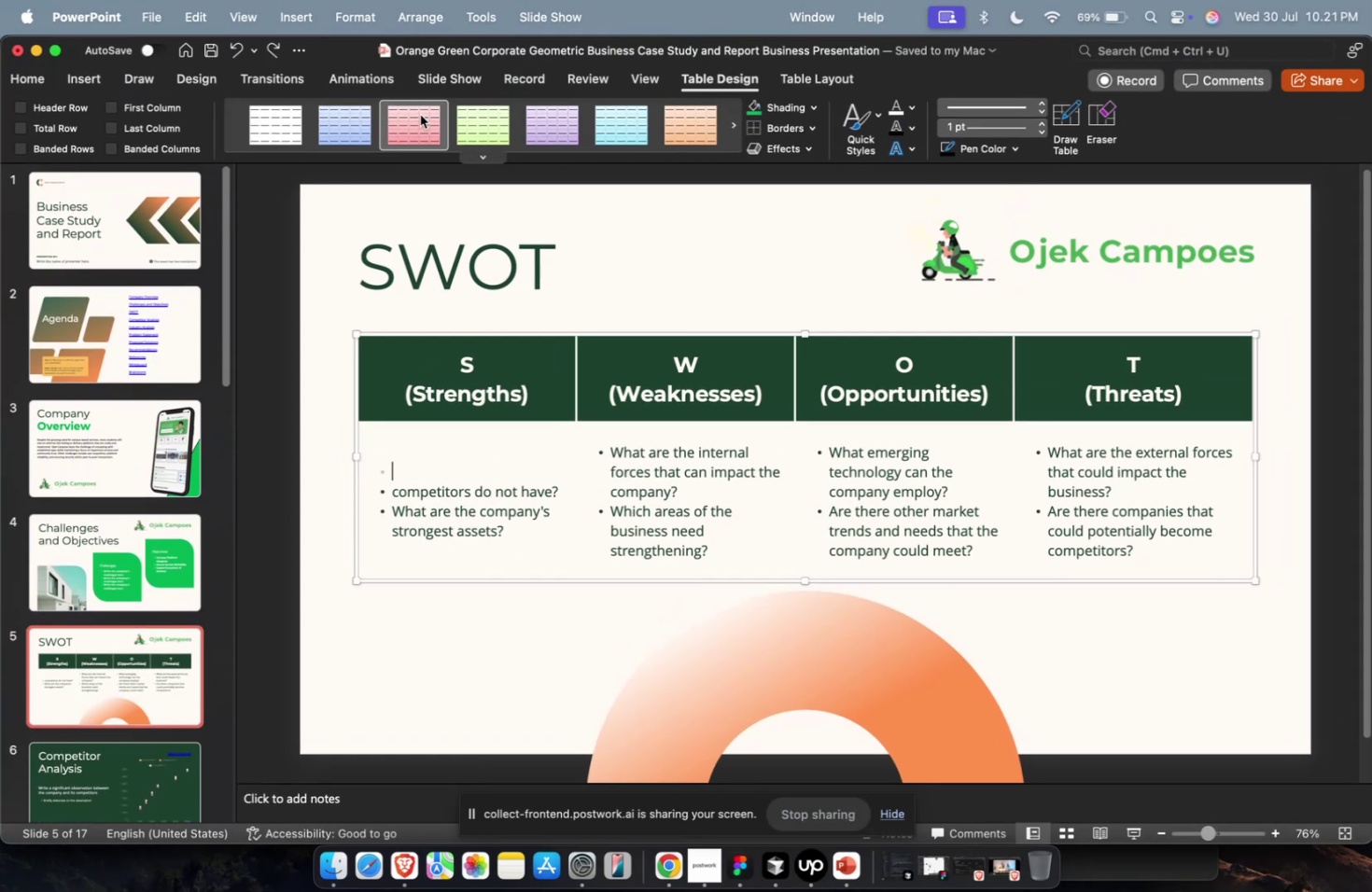 
left_click([308, 115])
 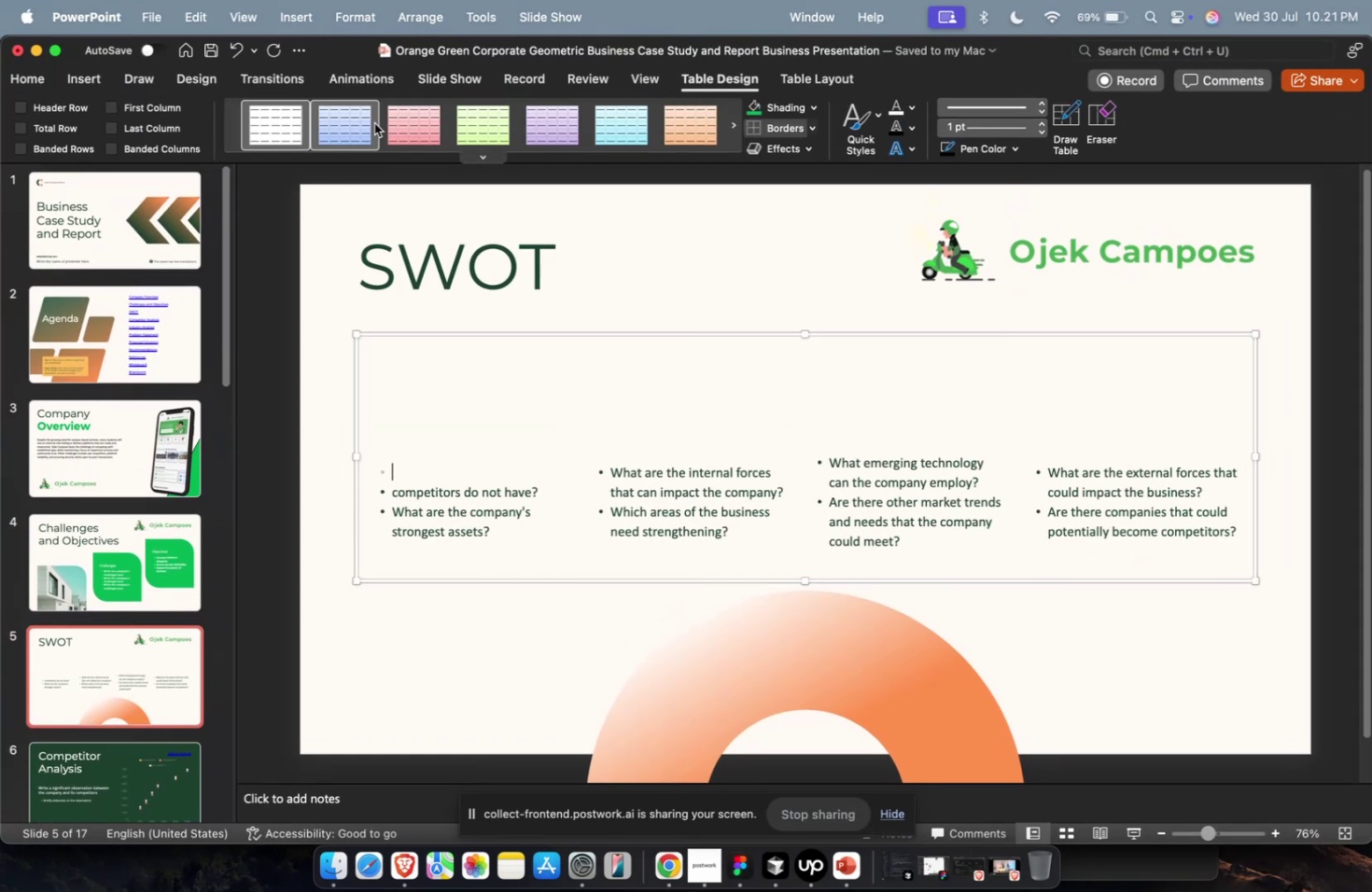 
double_click([416, 128])
 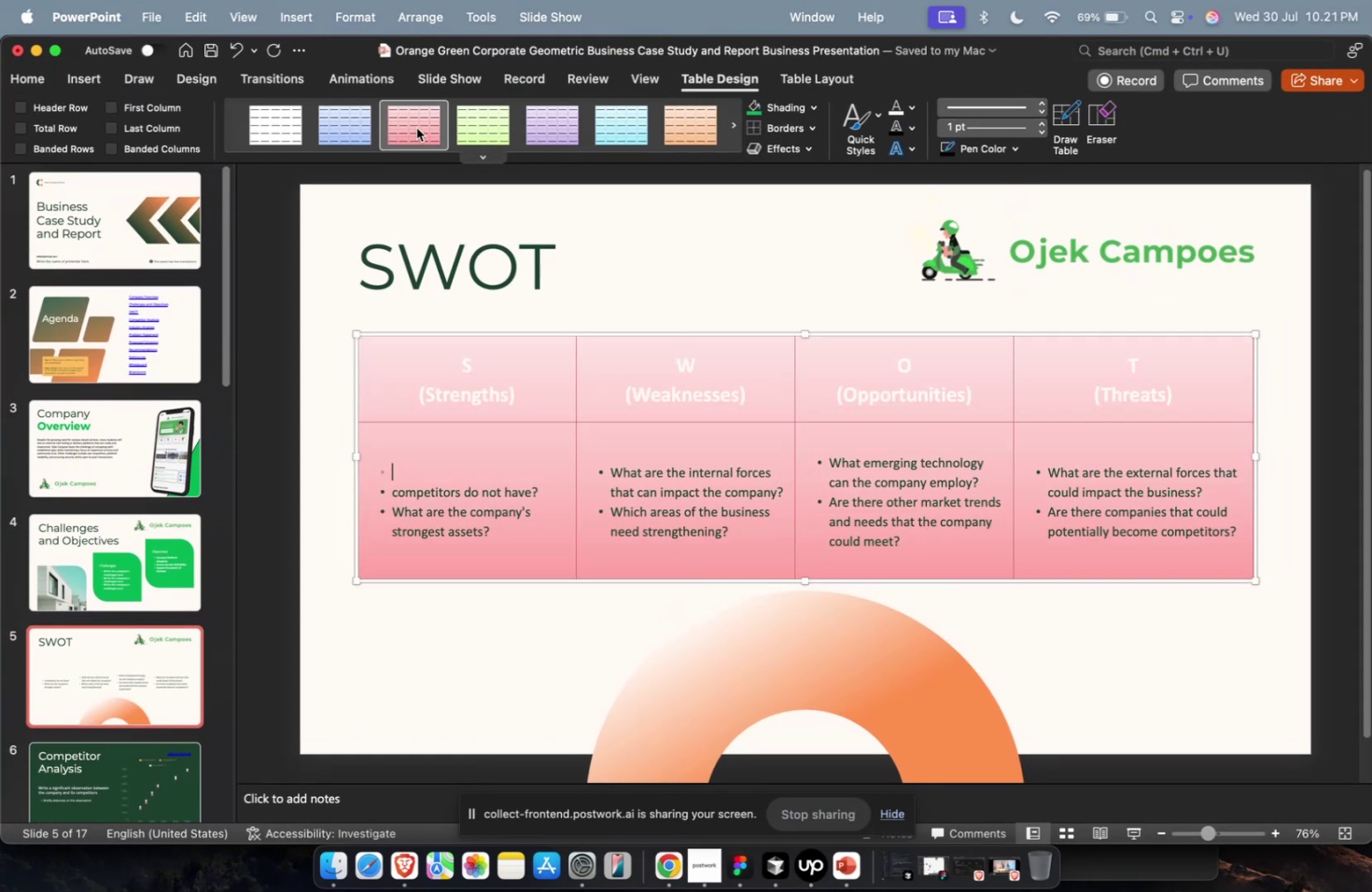 
key(Meta+Z)
 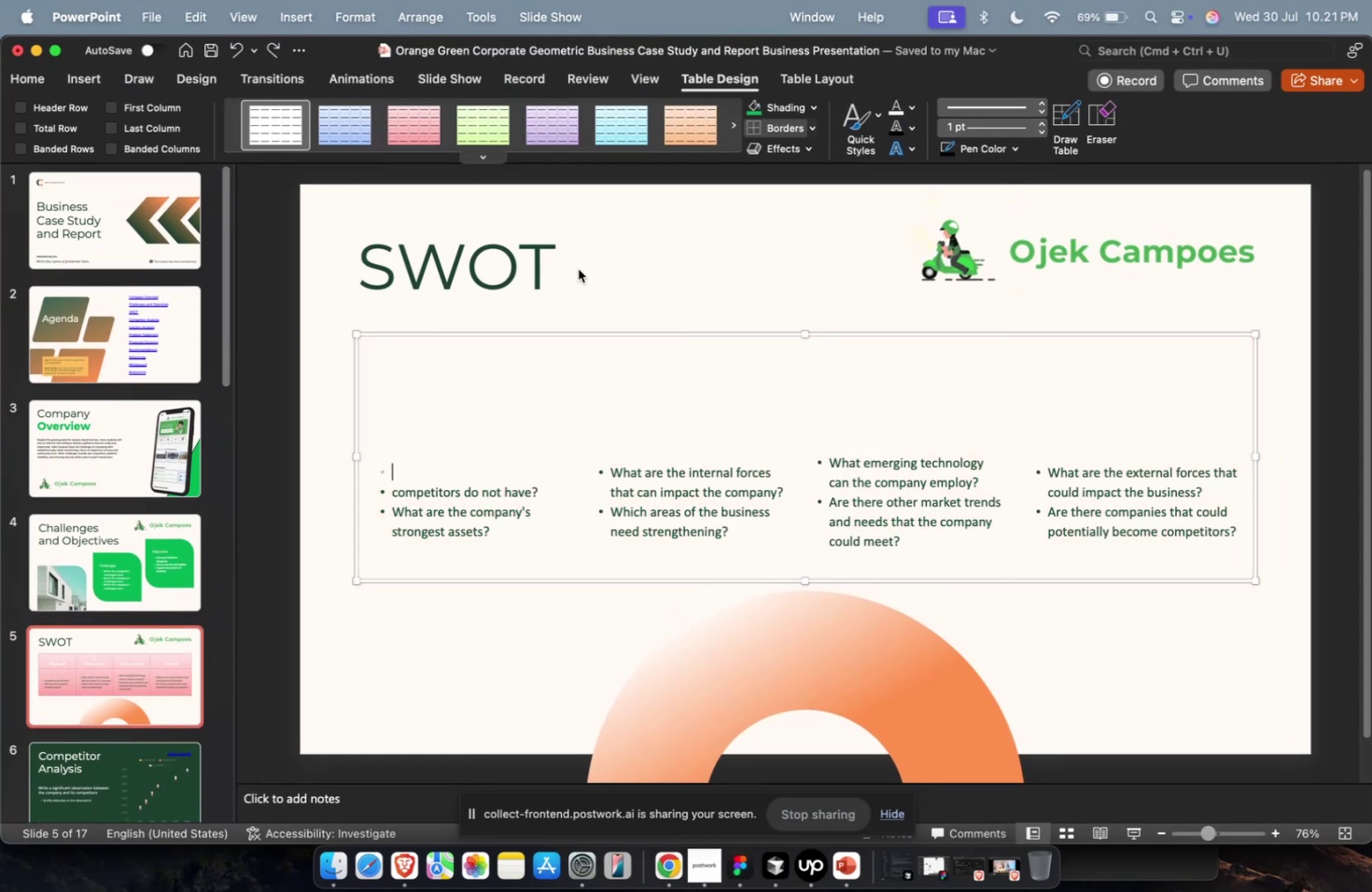 
key(Meta+Z)
 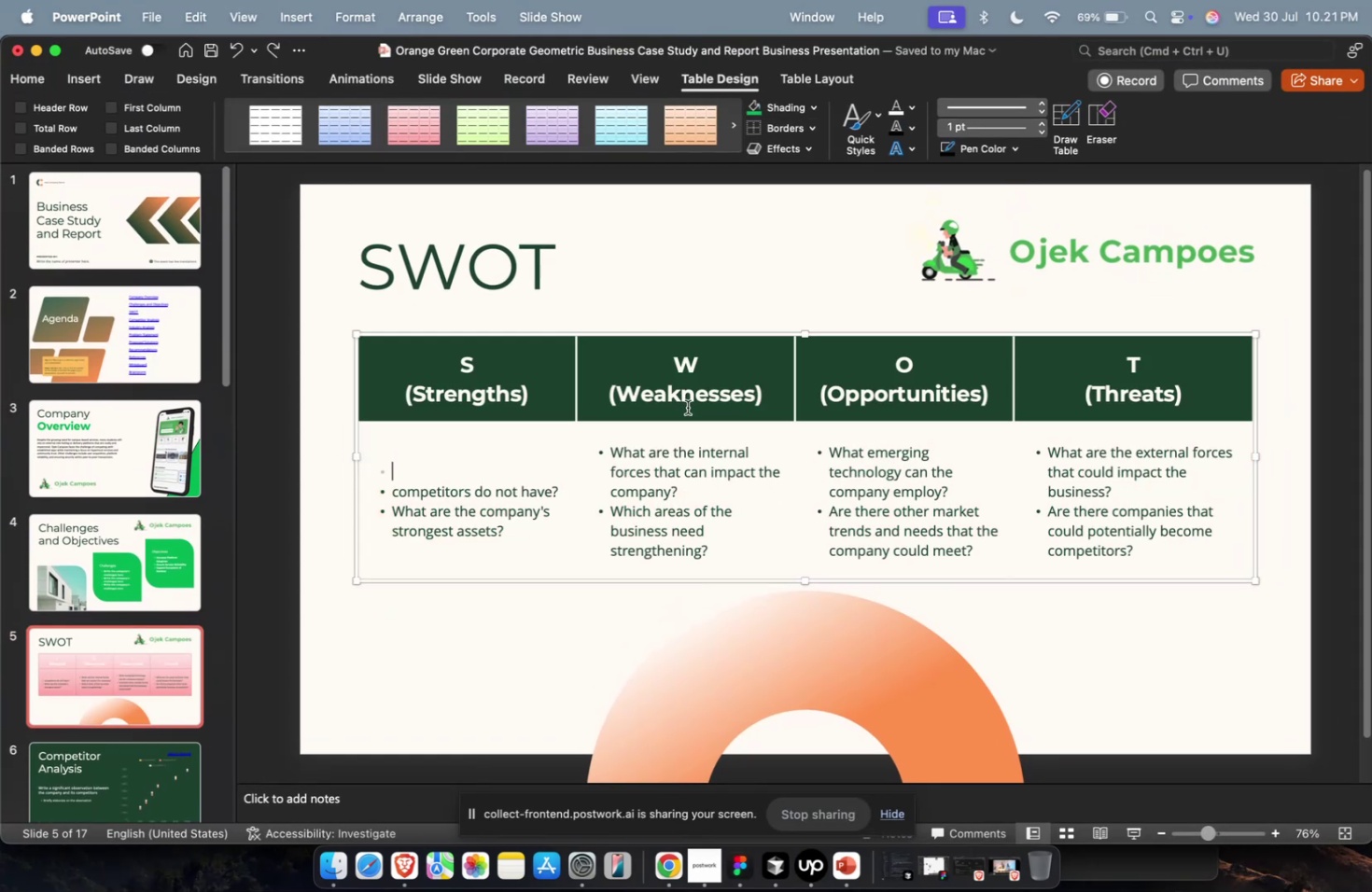 
key(Meta+Z)
 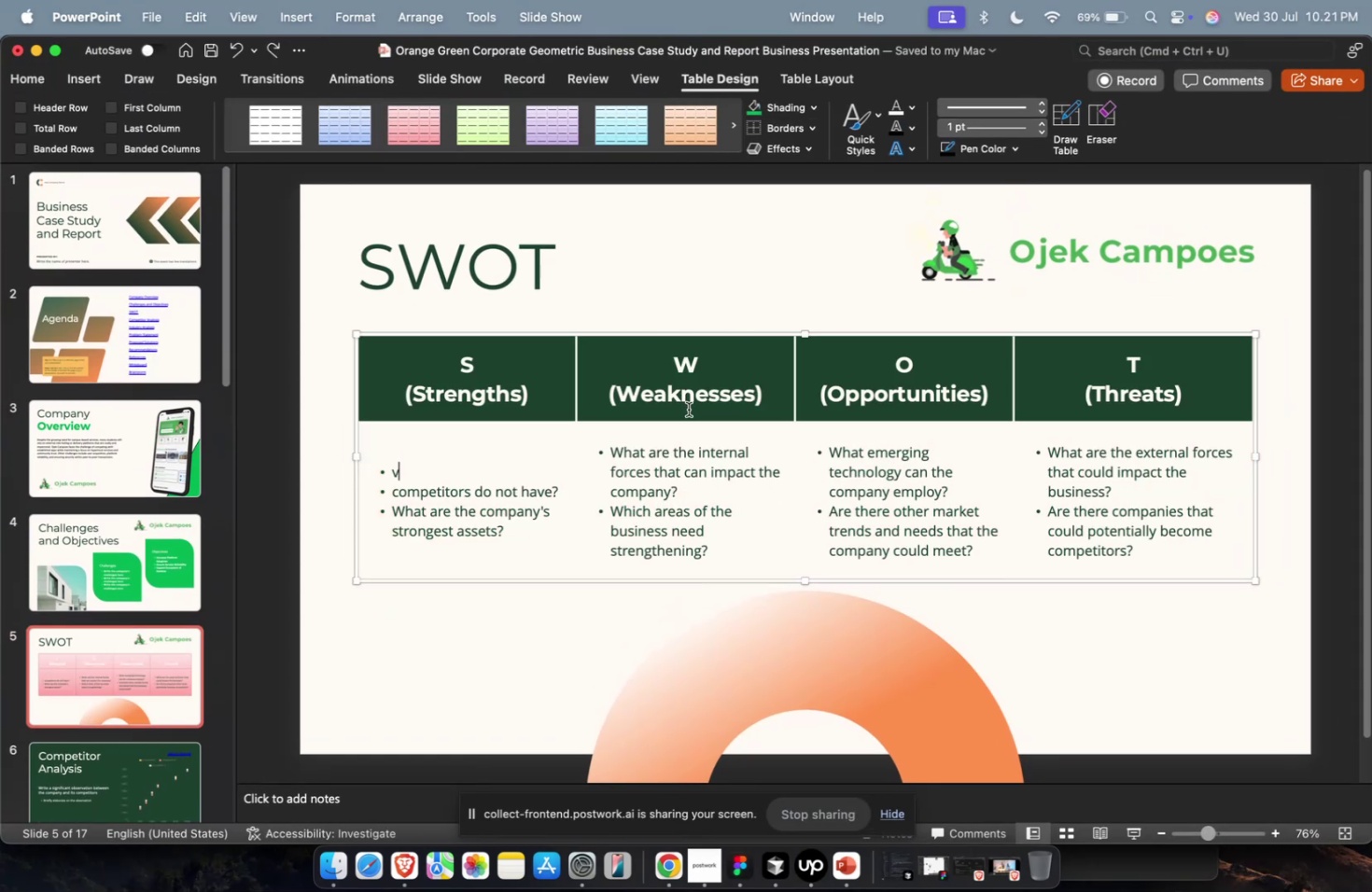 
key(Meta+Z)
 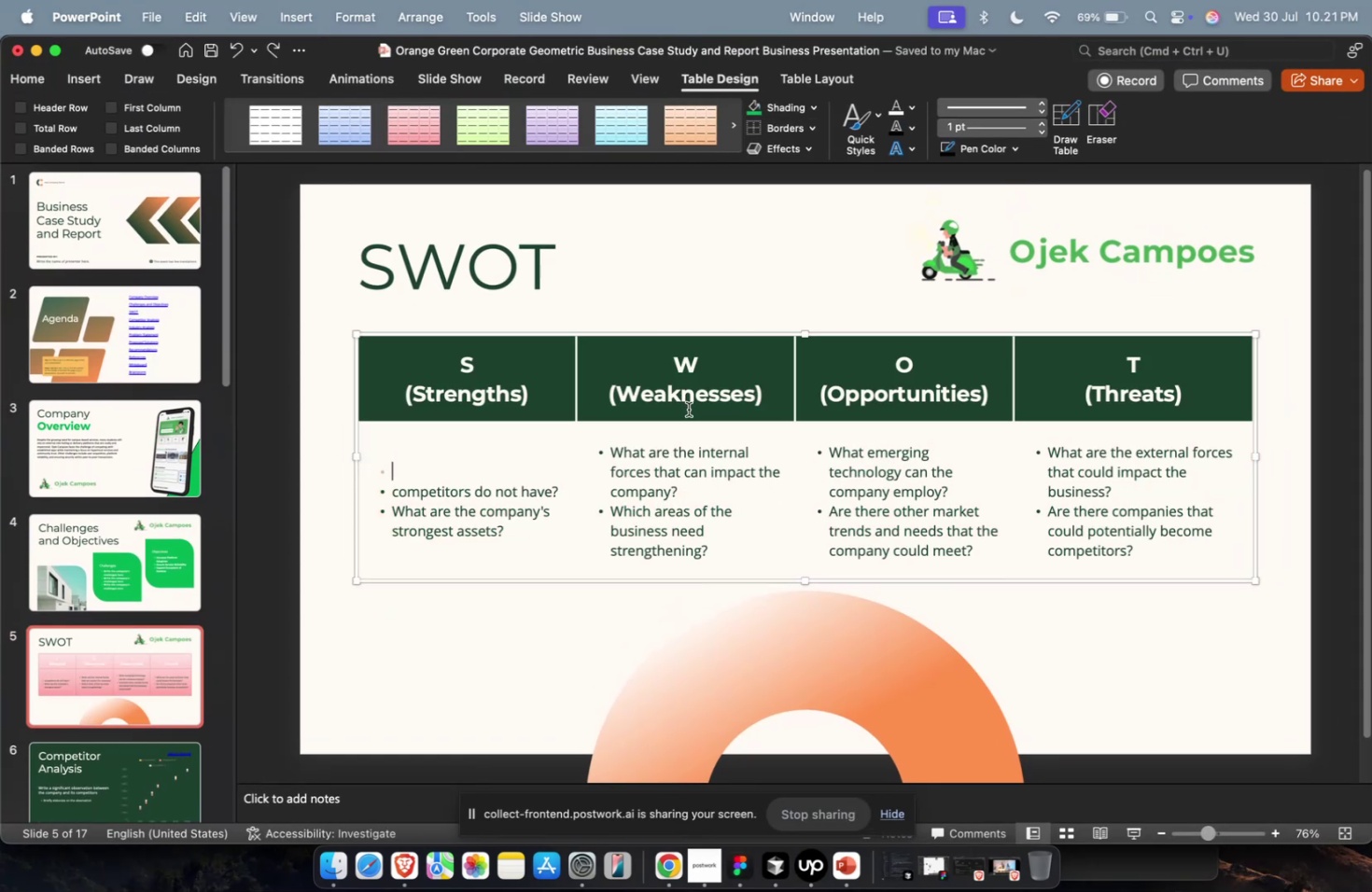 
key(Meta+Z)
 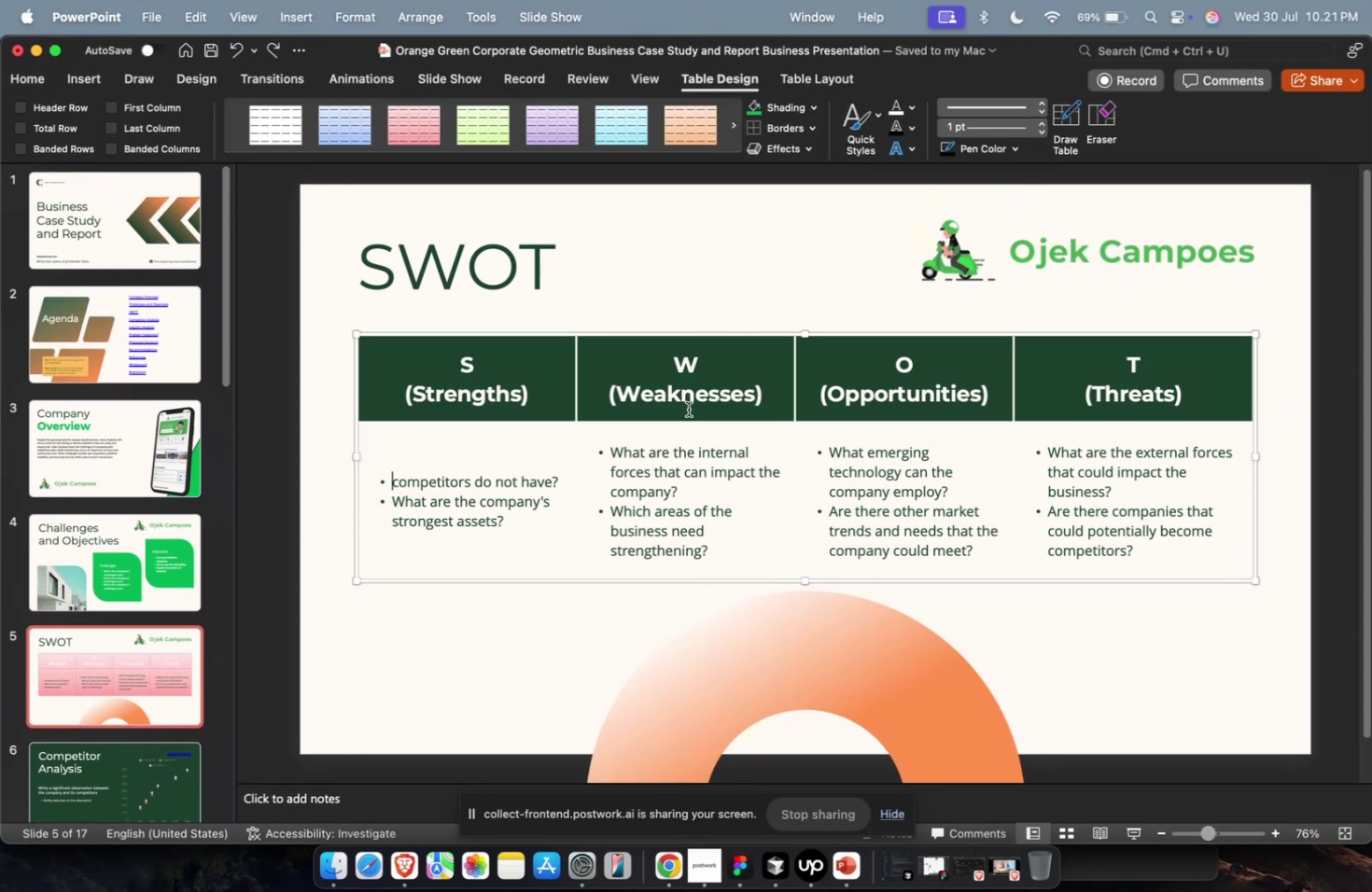 
key(Meta+Z)
 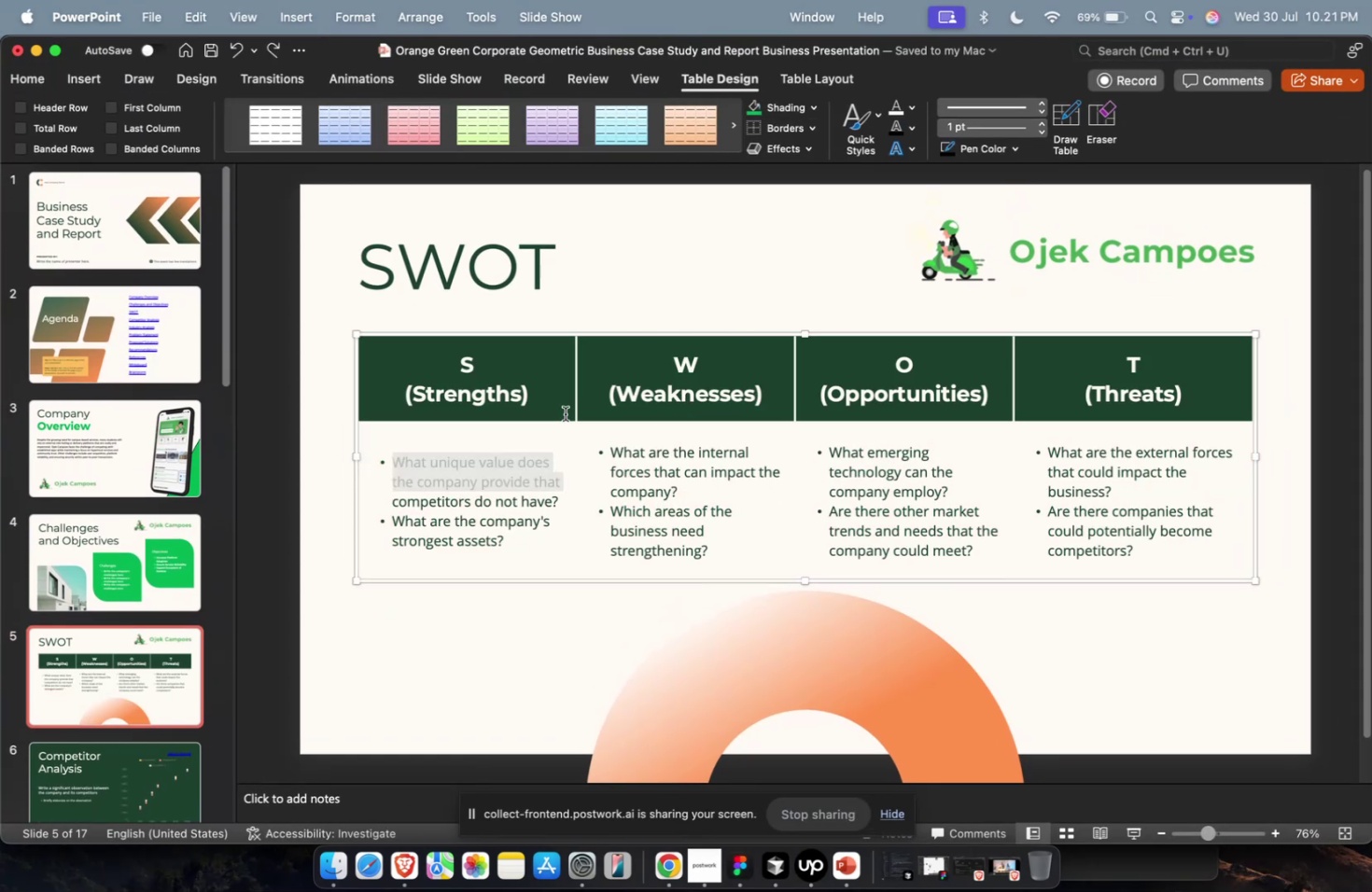 
key(Escape)
 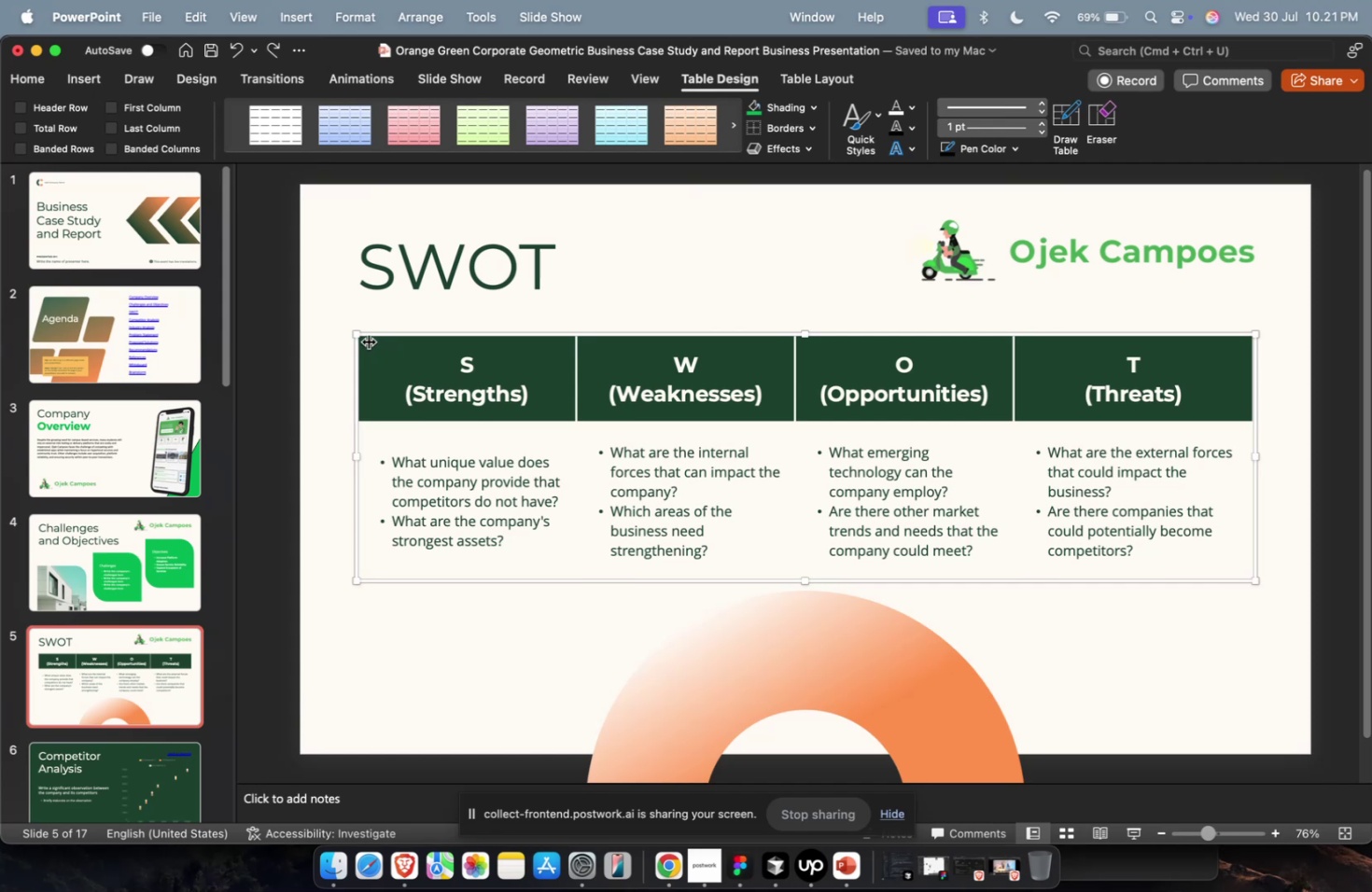 
left_click([369, 341])
 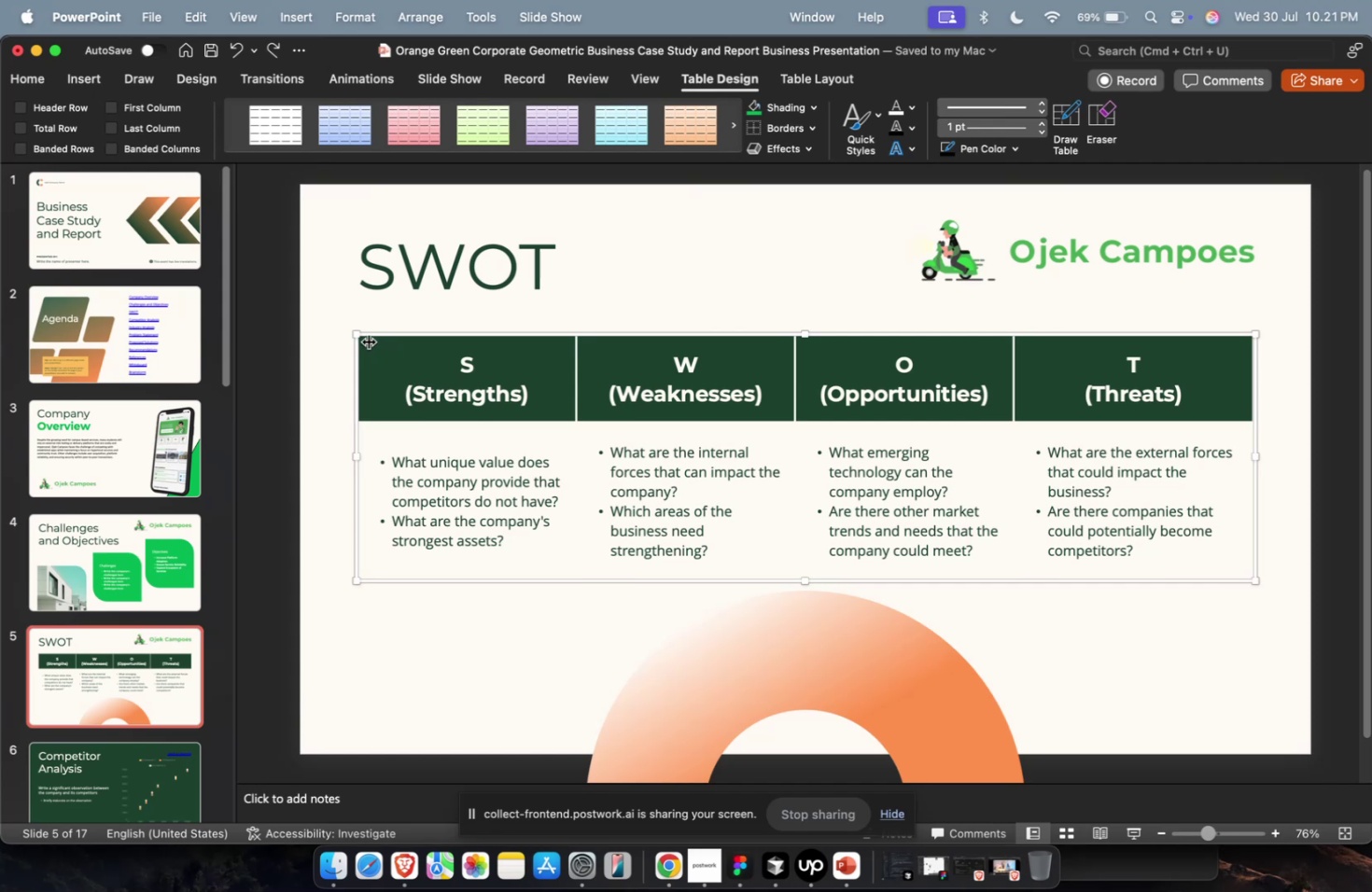 
key(Backspace)
 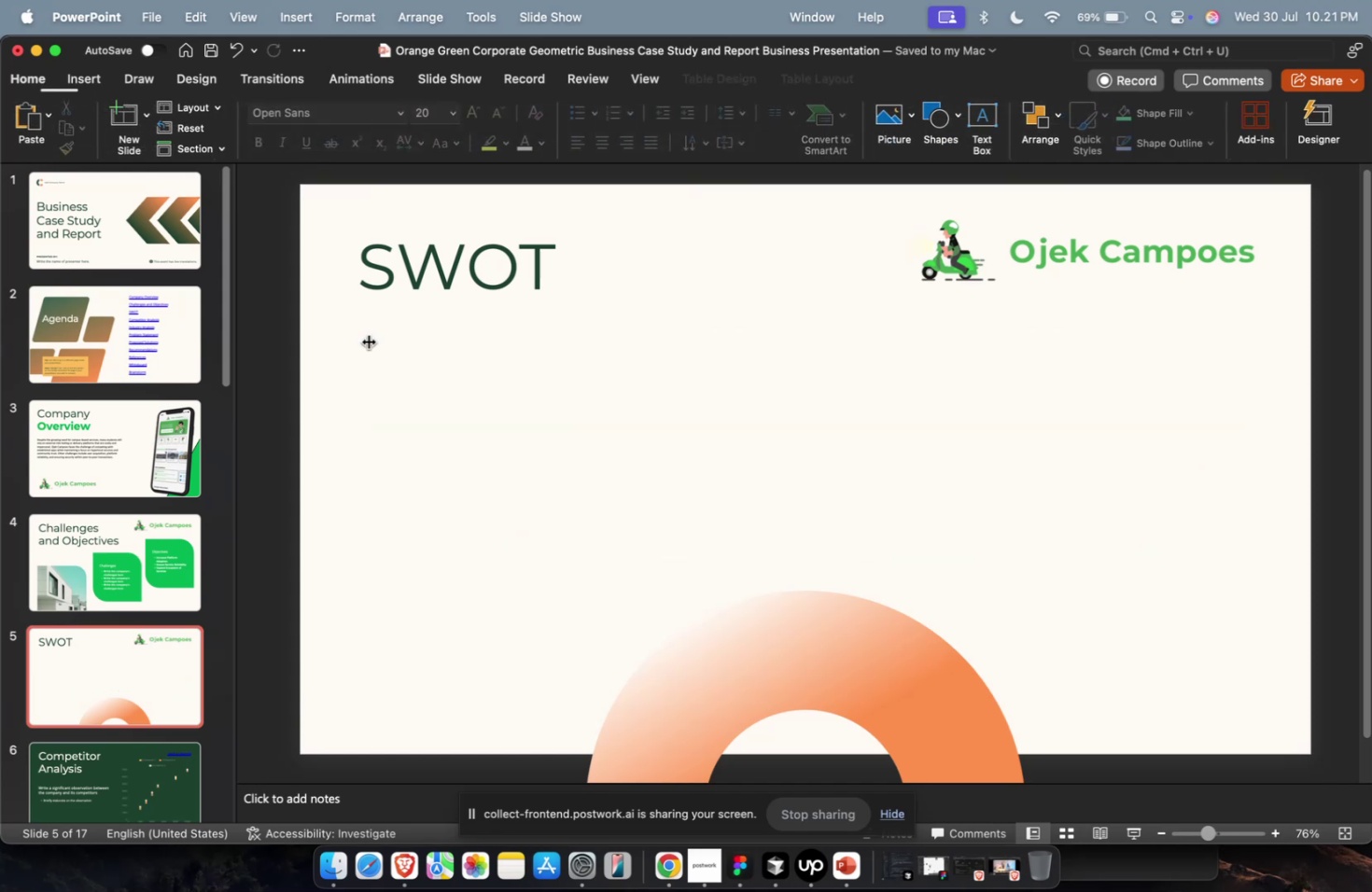 
key(Meta+CommandLeft)
 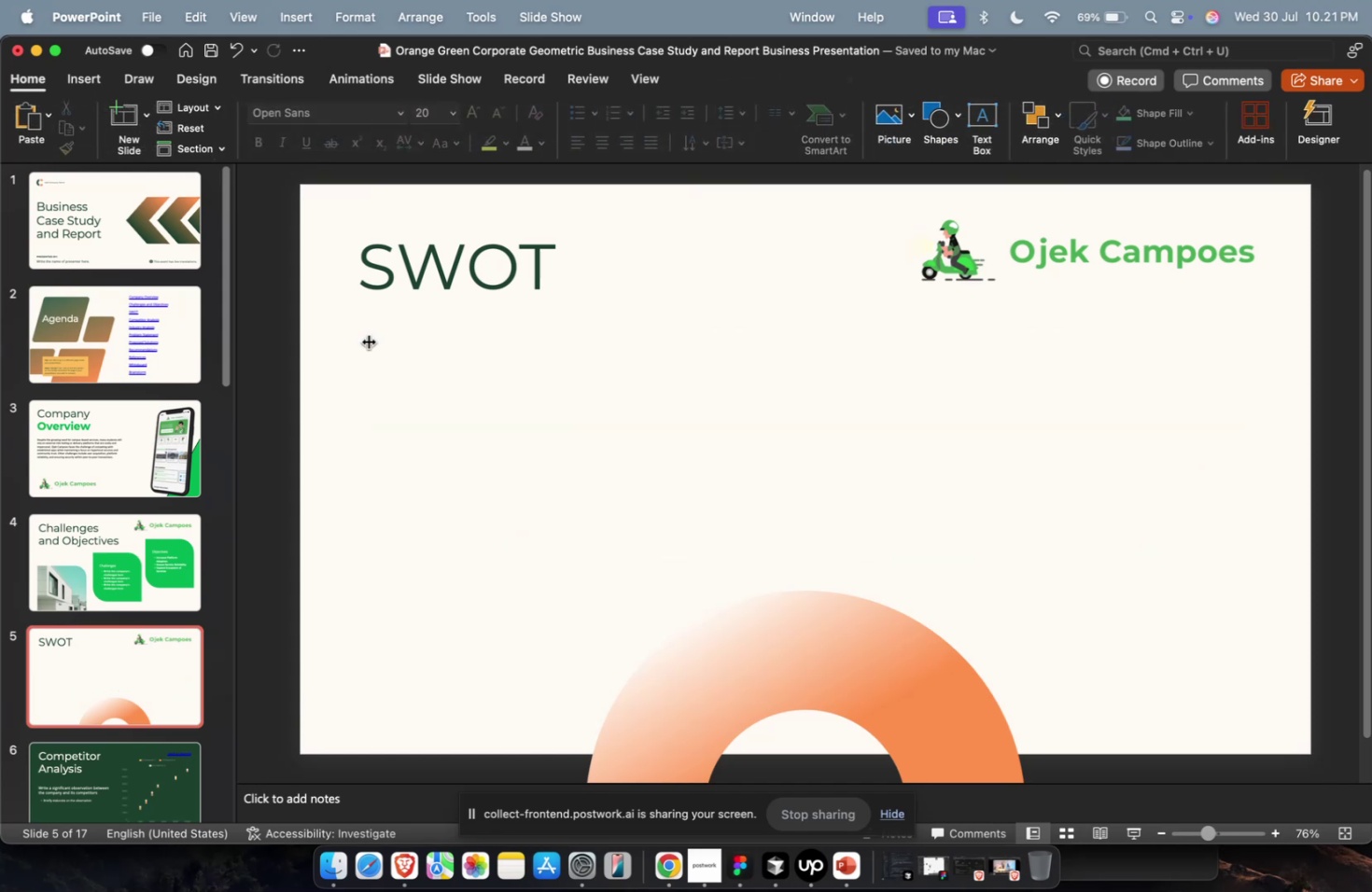 
key(Meta+1)
 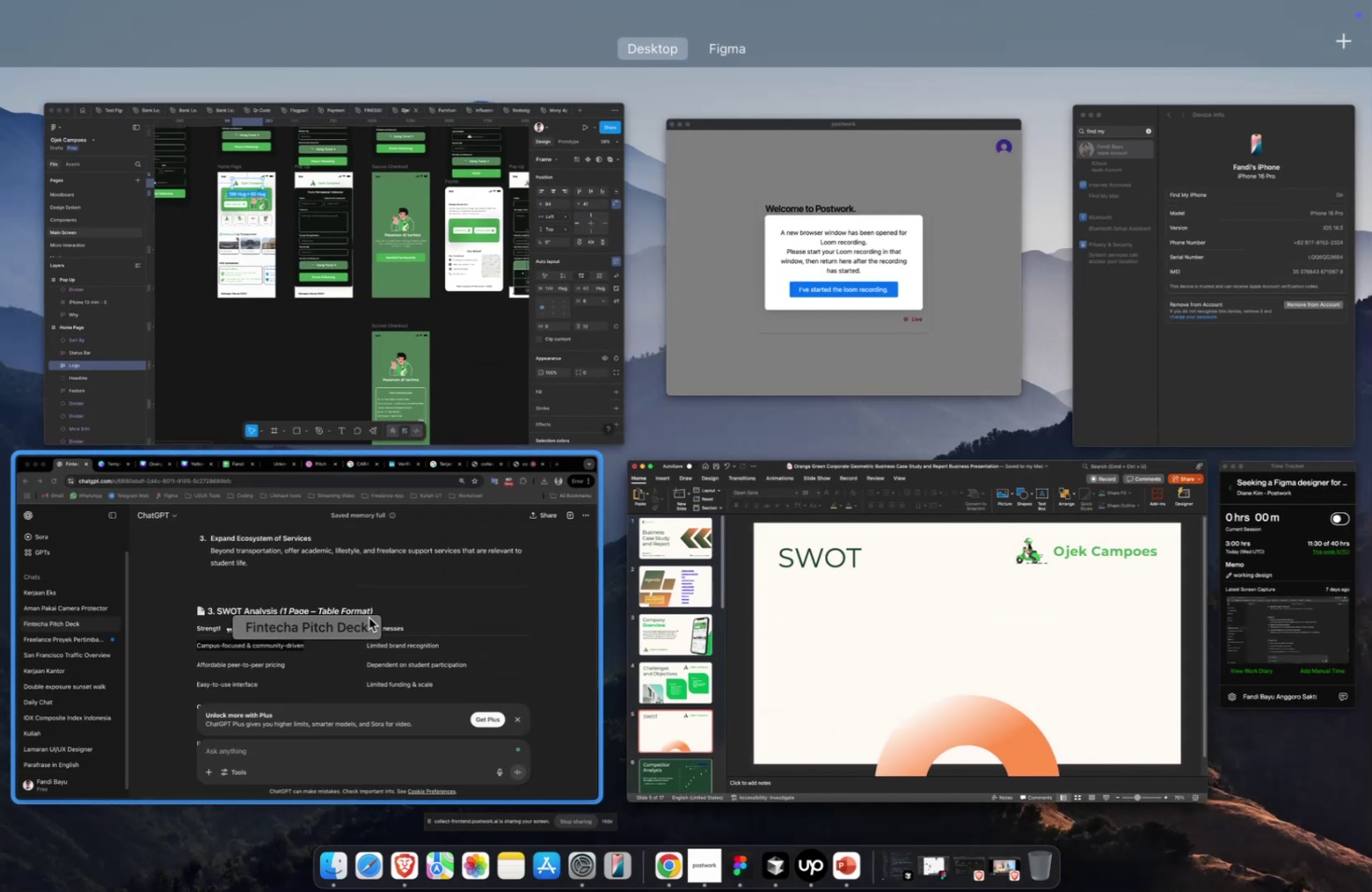 
left_click([369, 617])
 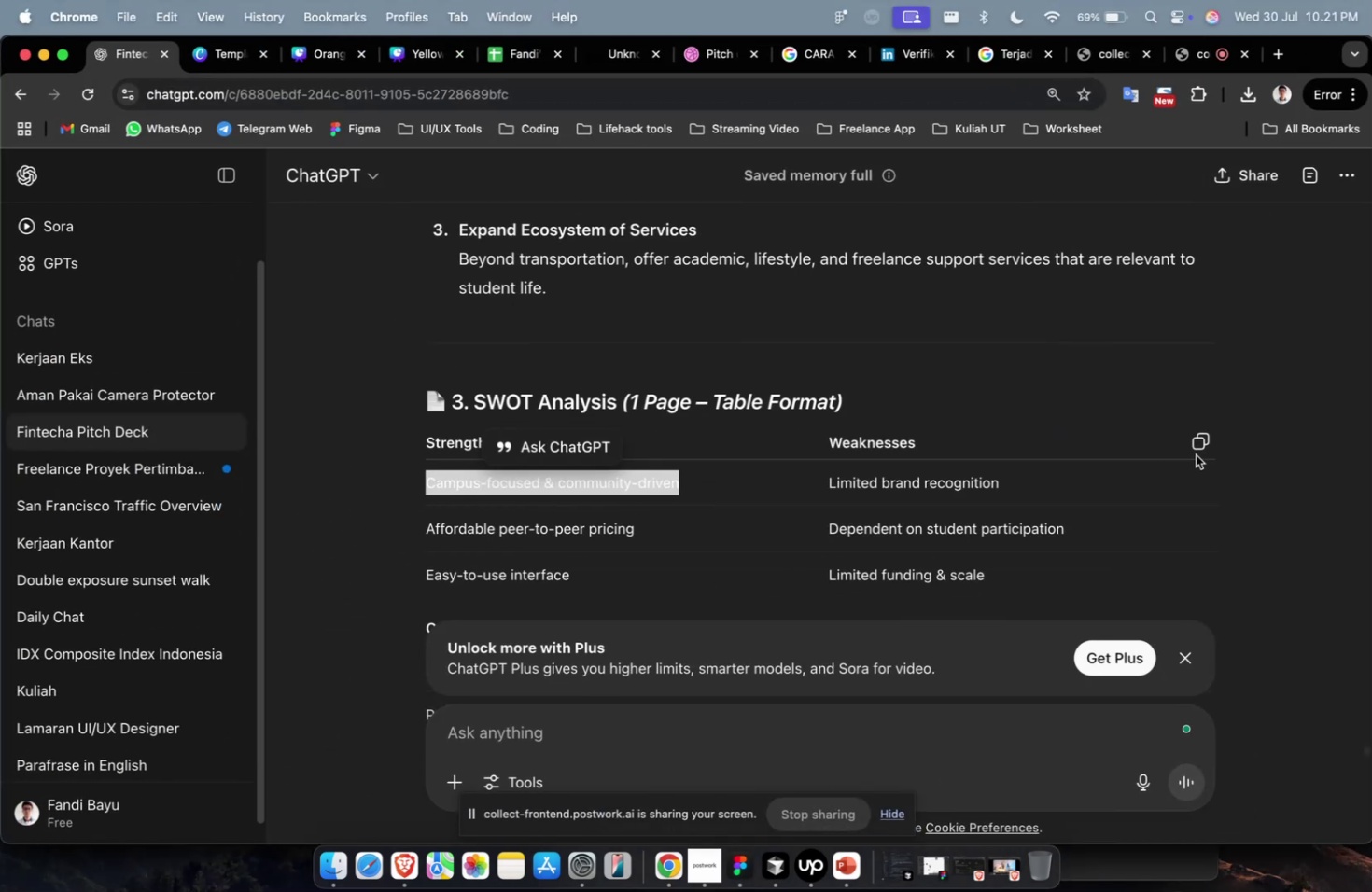 
left_click([1199, 448])
 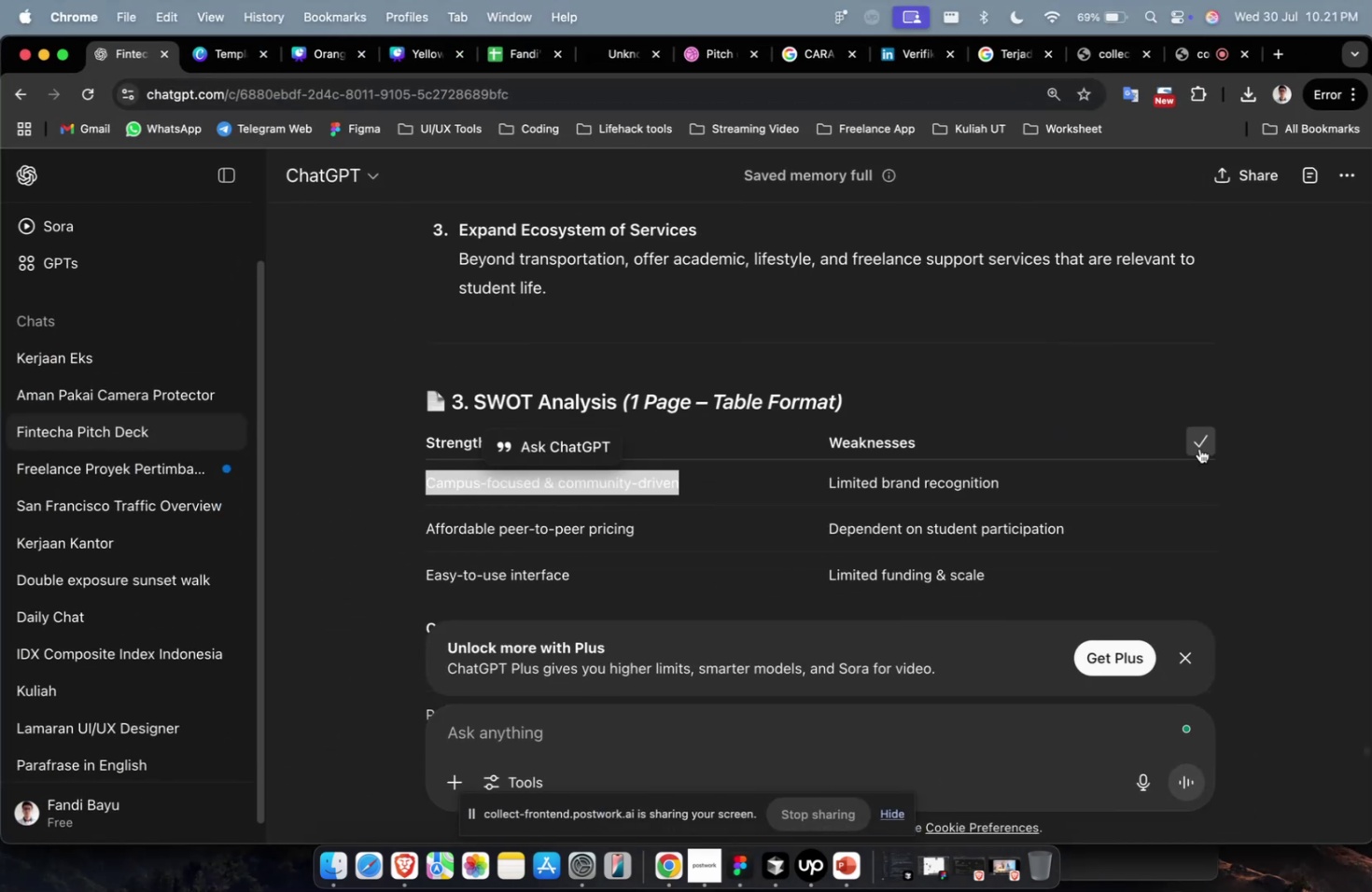 
key(Meta+CommandLeft)
 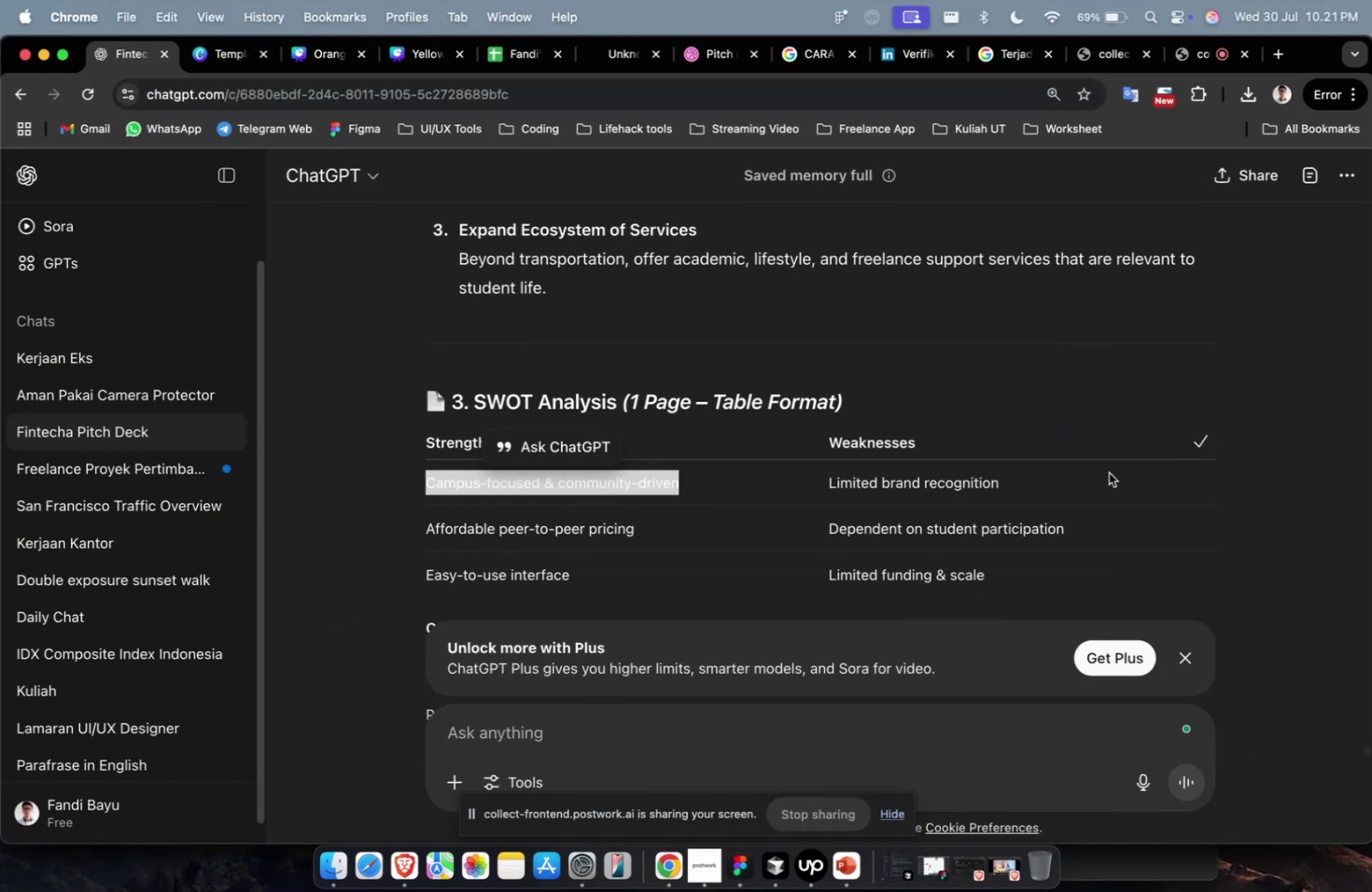 
key(Meta+1)
 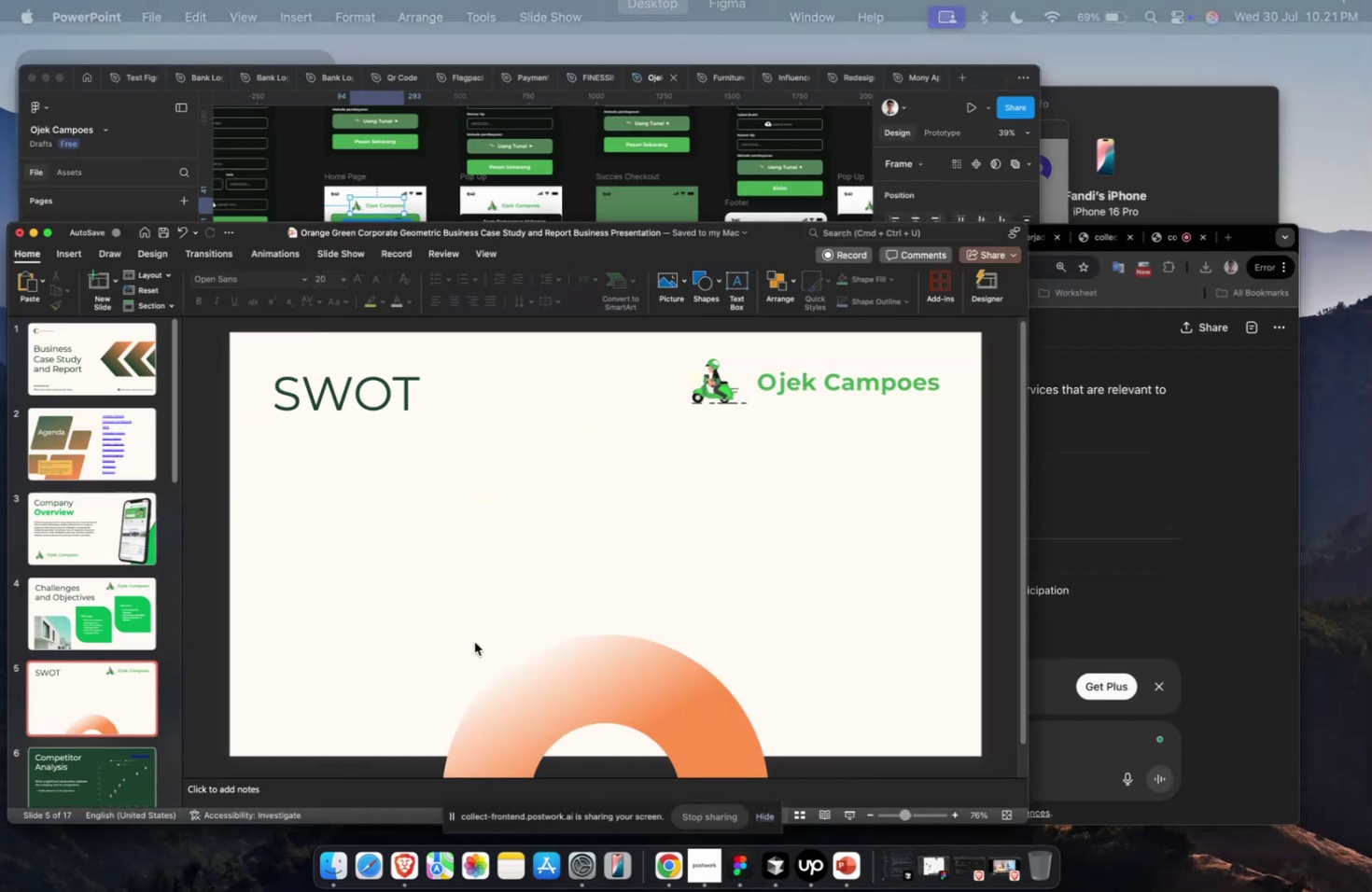 
double_click([673, 553])
 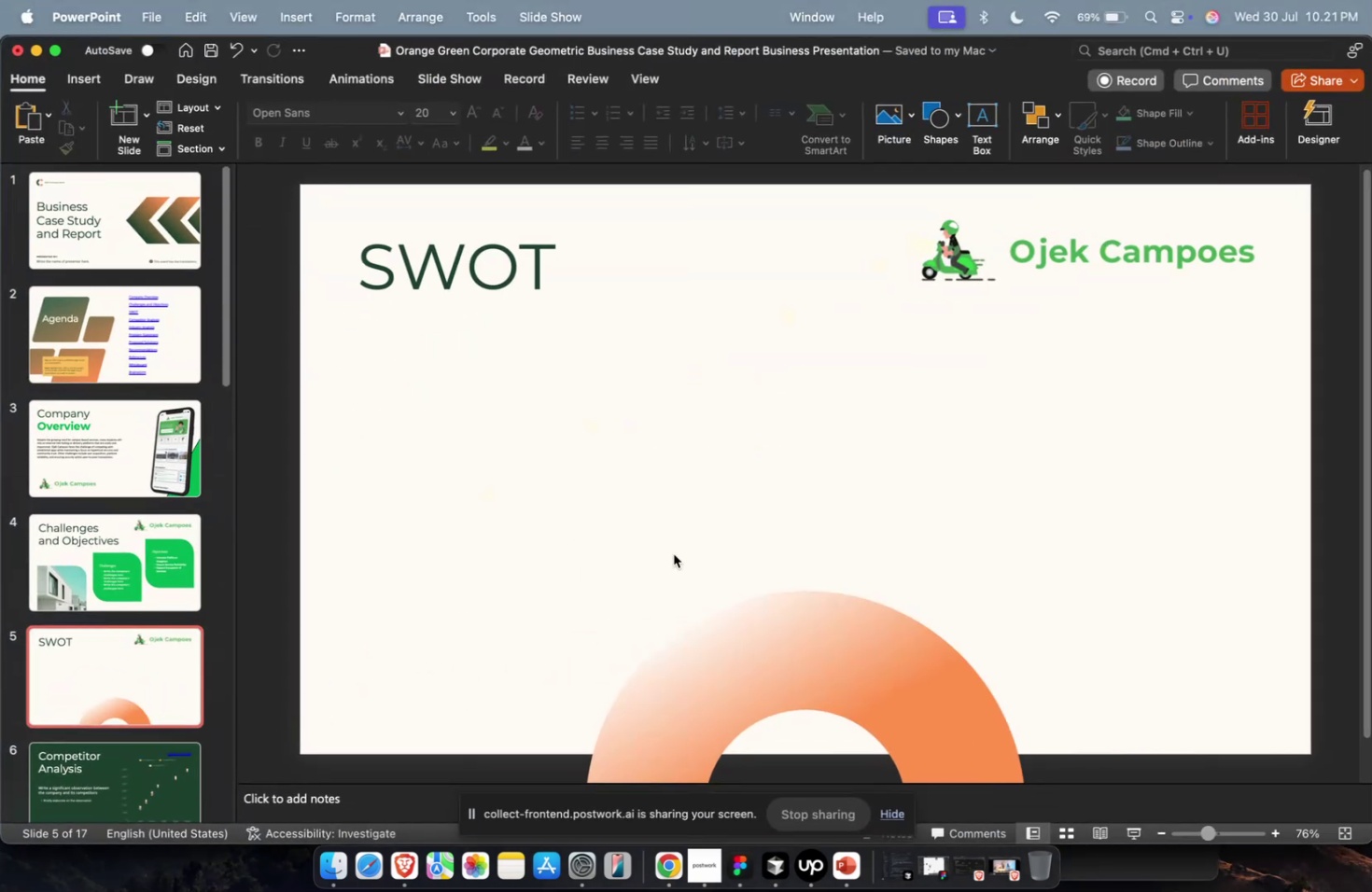 
key(Meta+V)
 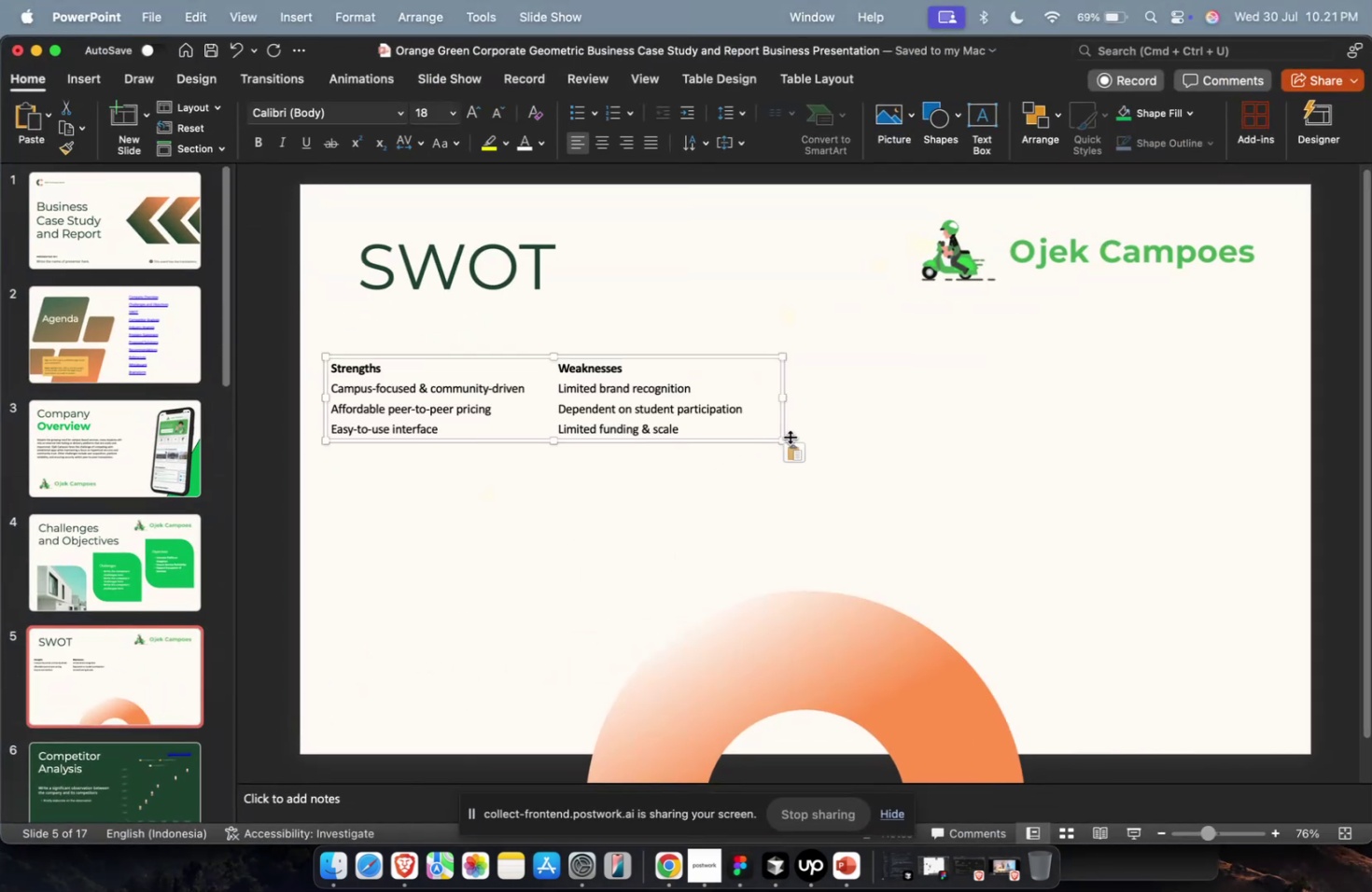 
left_click_drag(start_coordinate=[784, 437], to_coordinate=[1206, 569])
 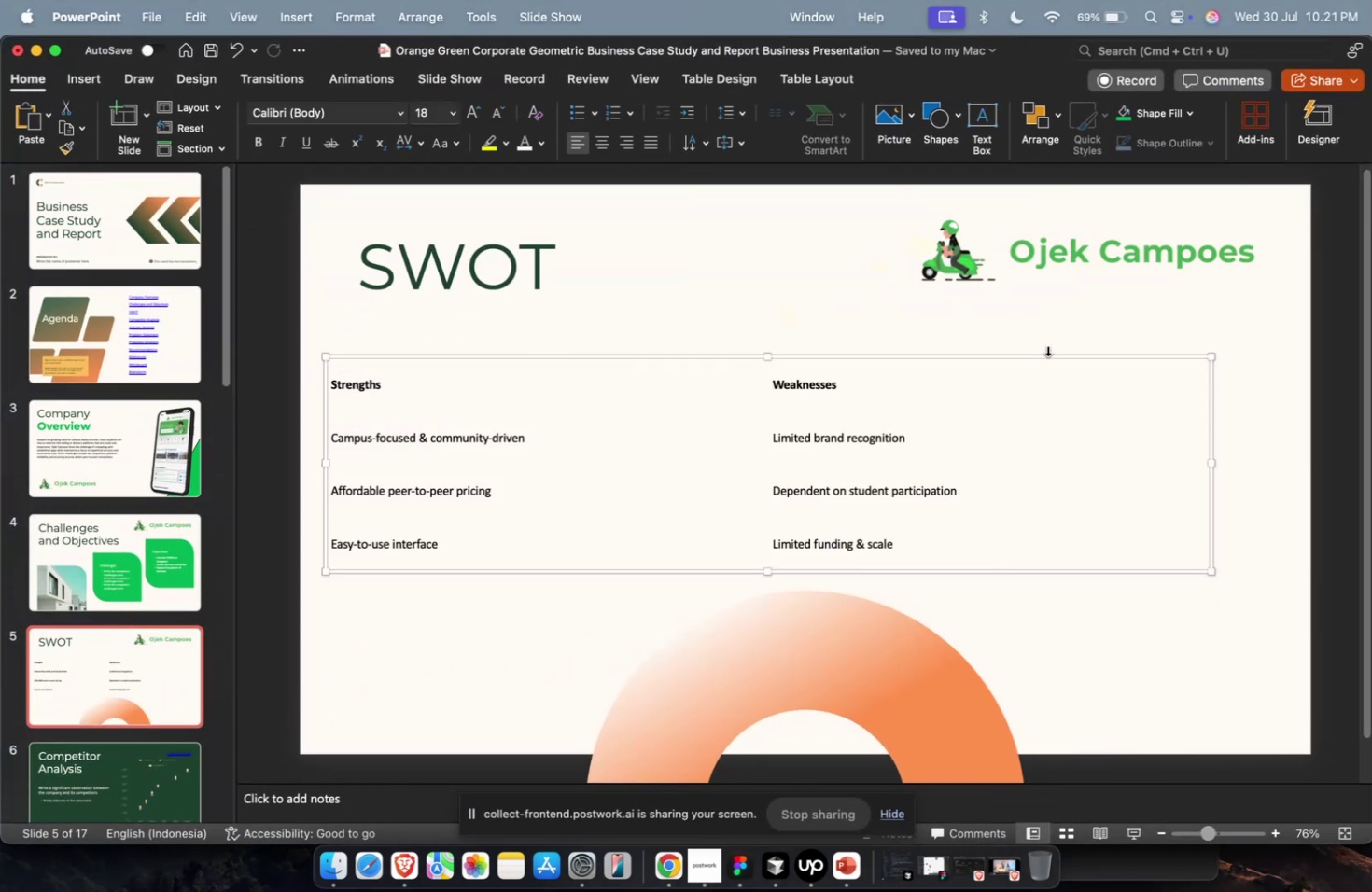 
left_click_drag(start_coordinate=[1041, 355], to_coordinate=[1102, 362])
 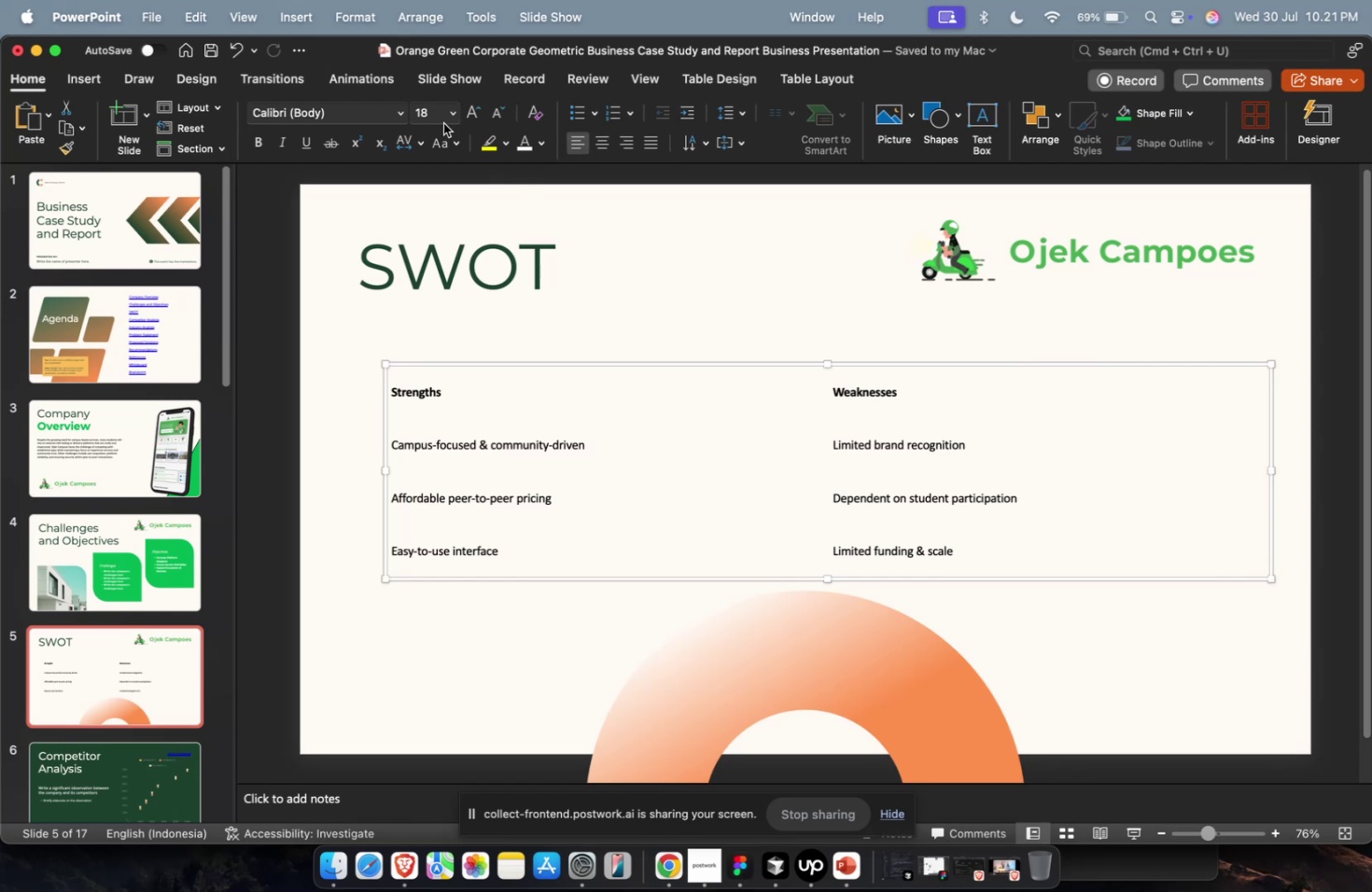 
type(32)
 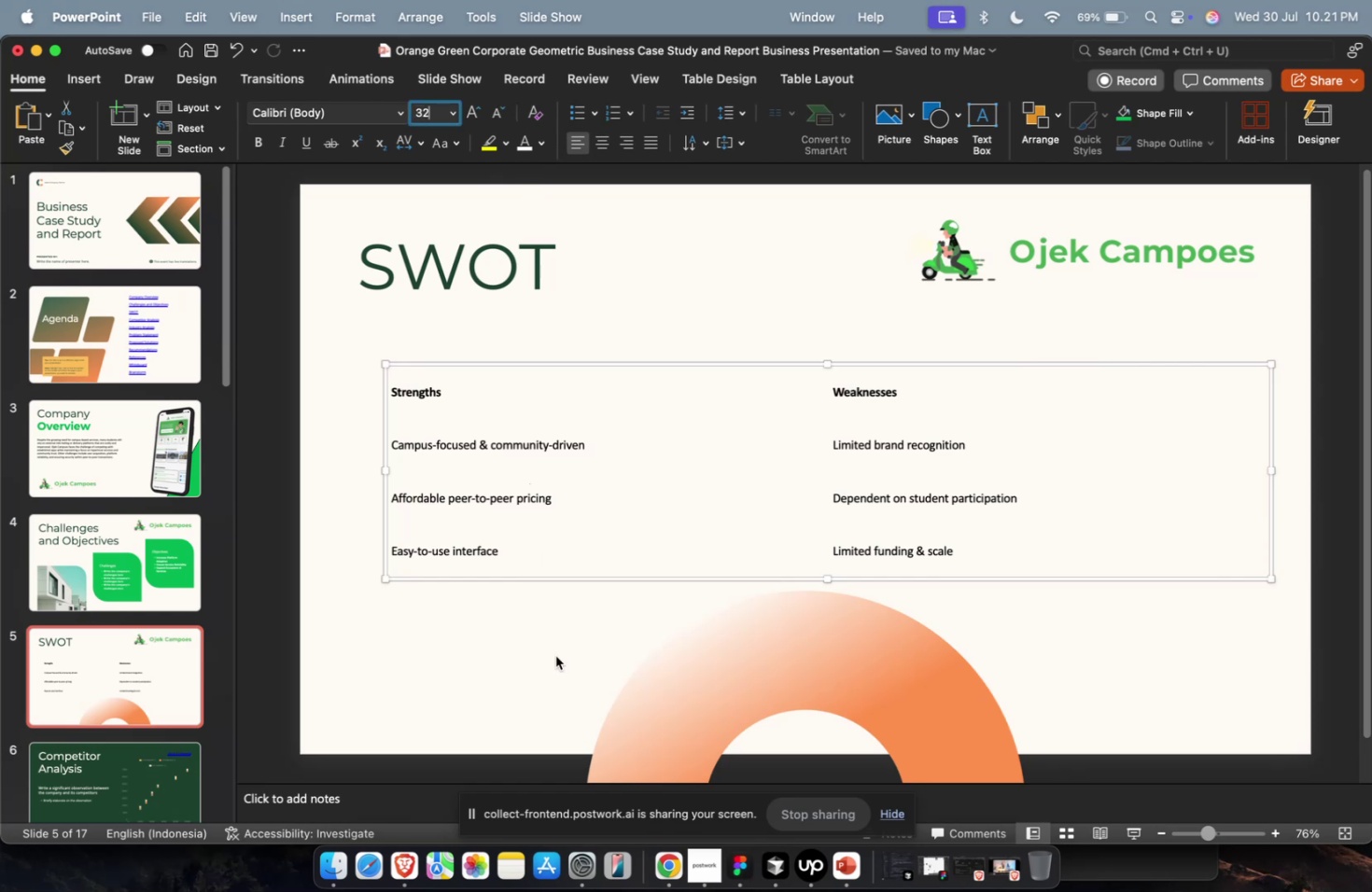 
double_click([555, 655])
 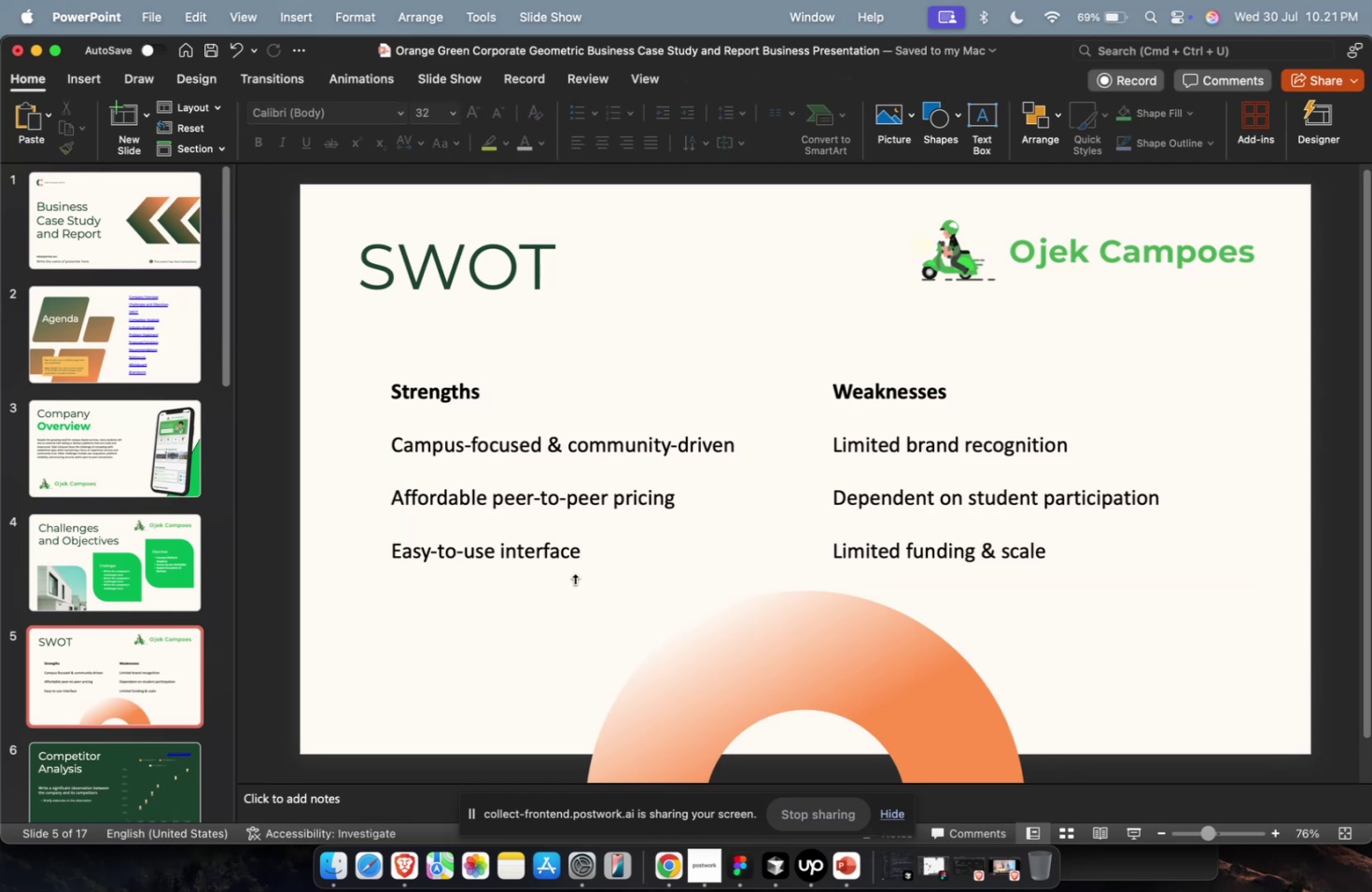 
triple_click([574, 578])
 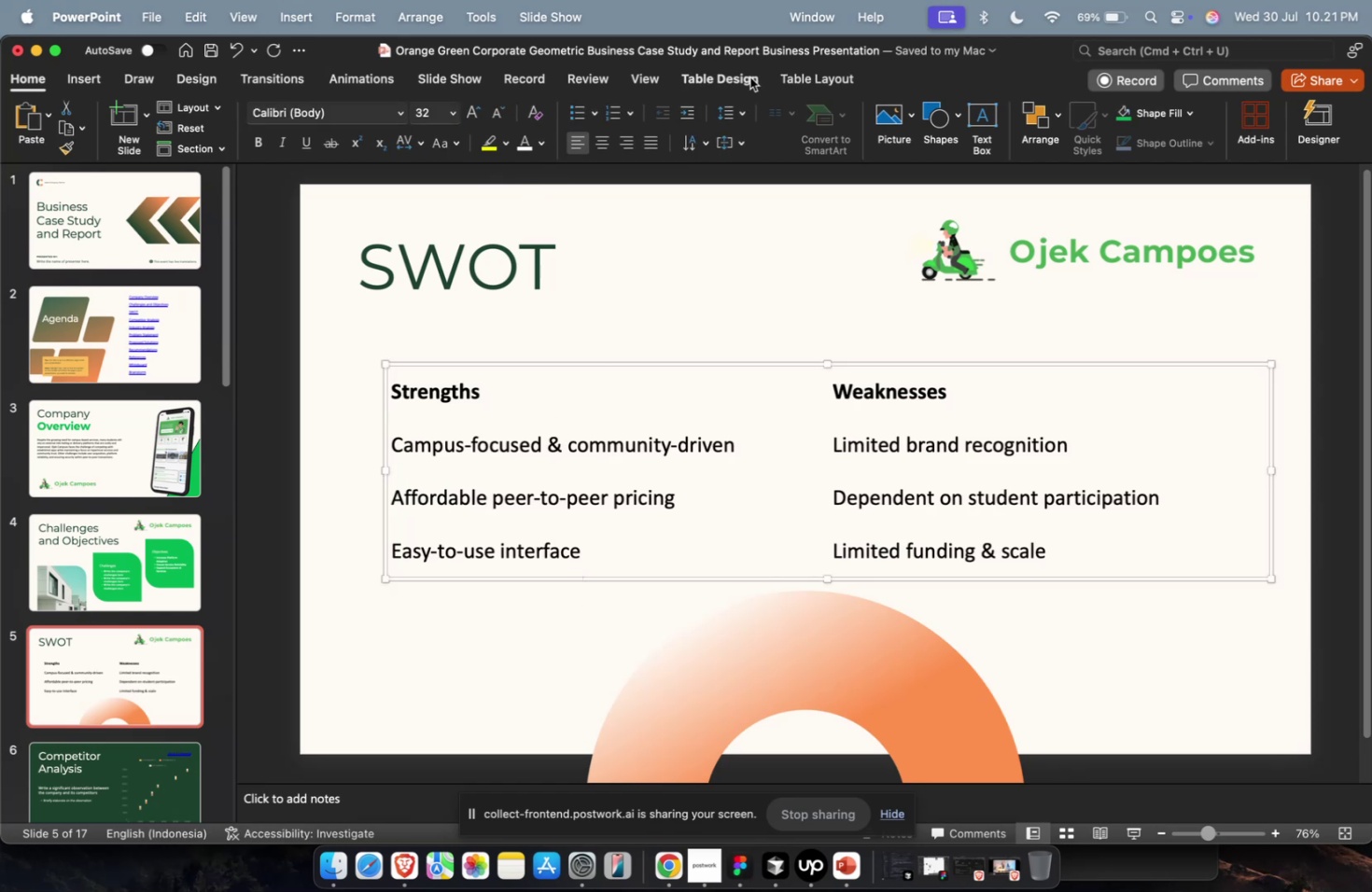 
left_click([725, 80])
 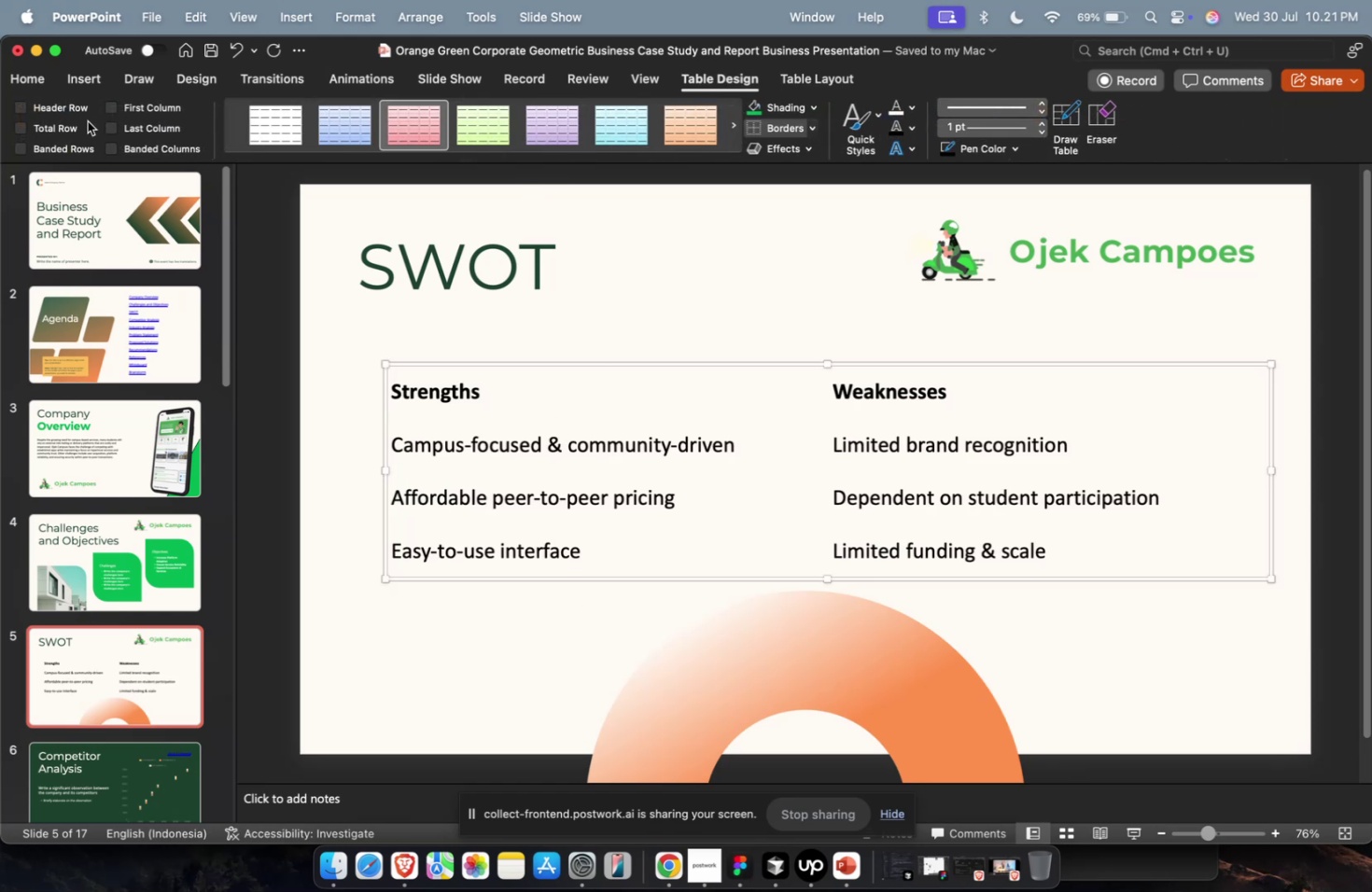 
left_click([77, 112])
 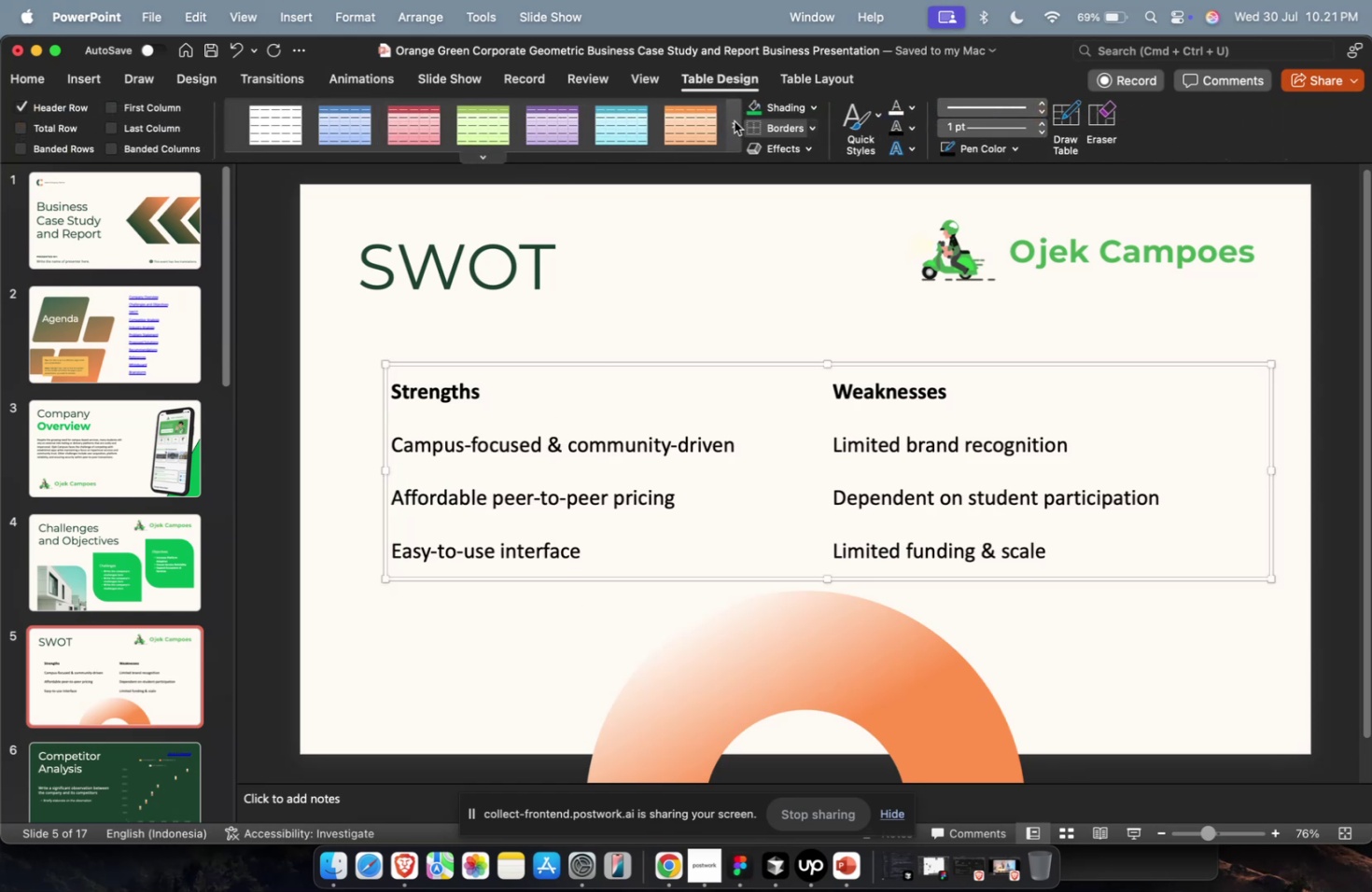 
double_click([734, 121])
 